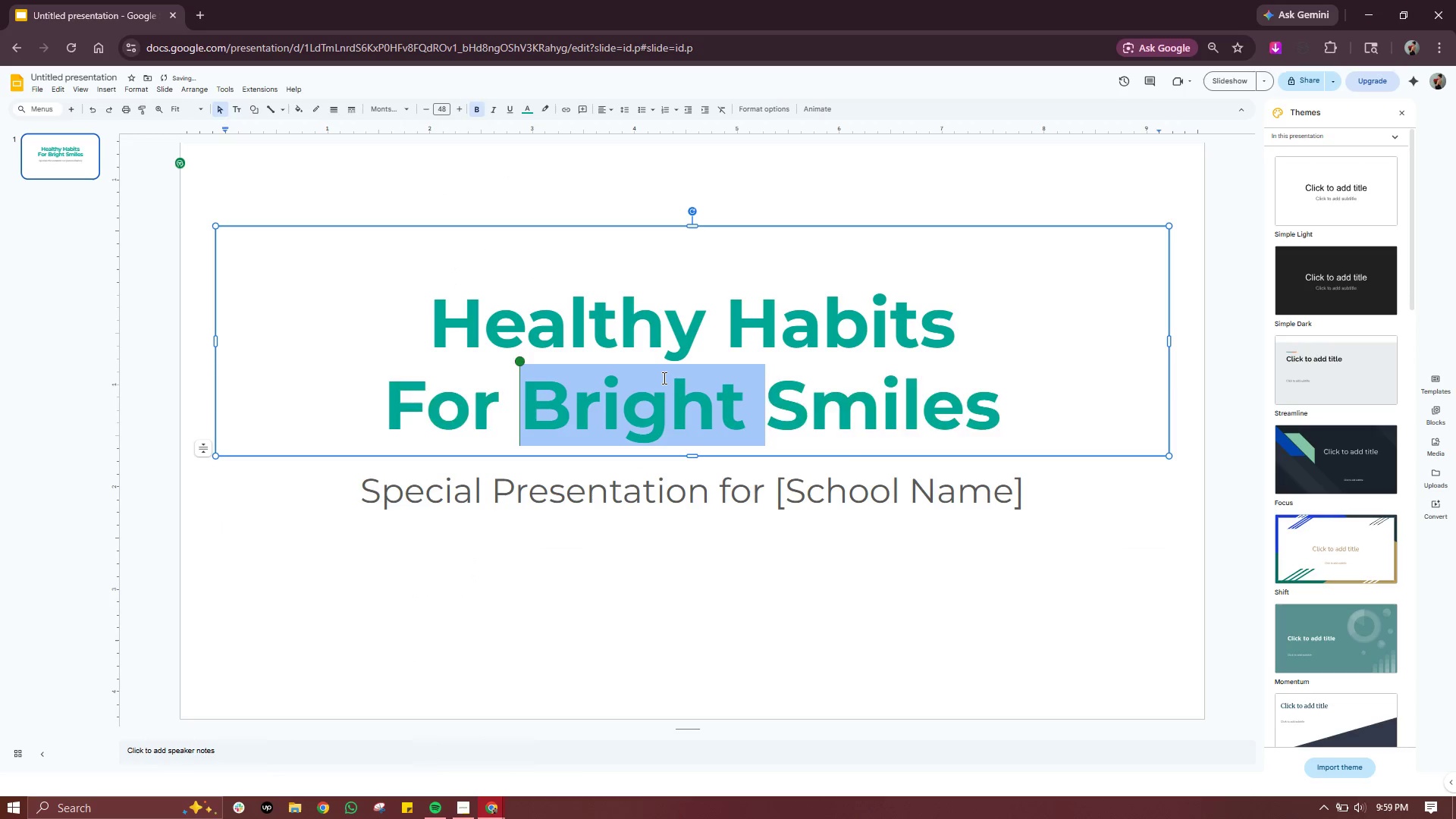 
triple_click([663, 378])
 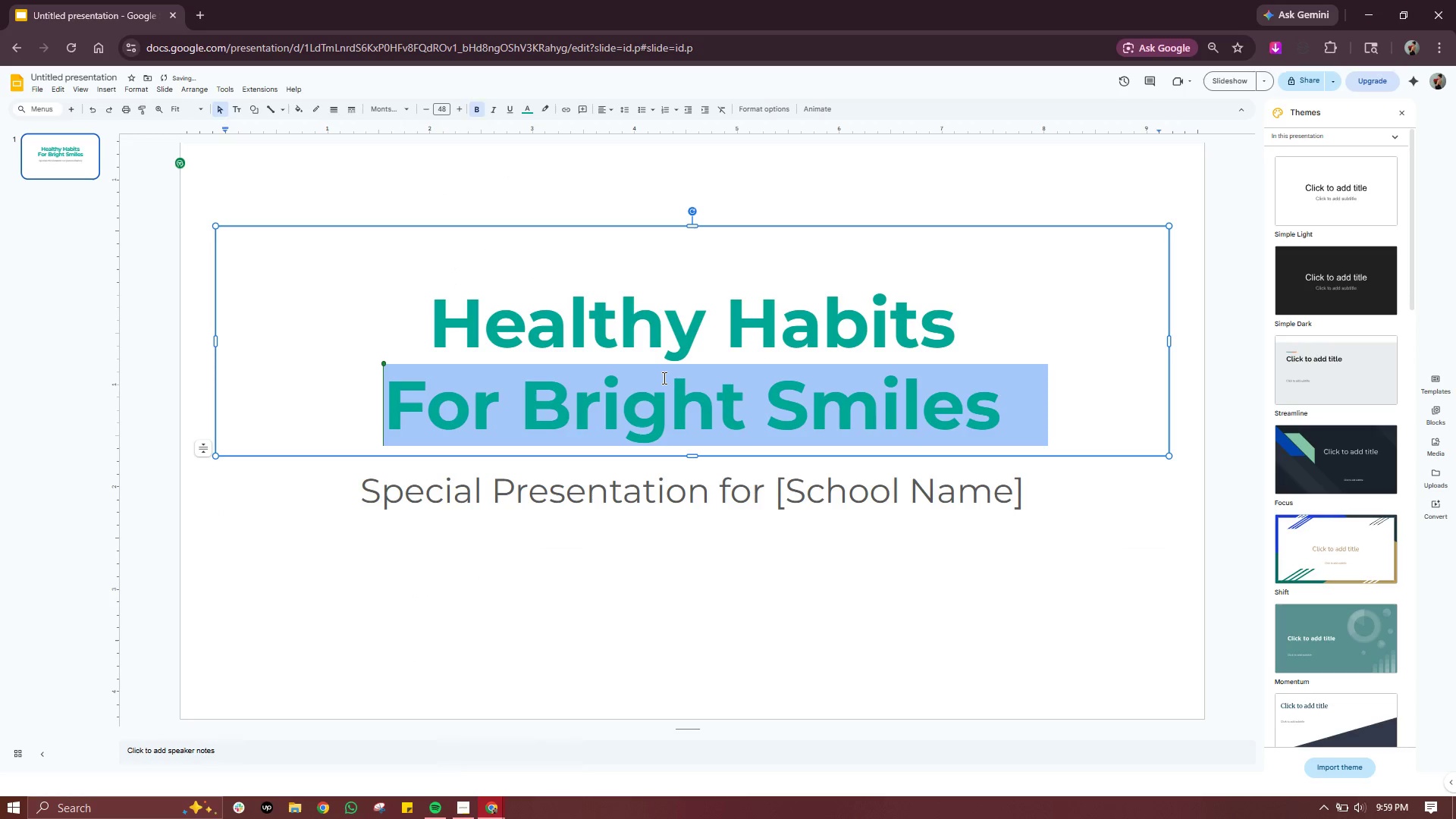 
triple_click([663, 378])
 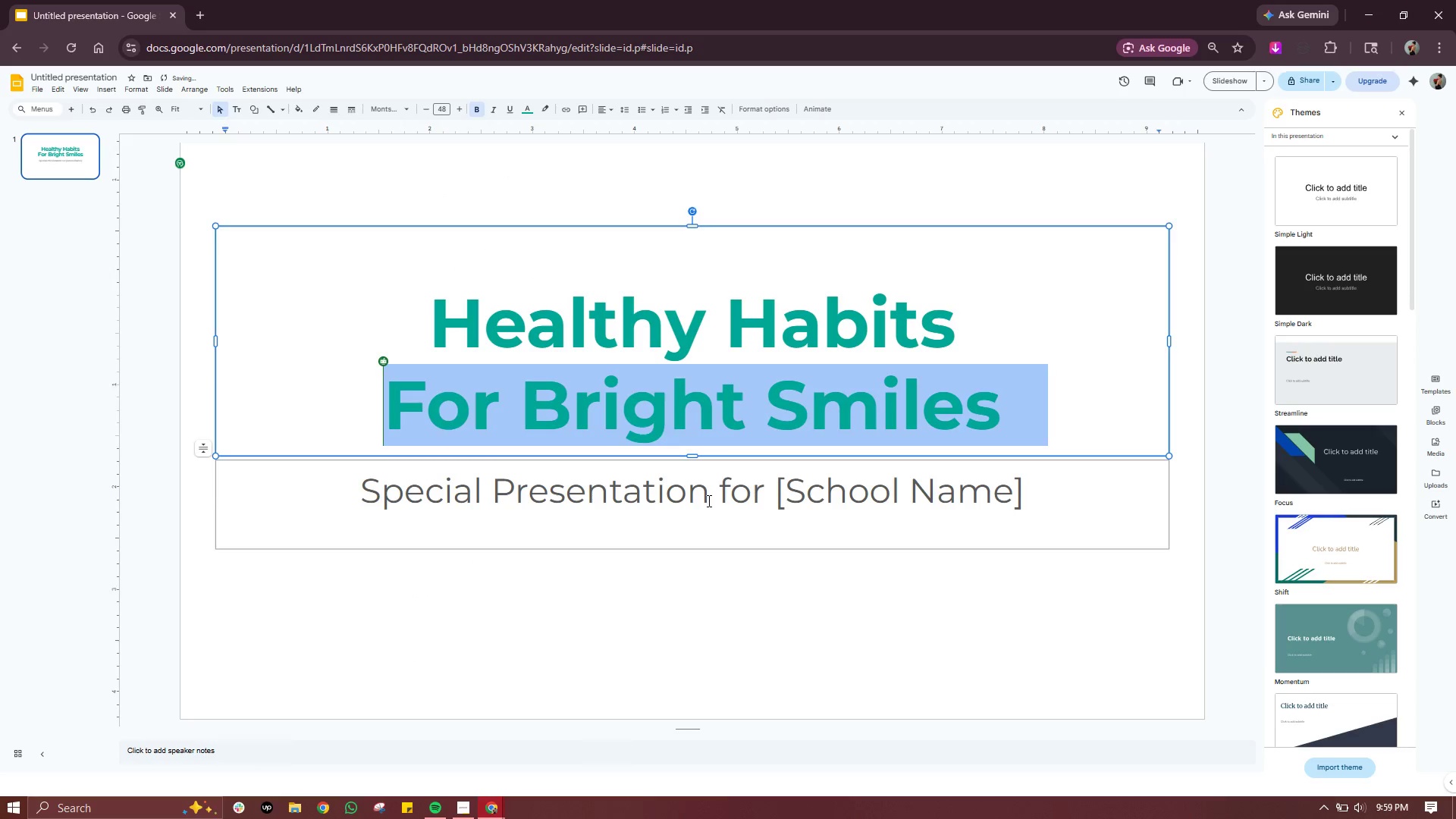 
double_click([708, 500])
 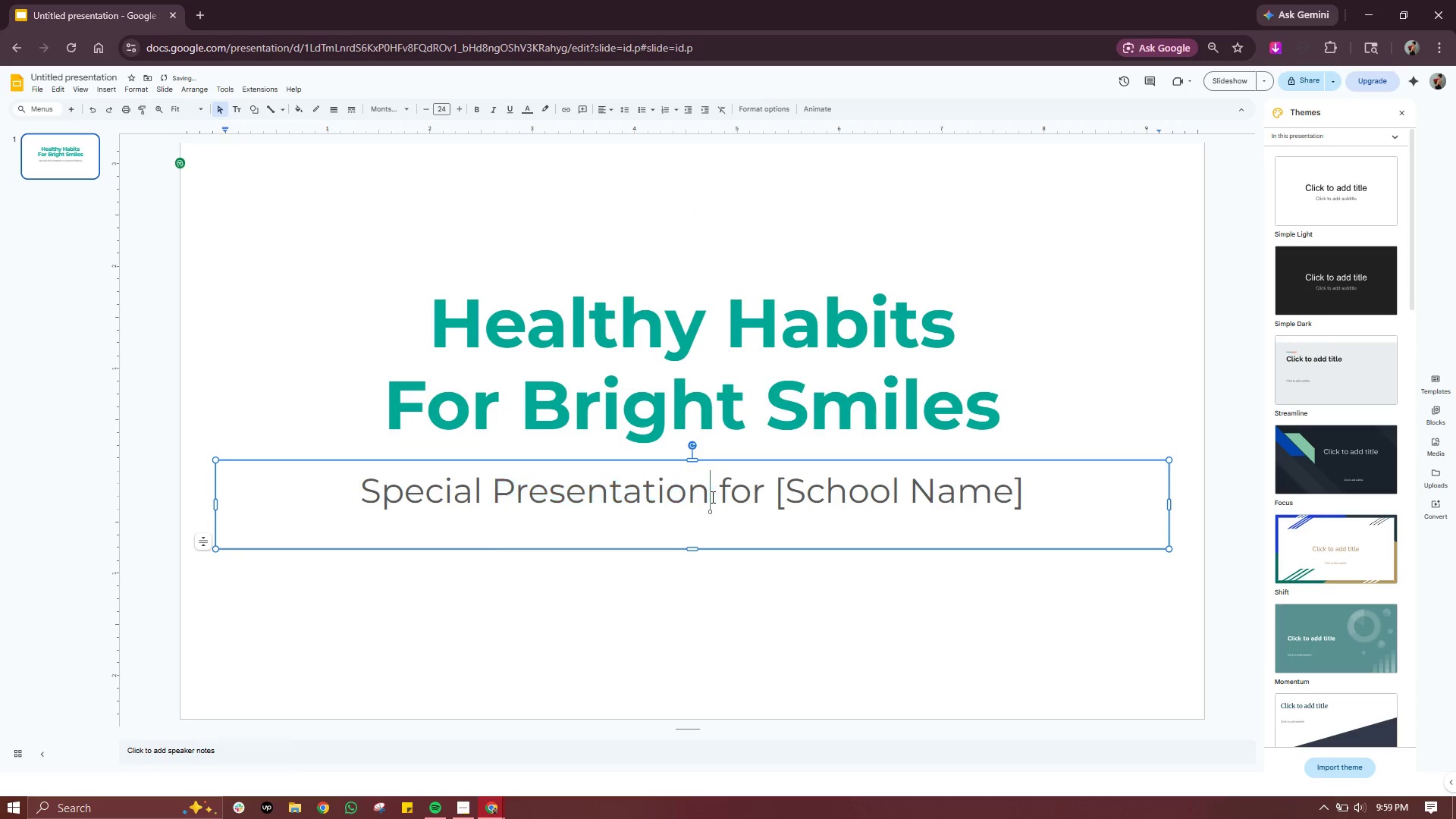 
triple_click([711, 497])
 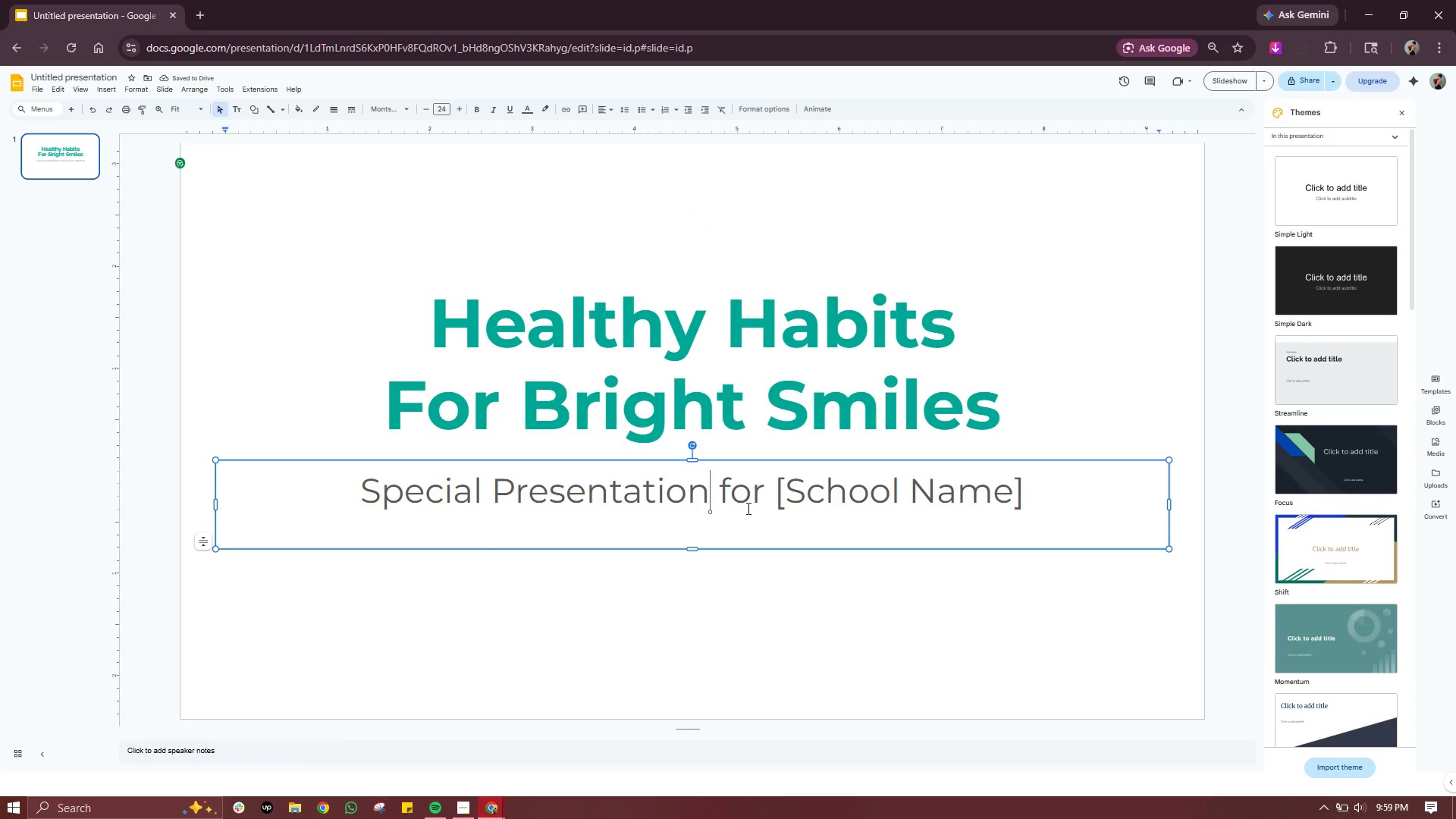 
double_click([748, 507])
 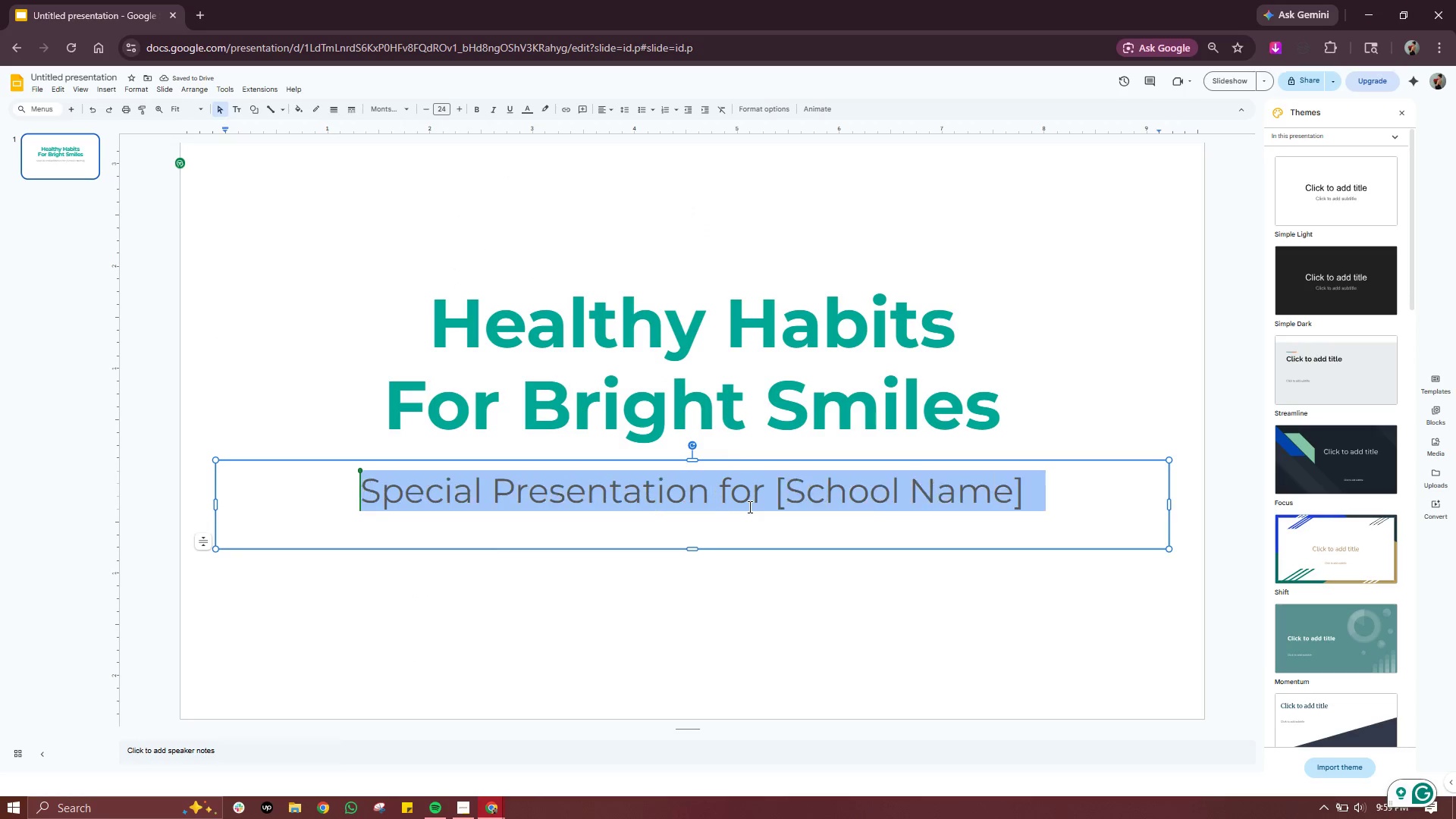 
triple_click([748, 507])
 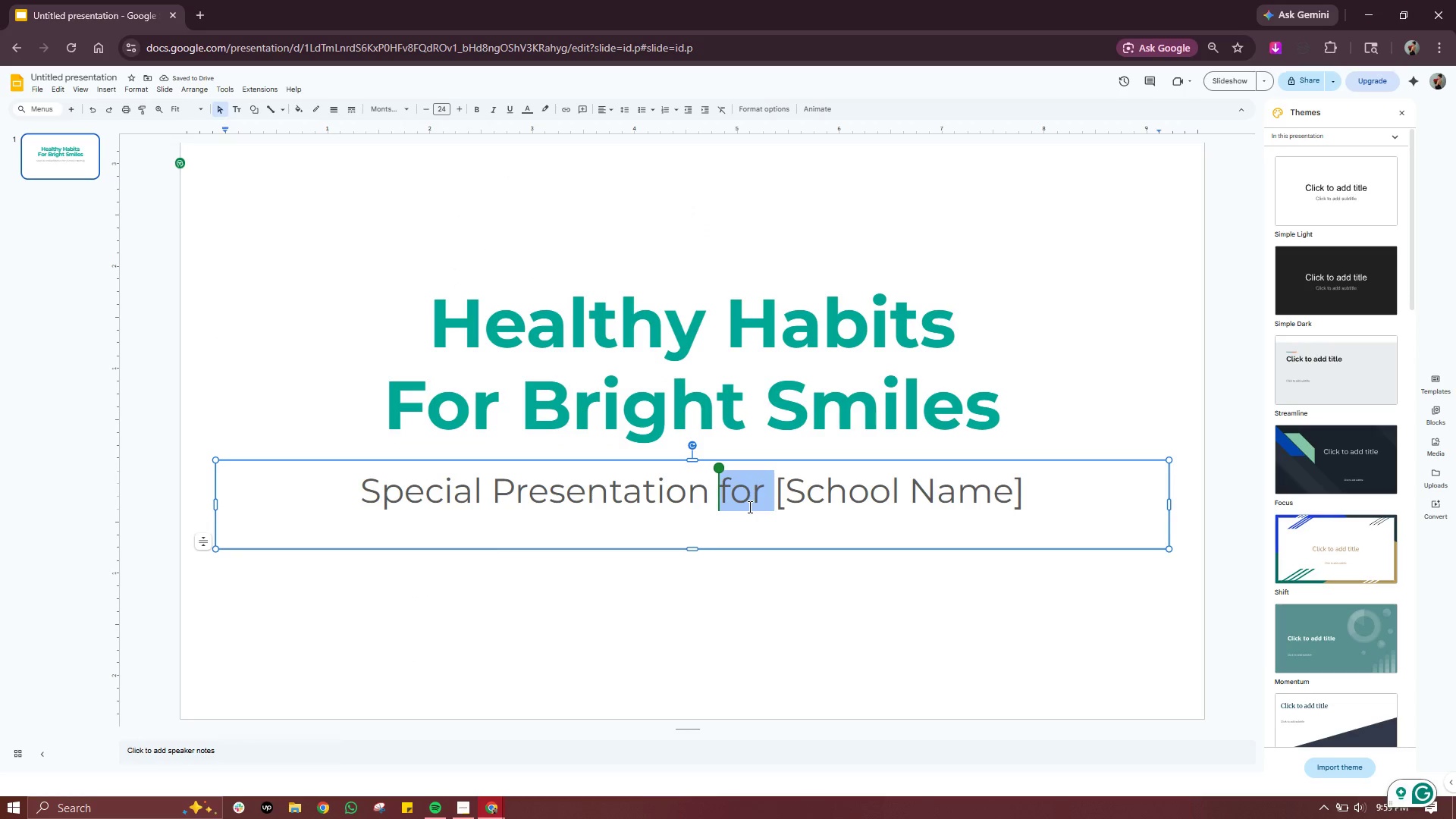 
triple_click([748, 507])
 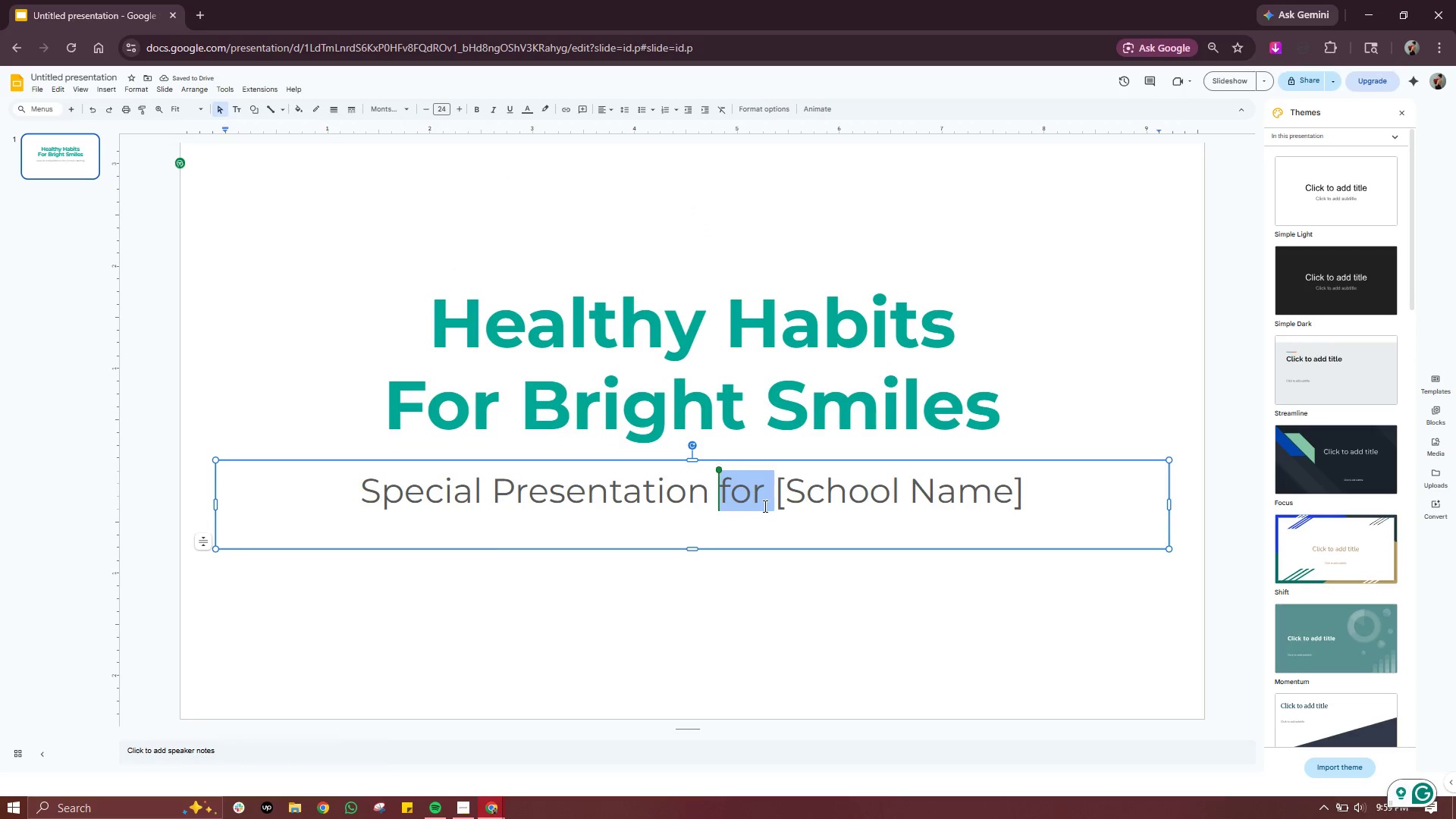 
double_click([764, 506])
 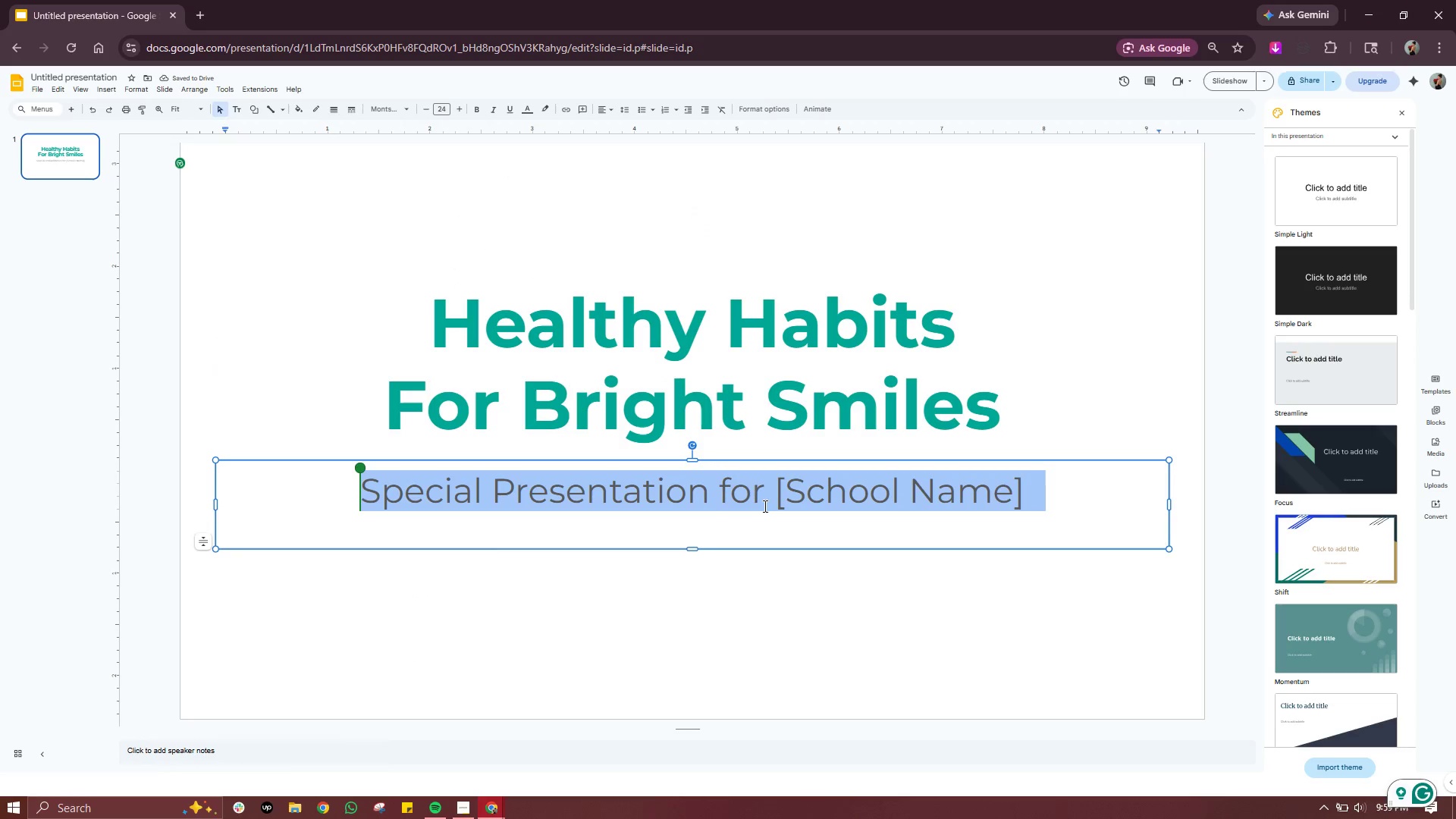 
triple_click([764, 506])
 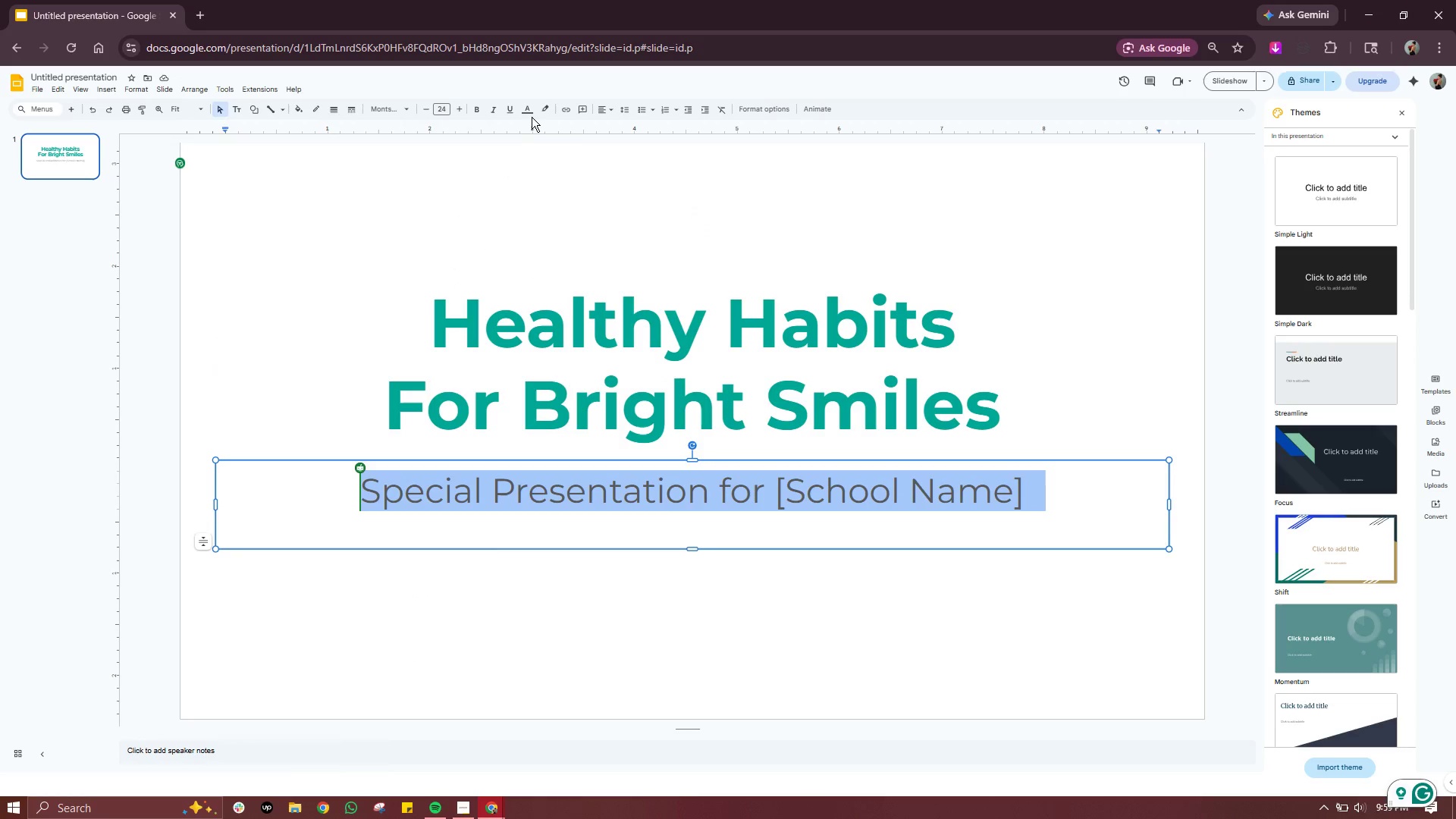 
left_click([528, 116])
 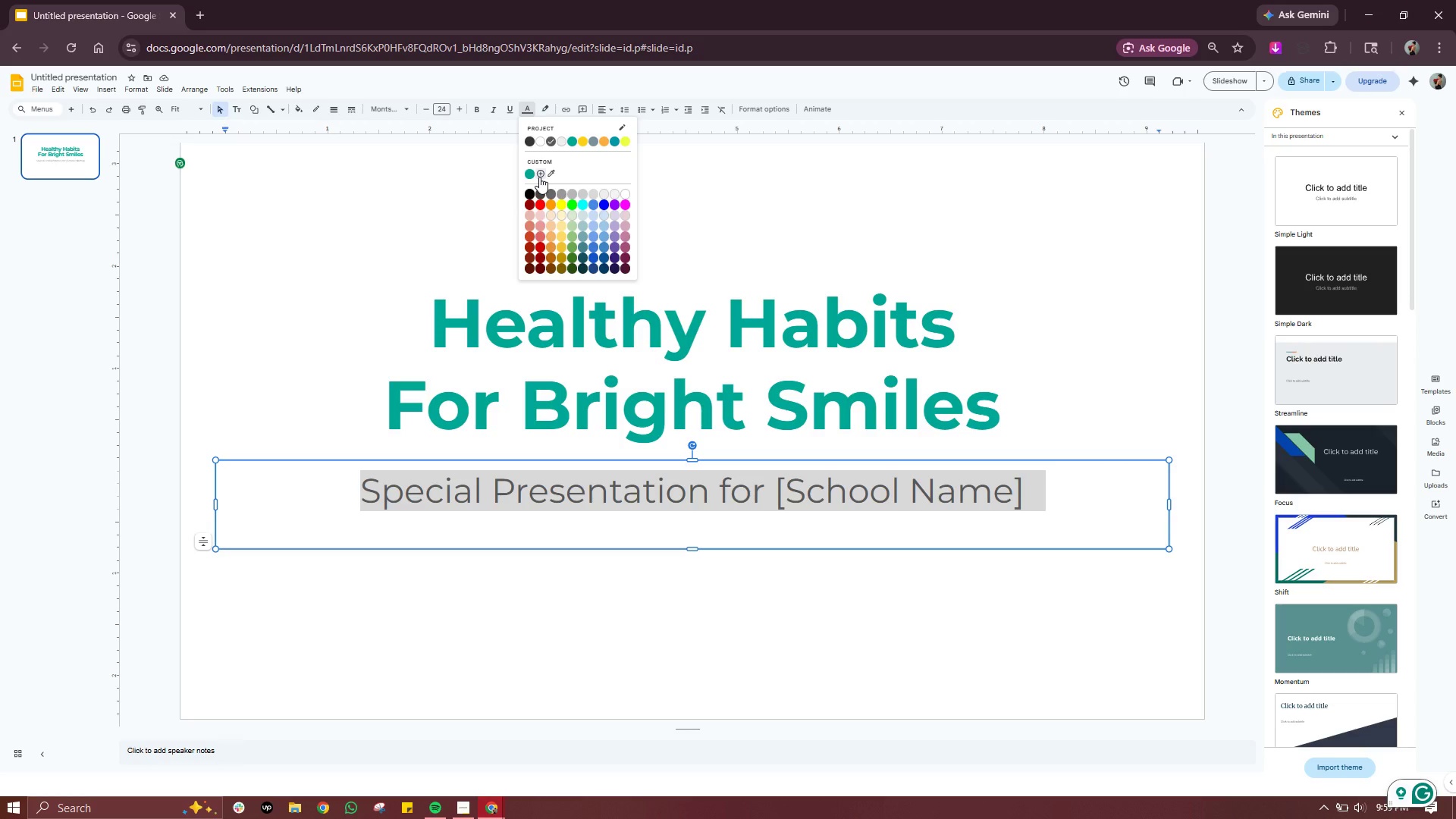 
left_click([540, 177])
 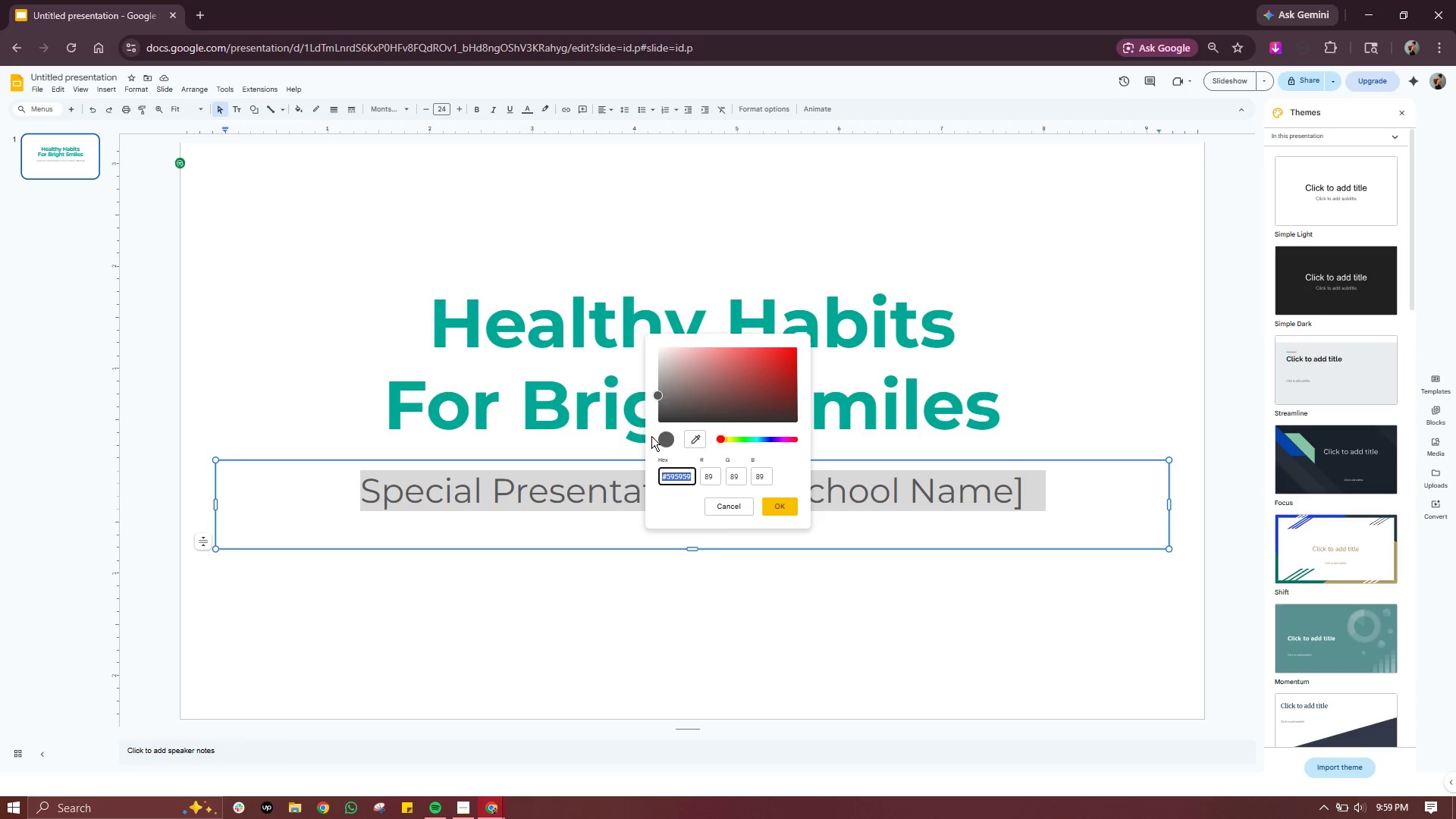 
type(333333)
 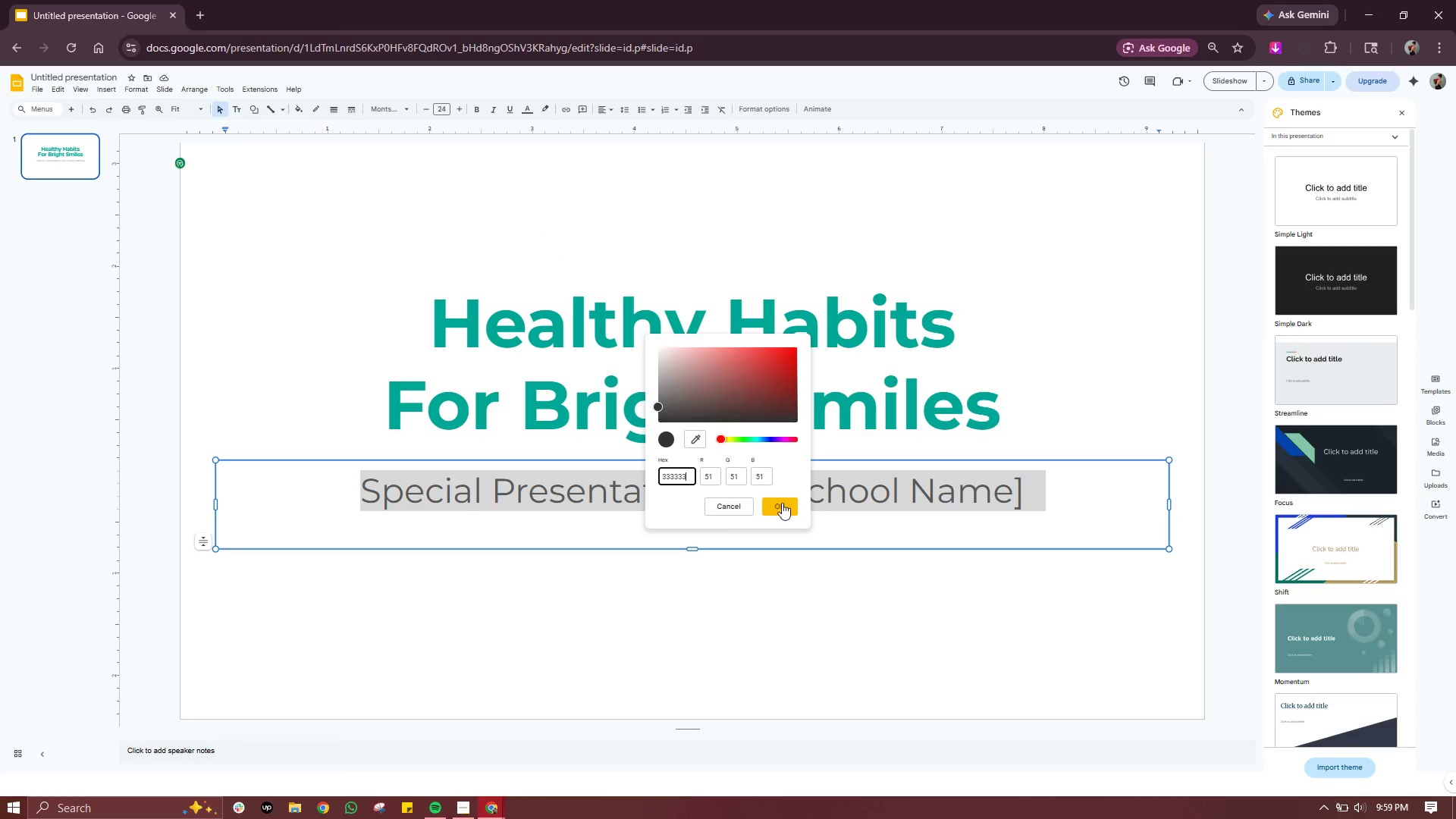 
hold_key(key=CapsLock, duration=0.41)
 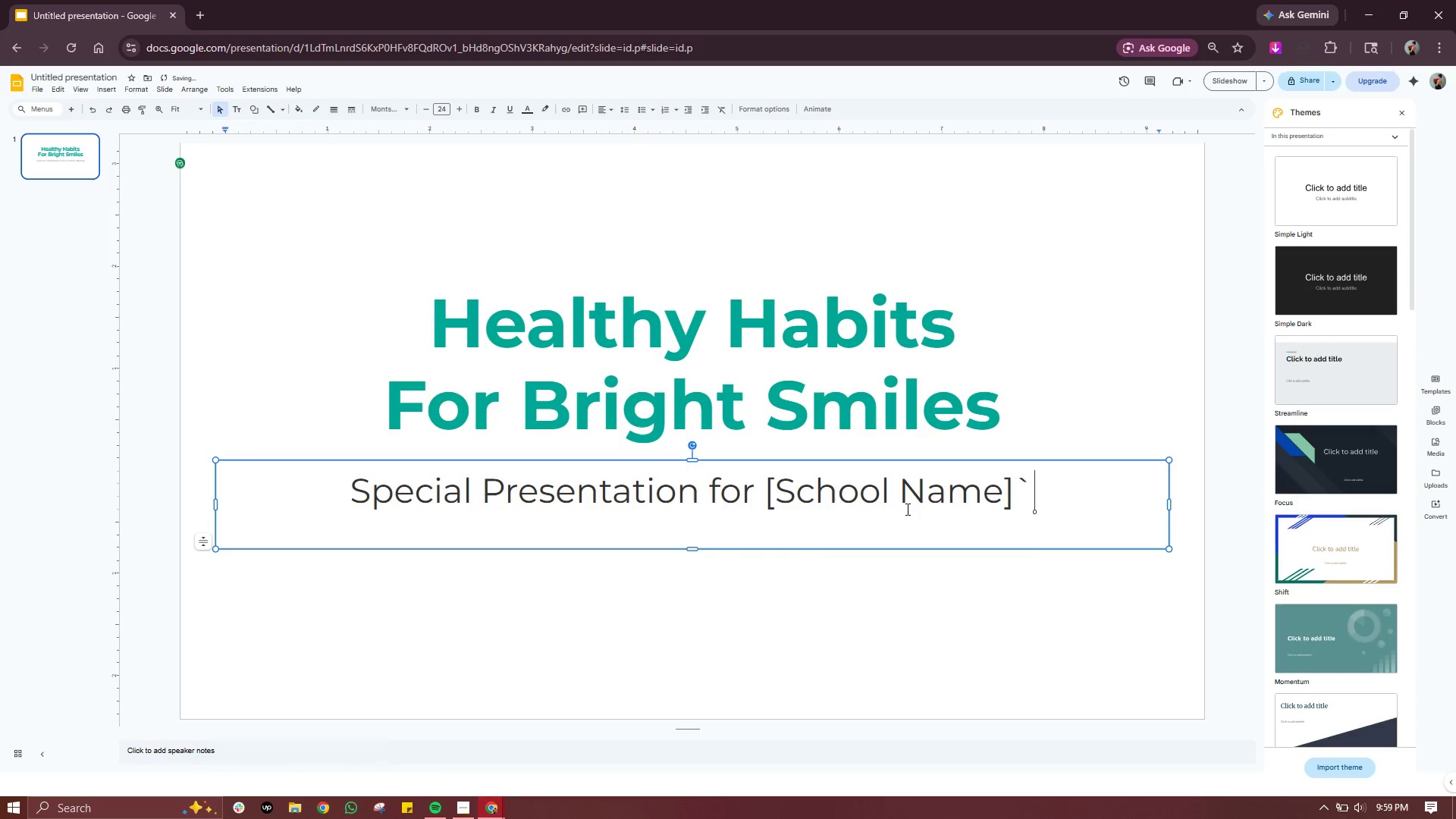 
key(Escape)
 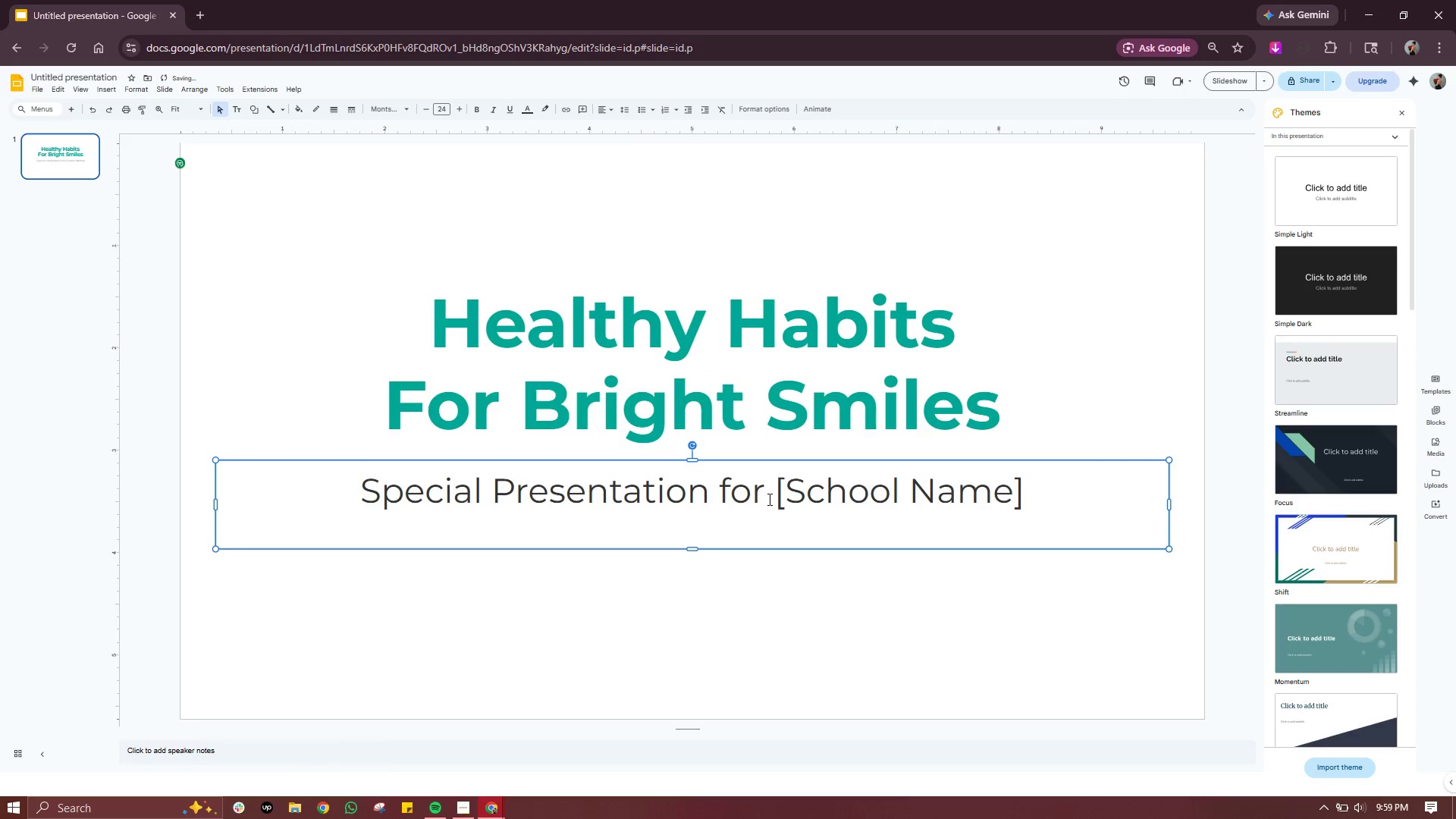 
key(Backquote)
 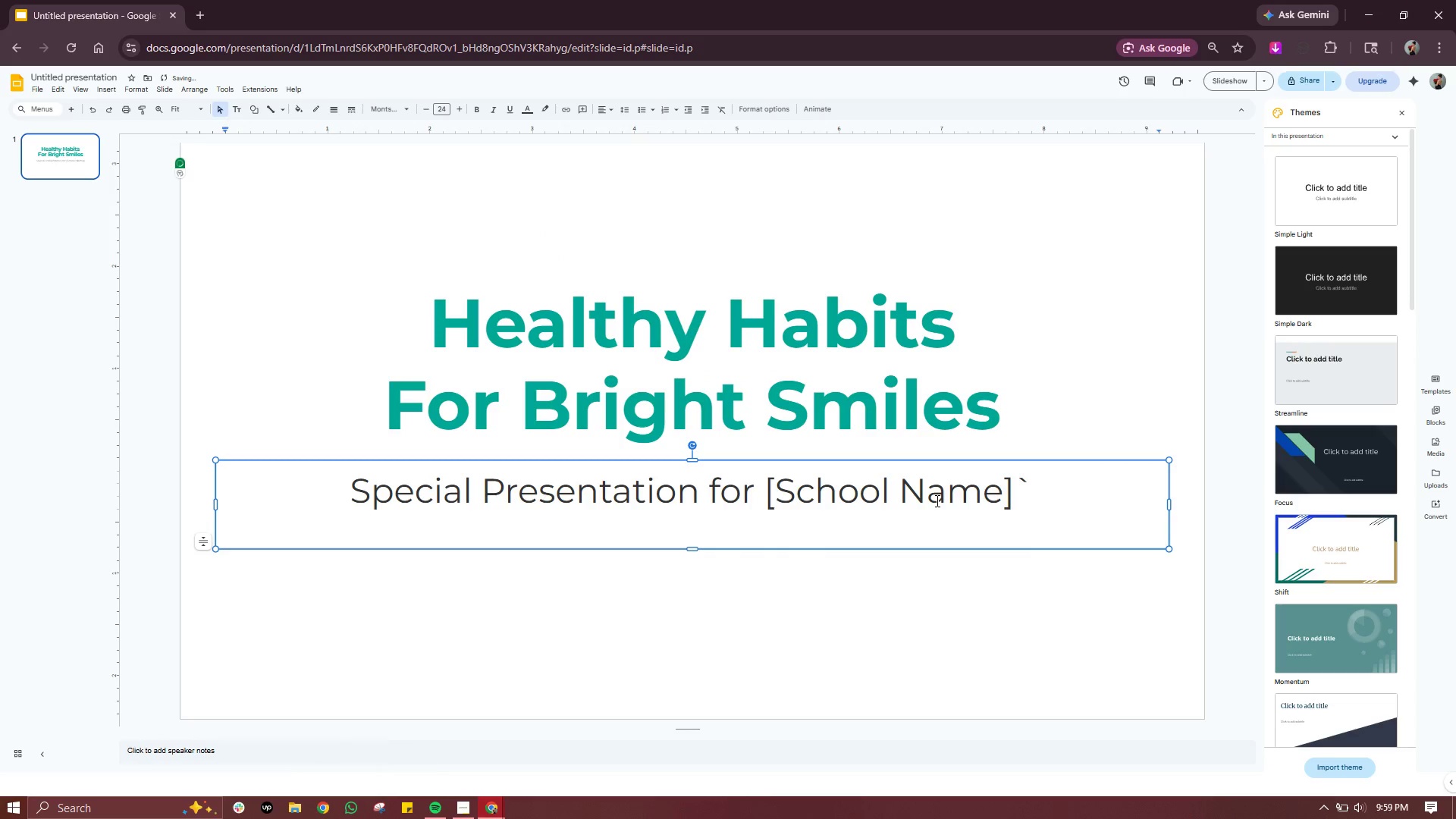 
key(Backspace)
 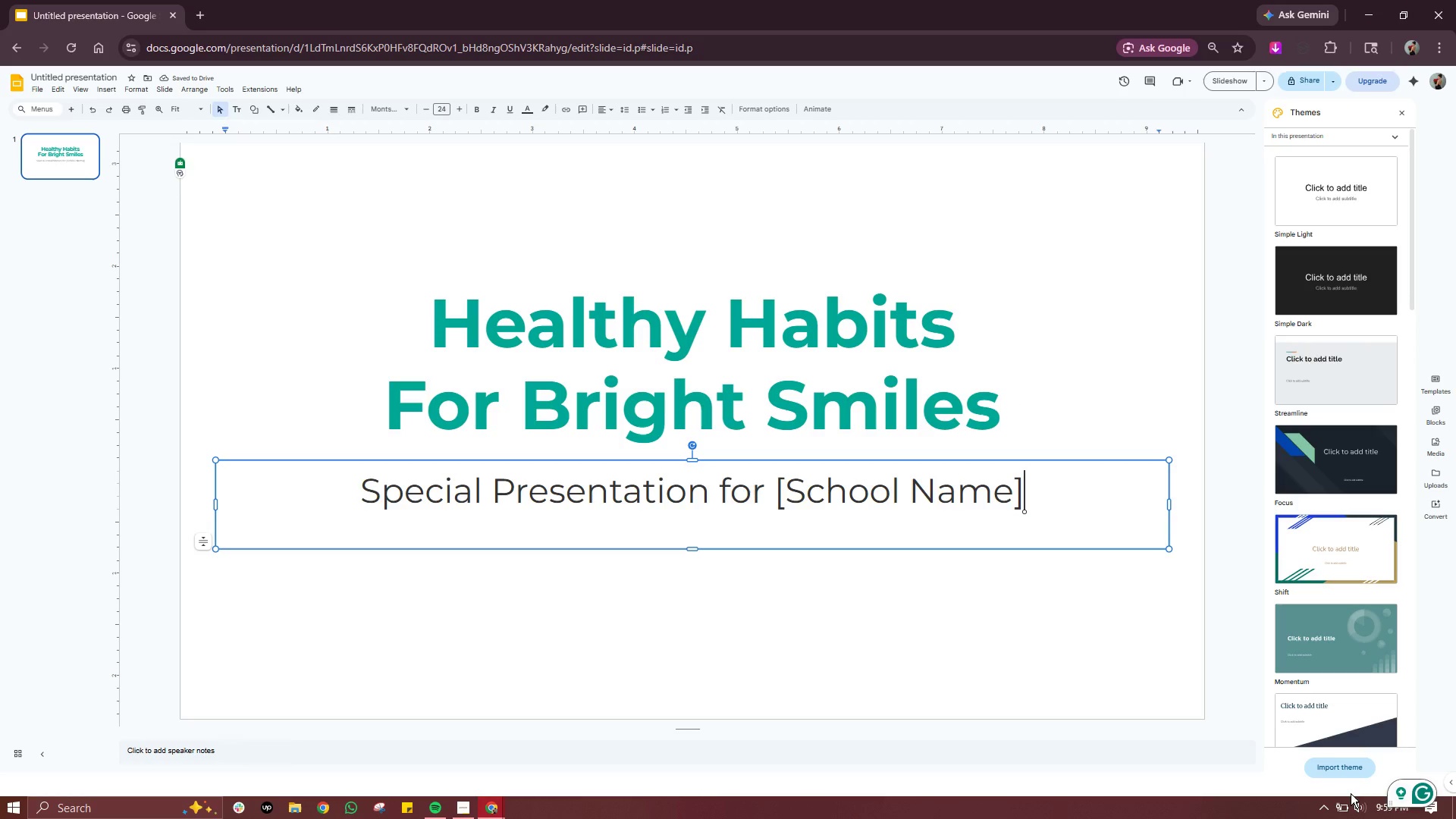 
wait(9.9)
 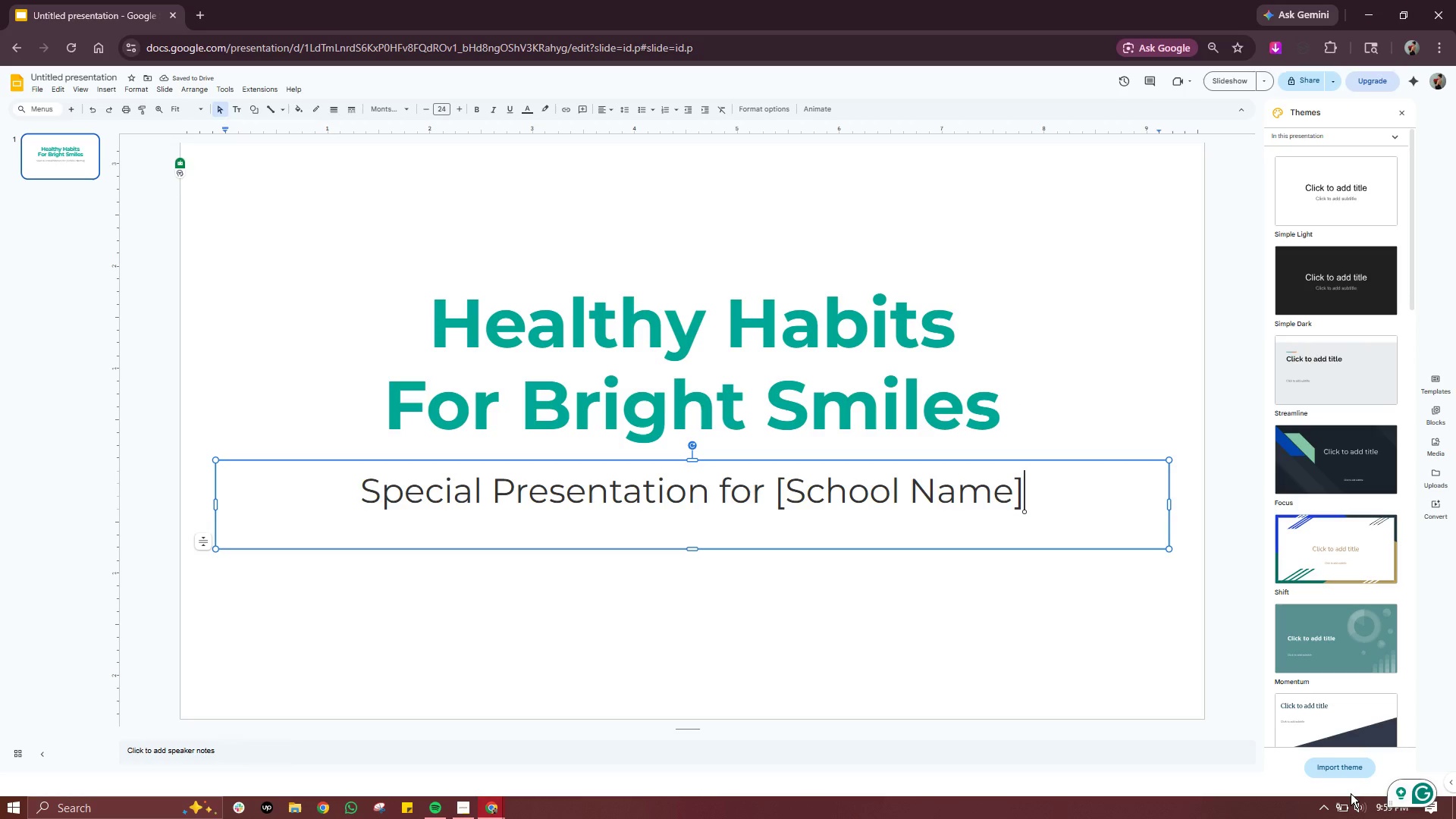 
mouse_move([1453, -2])
 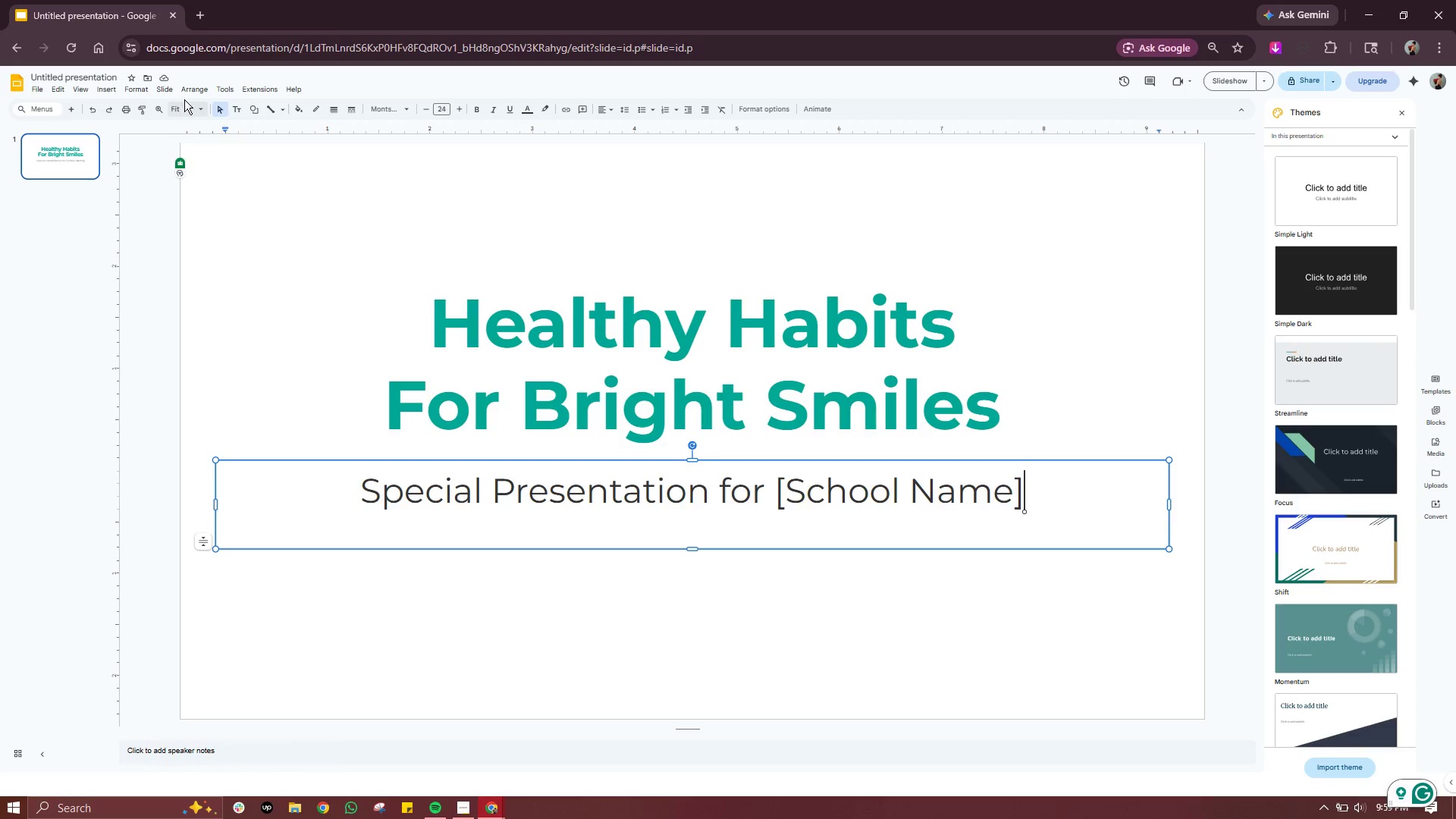 
left_click([141, 87])
 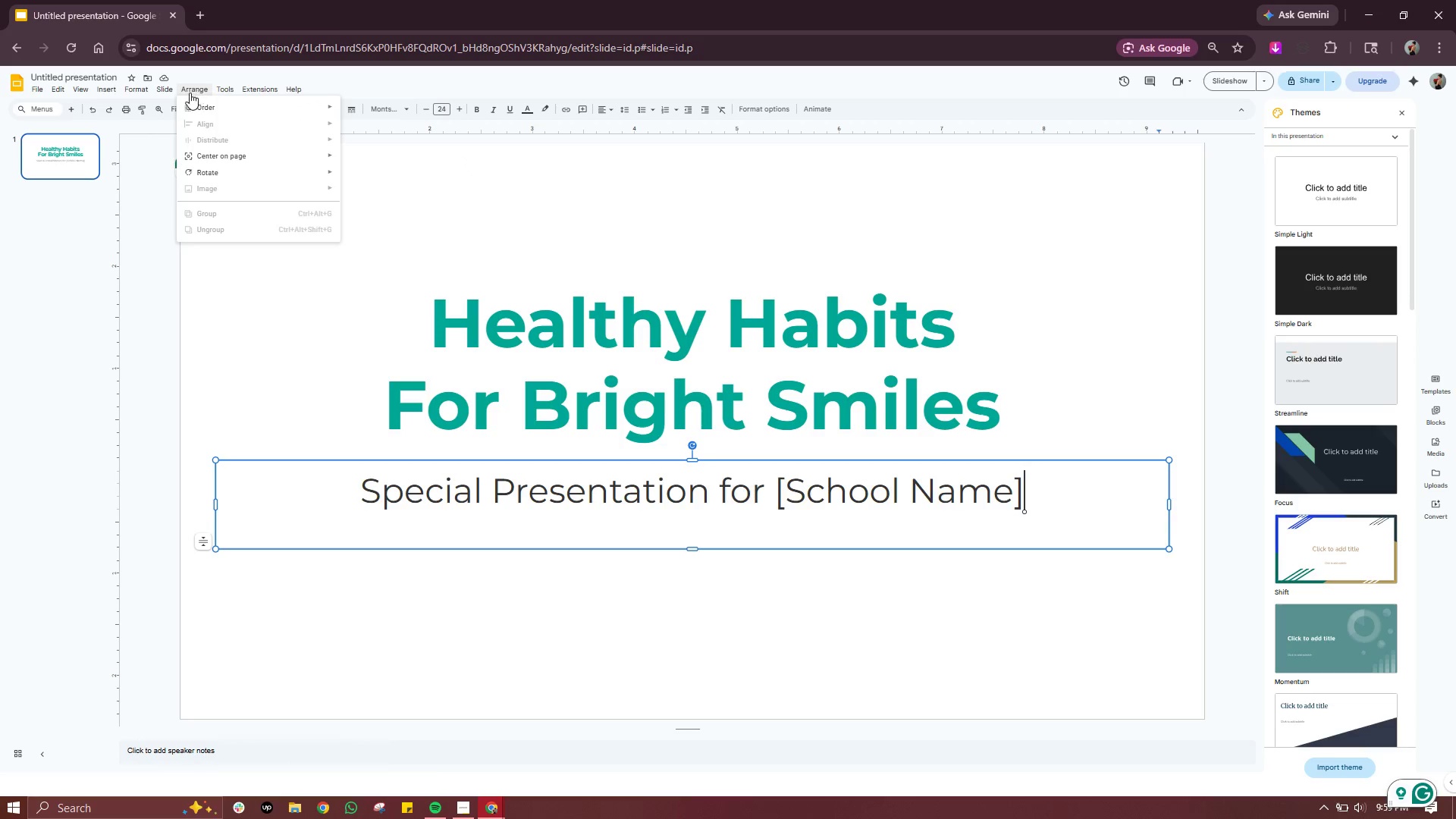 
left_click([146, 180])
 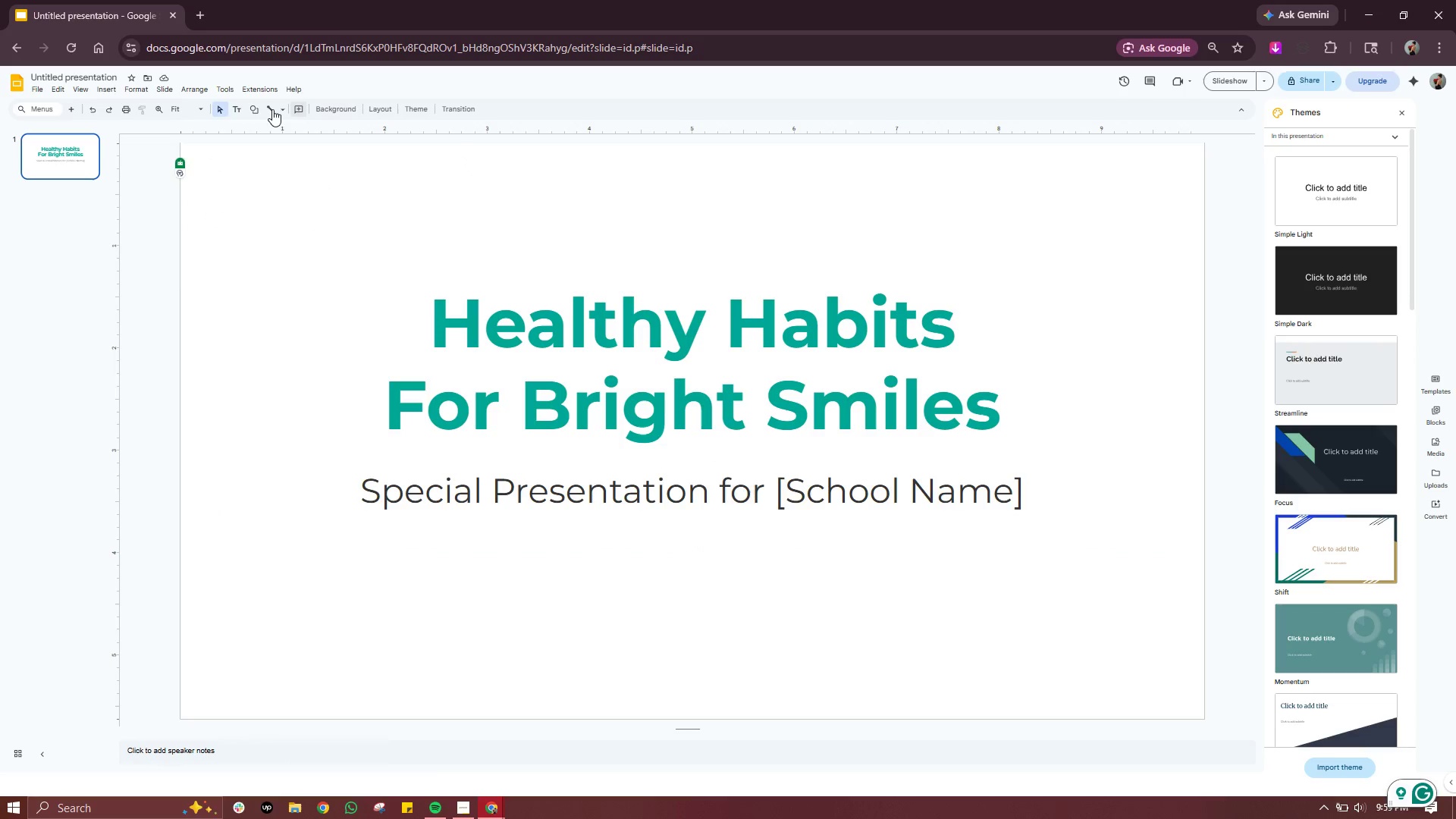 
mouse_move([252, 108])
 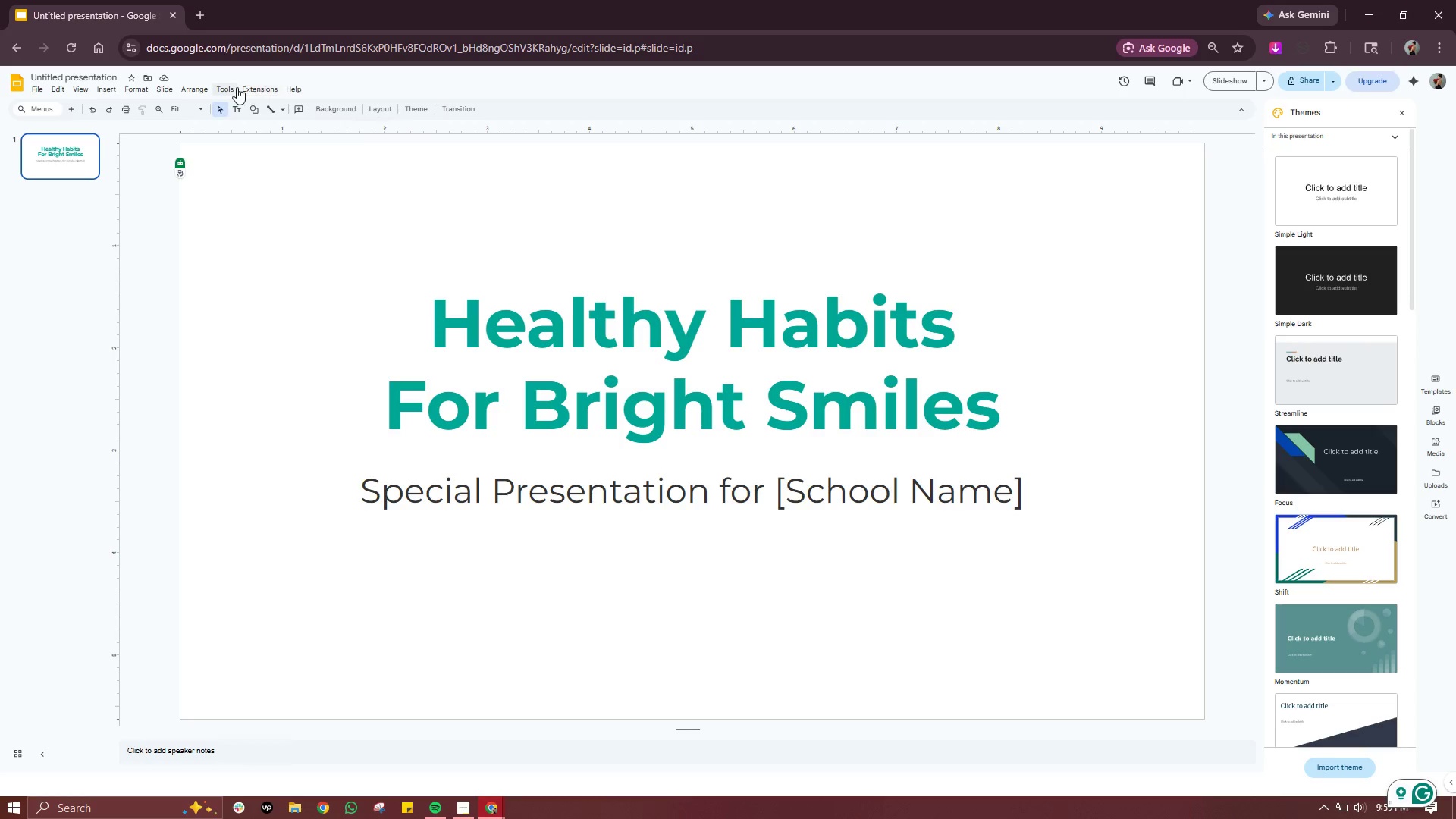 
left_click([246, 86])
 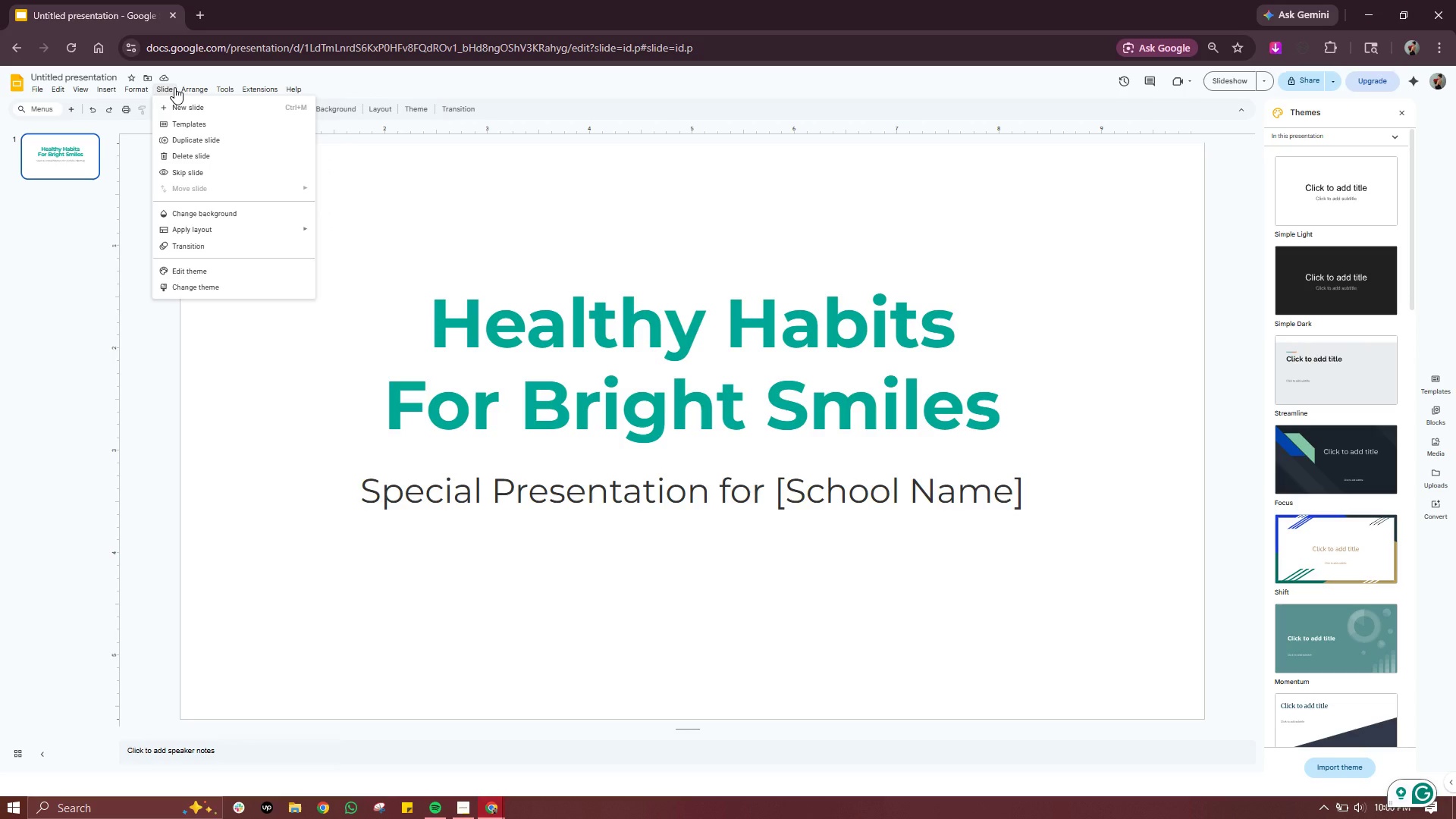 
wait(5.31)
 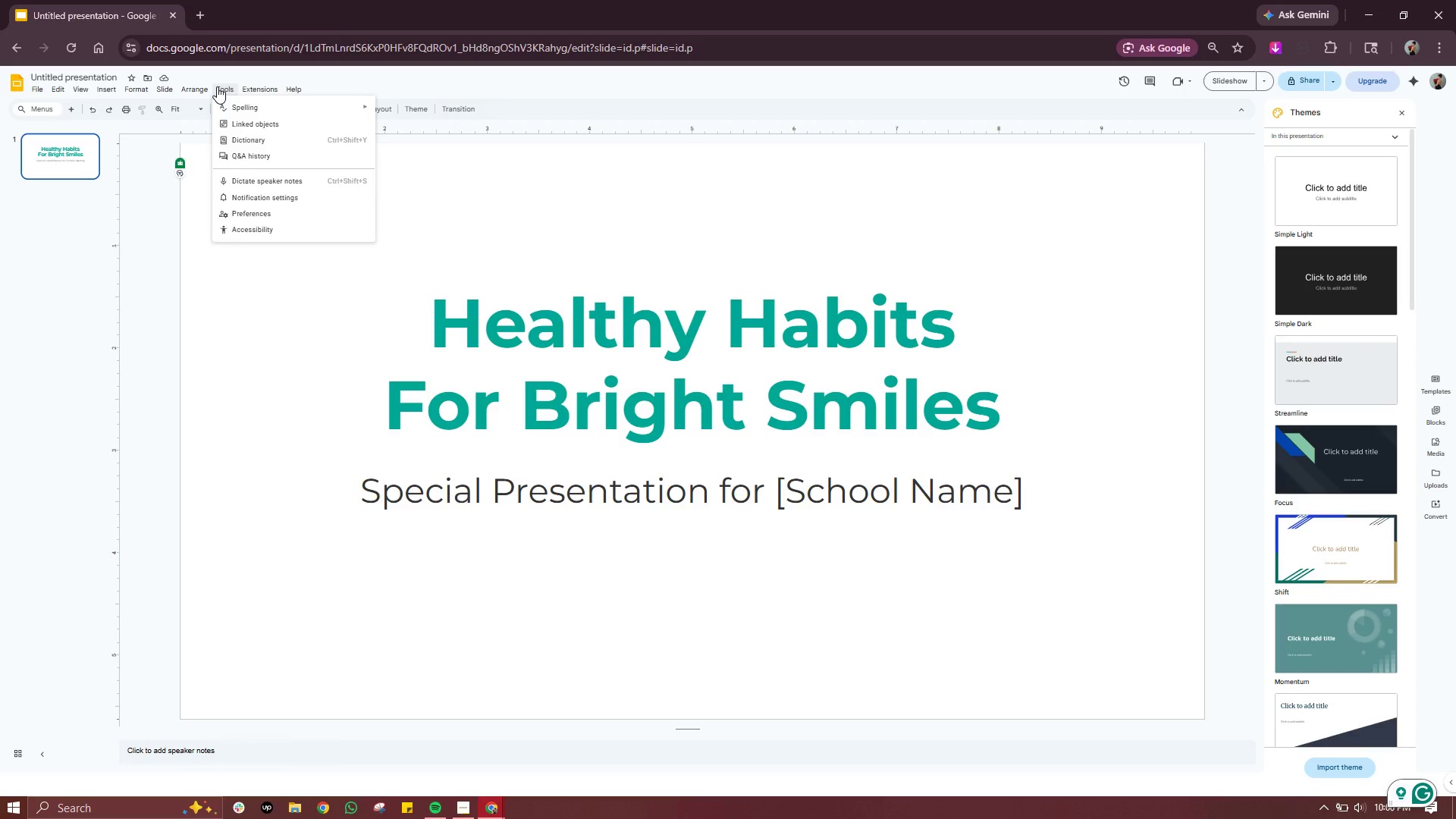 
mouse_move([221, 237])
 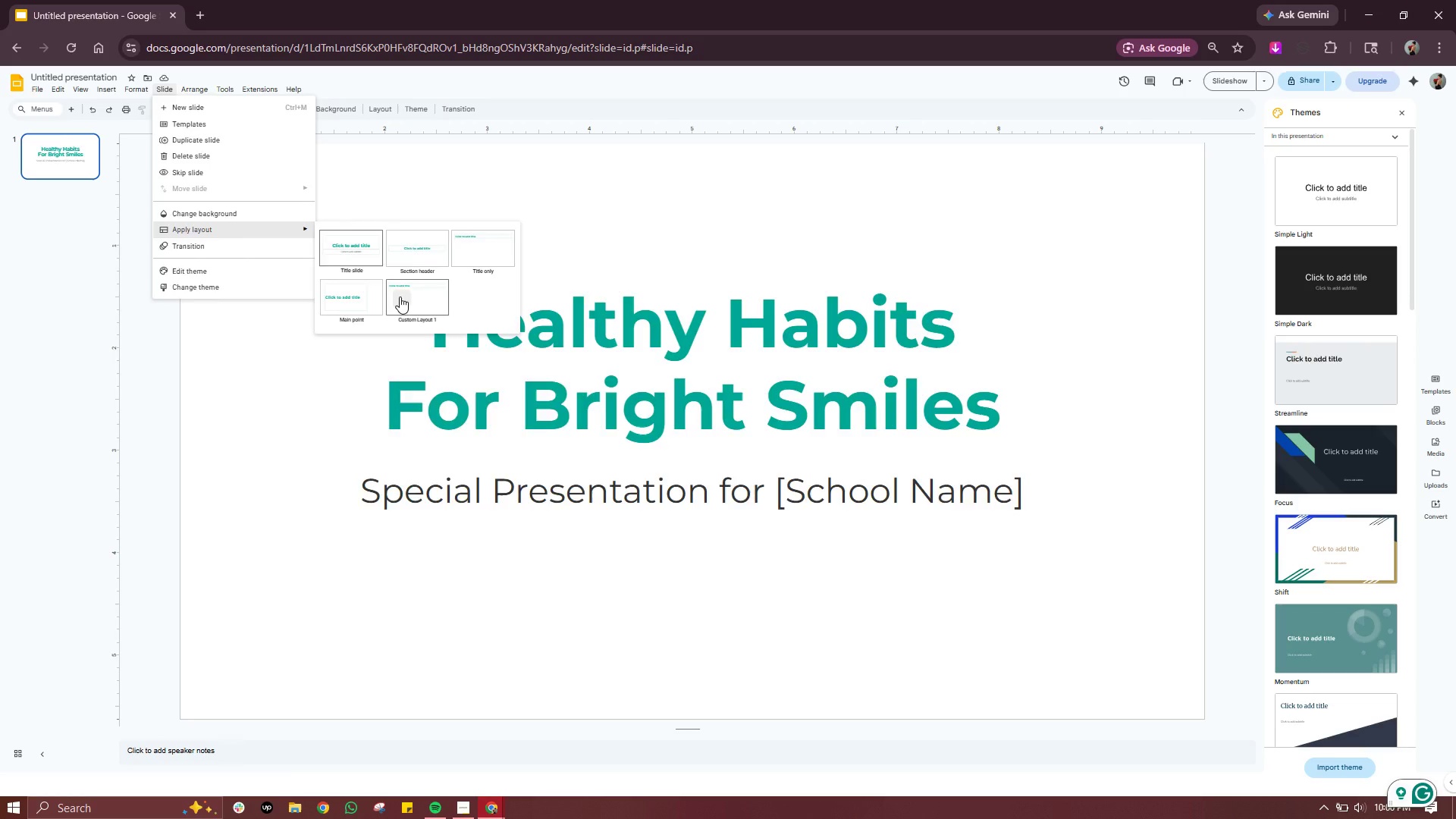 
left_click([400, 297])
 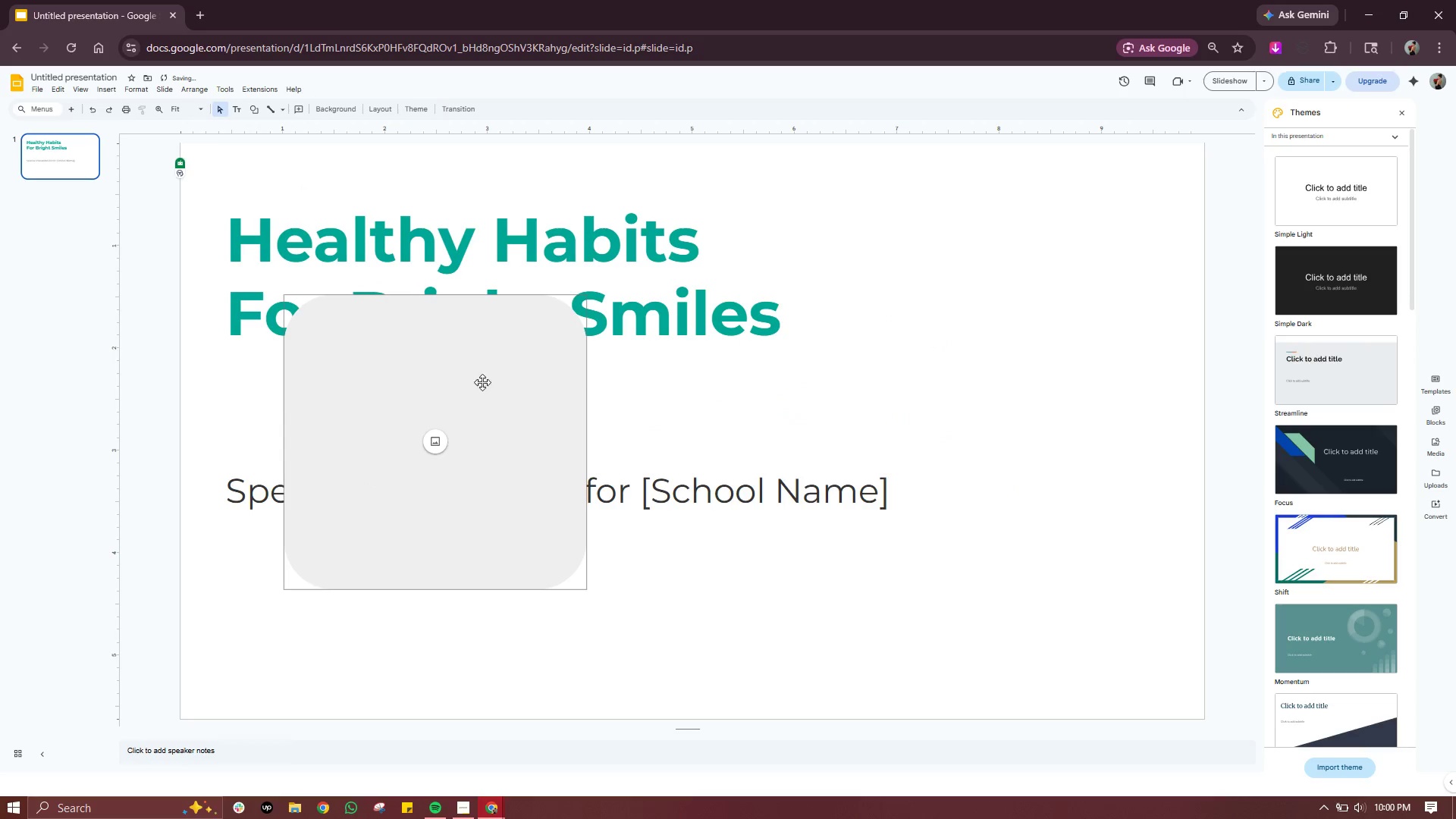 
left_click([495, 377])
 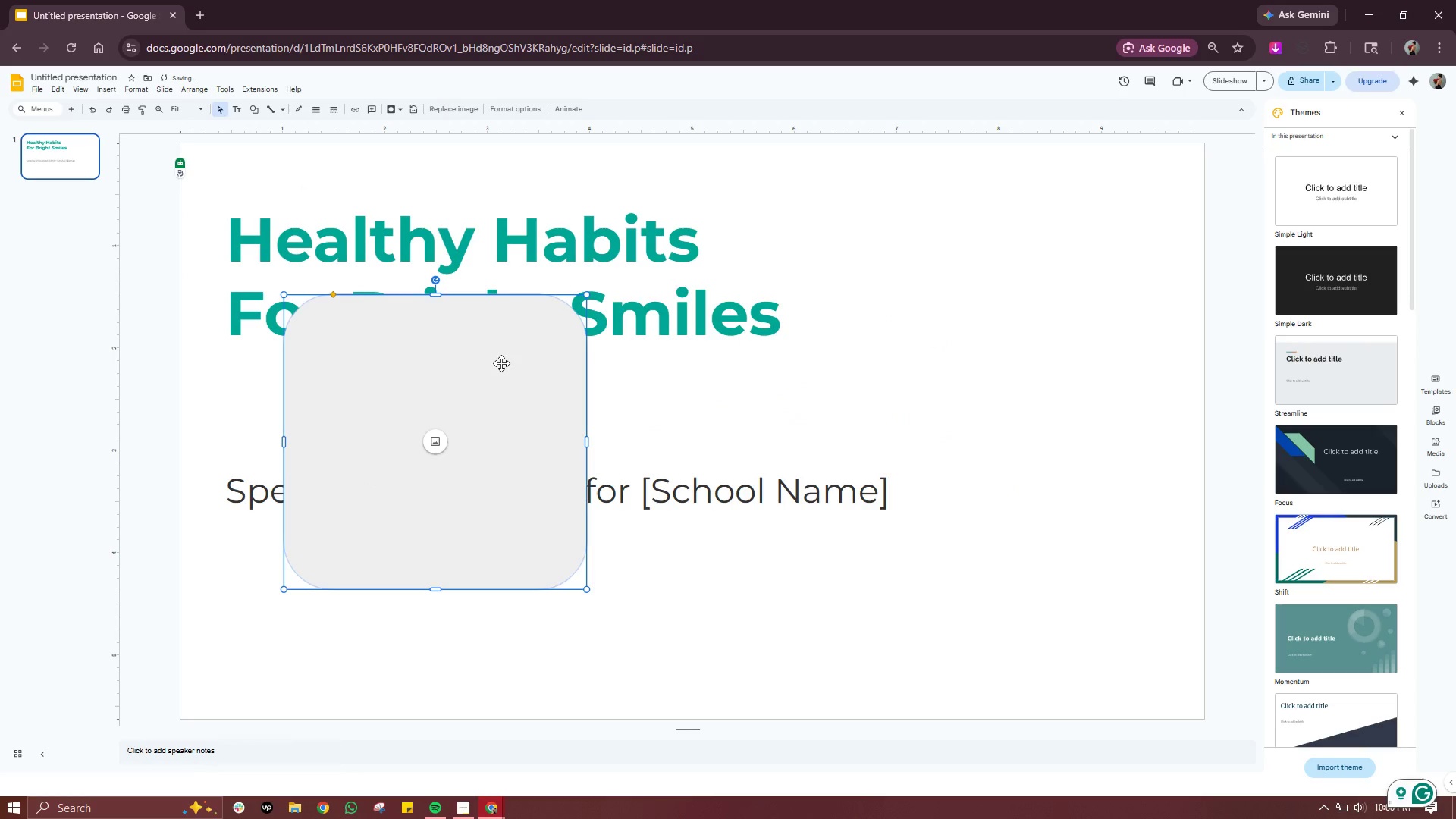 
left_click_drag(start_coordinate=[500, 363], to_coordinate=[1107, 476])
 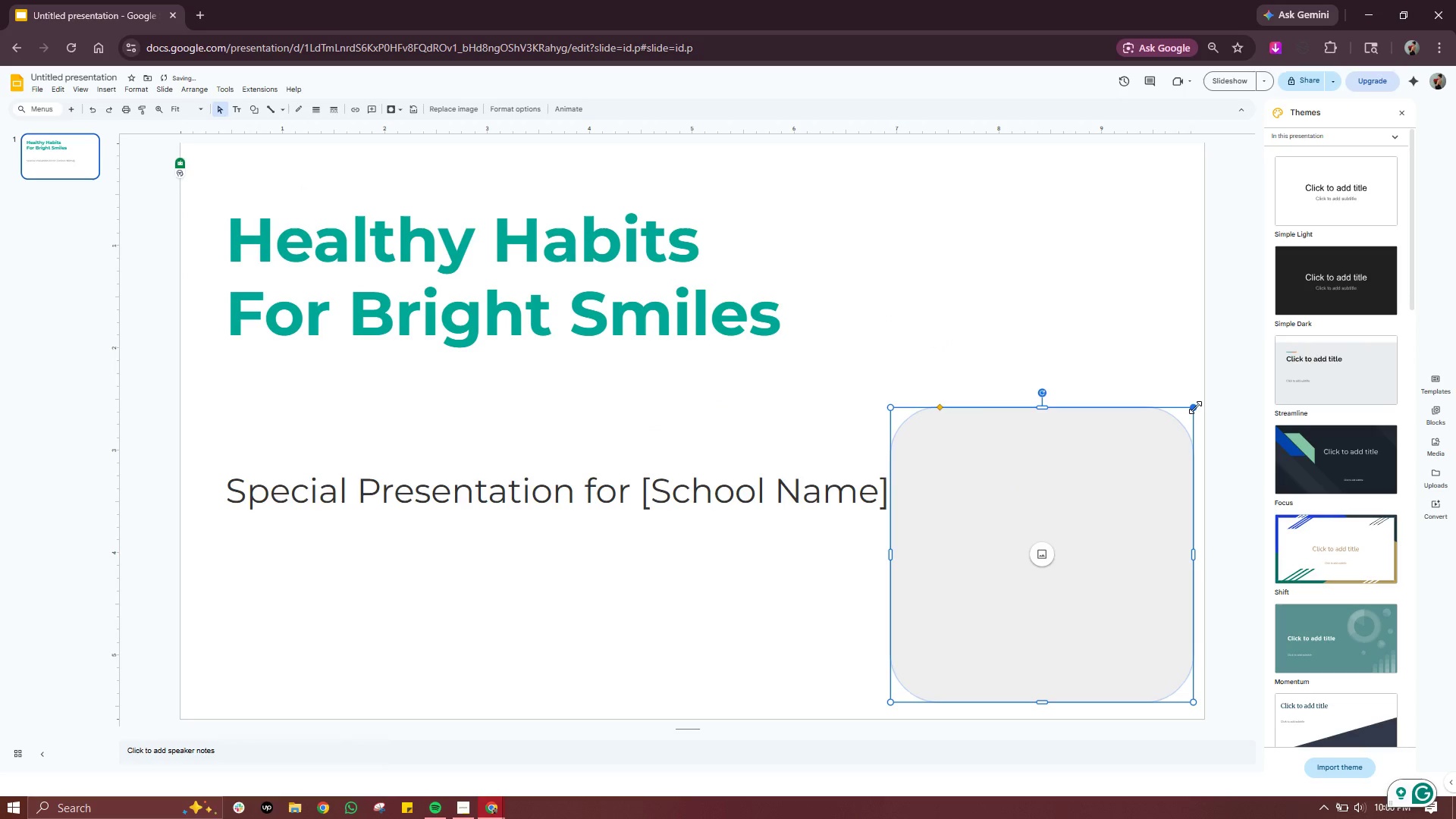 
left_click_drag(start_coordinate=[1195, 407], to_coordinate=[1048, 549])
 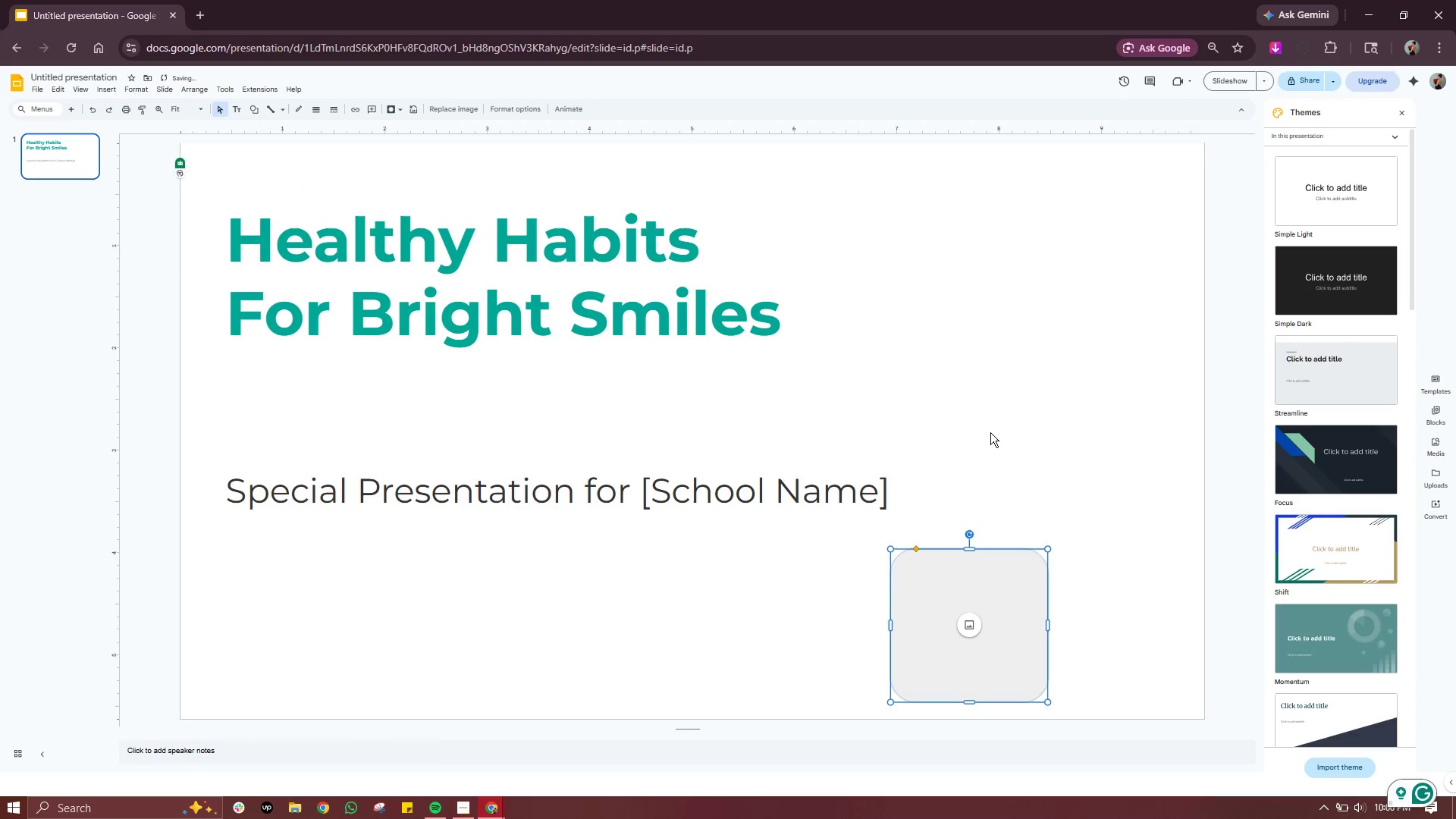 
left_click([991, 431])
 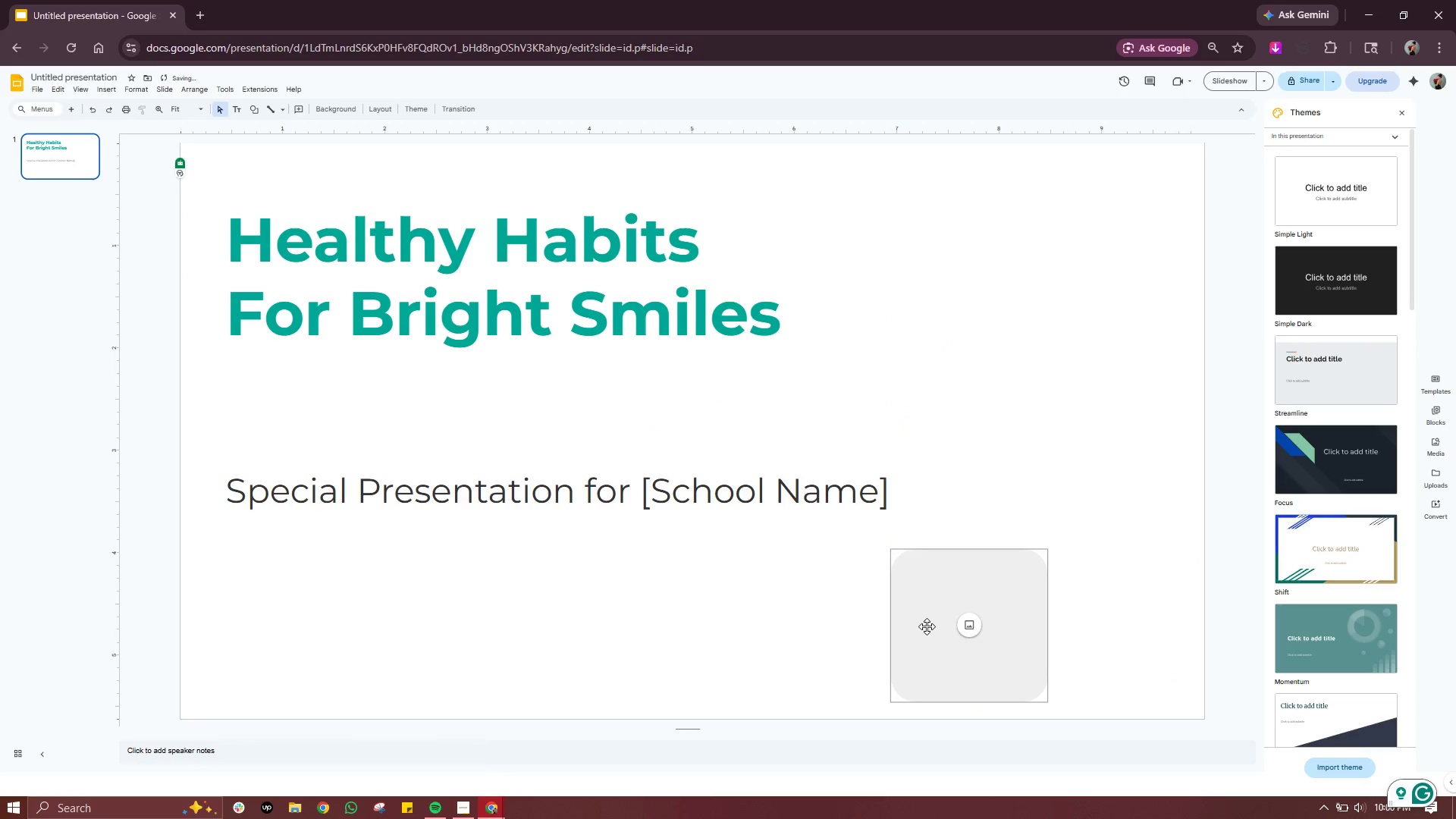 
left_click([999, 601])
 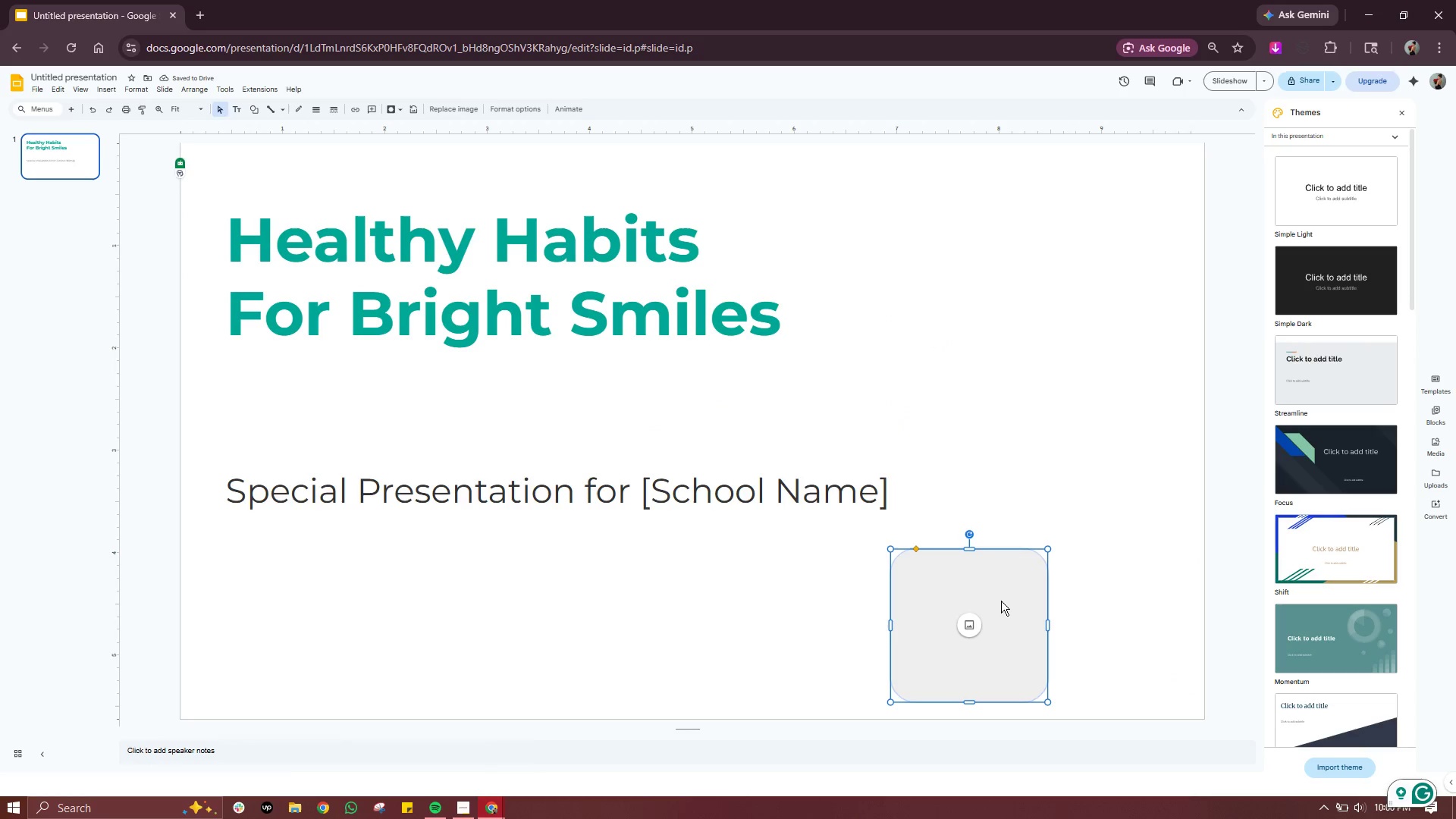 
key(Control+ControlLeft)
 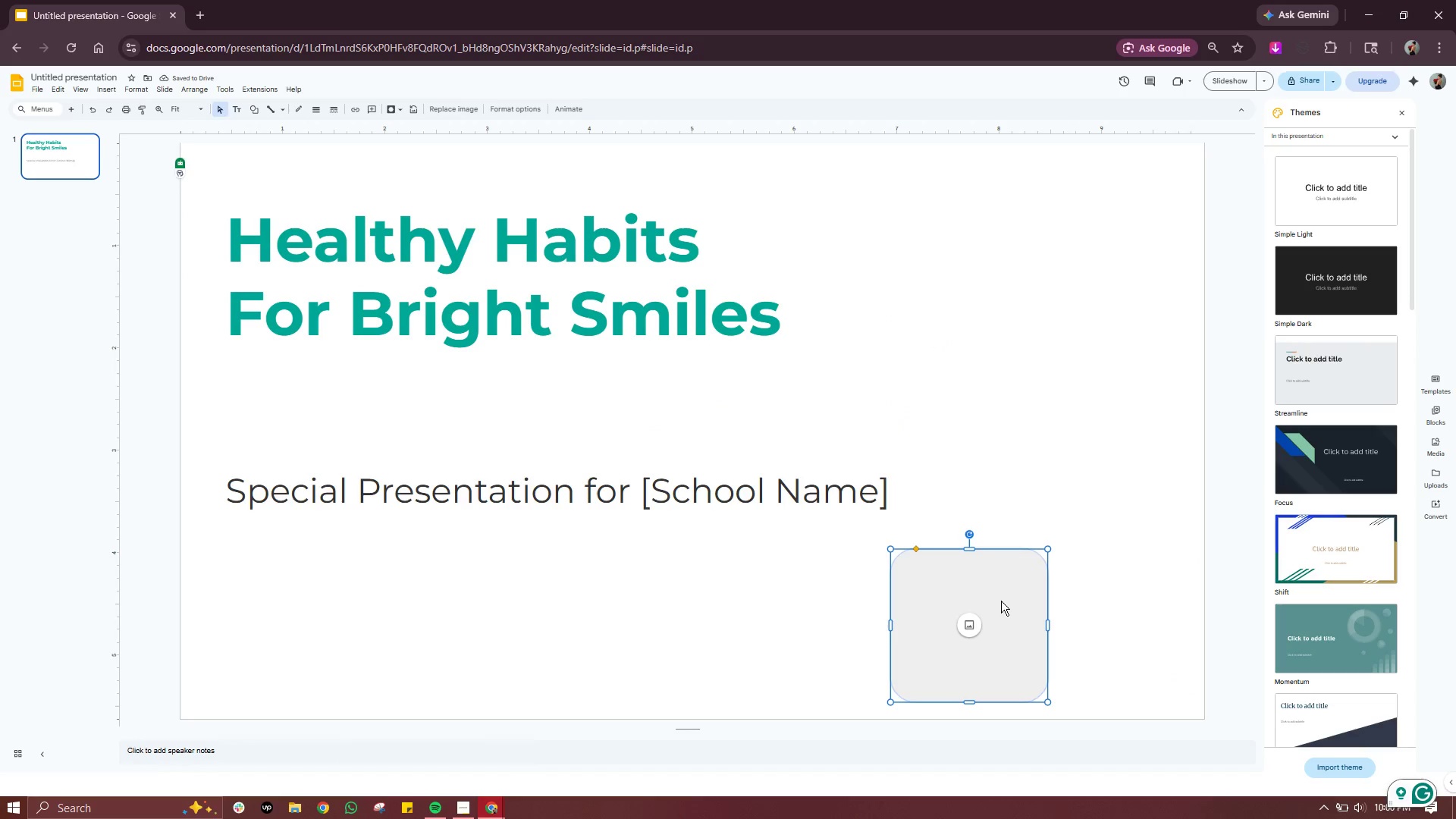 
key(Control+C)
 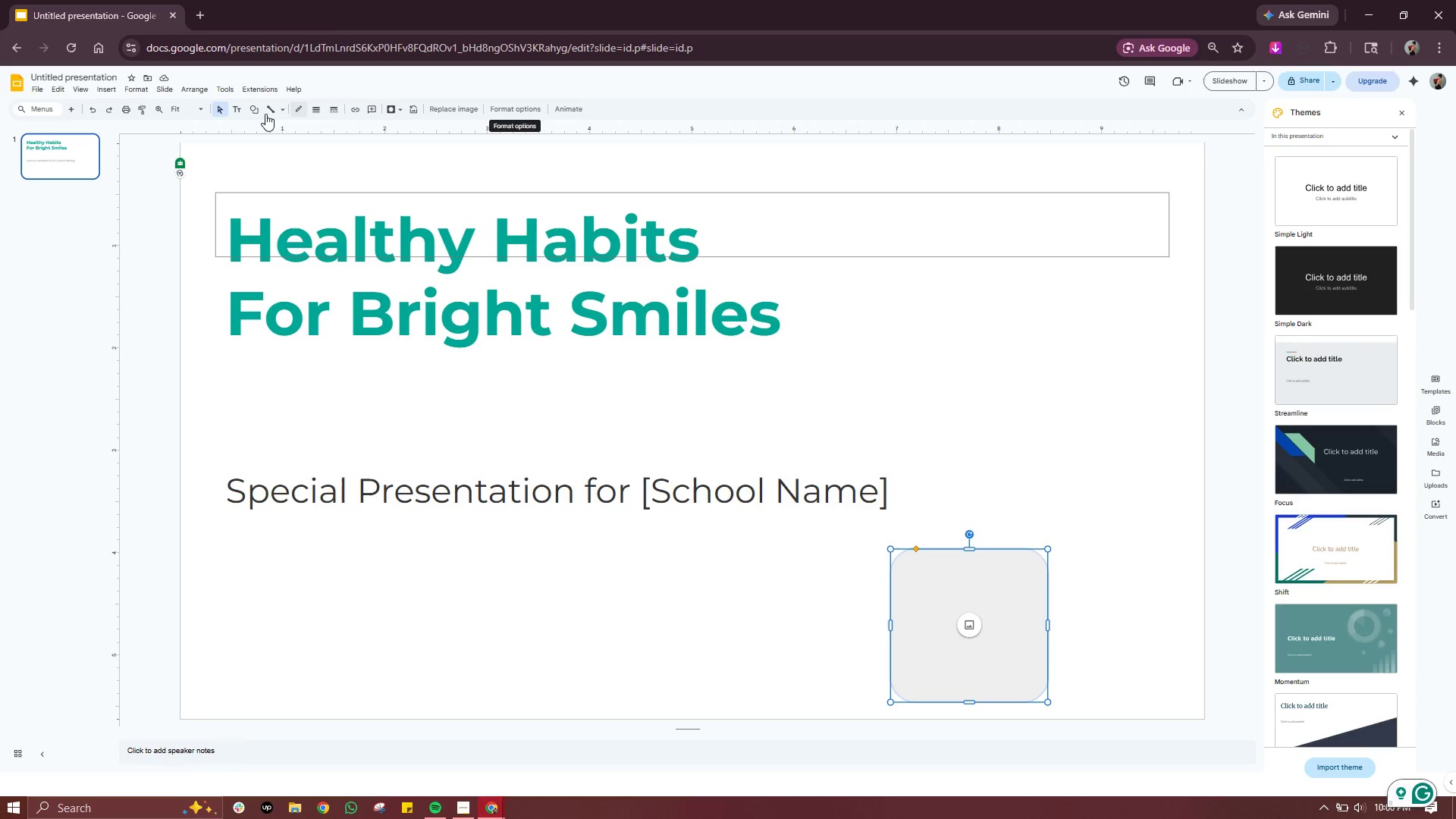 
wait(6.27)
 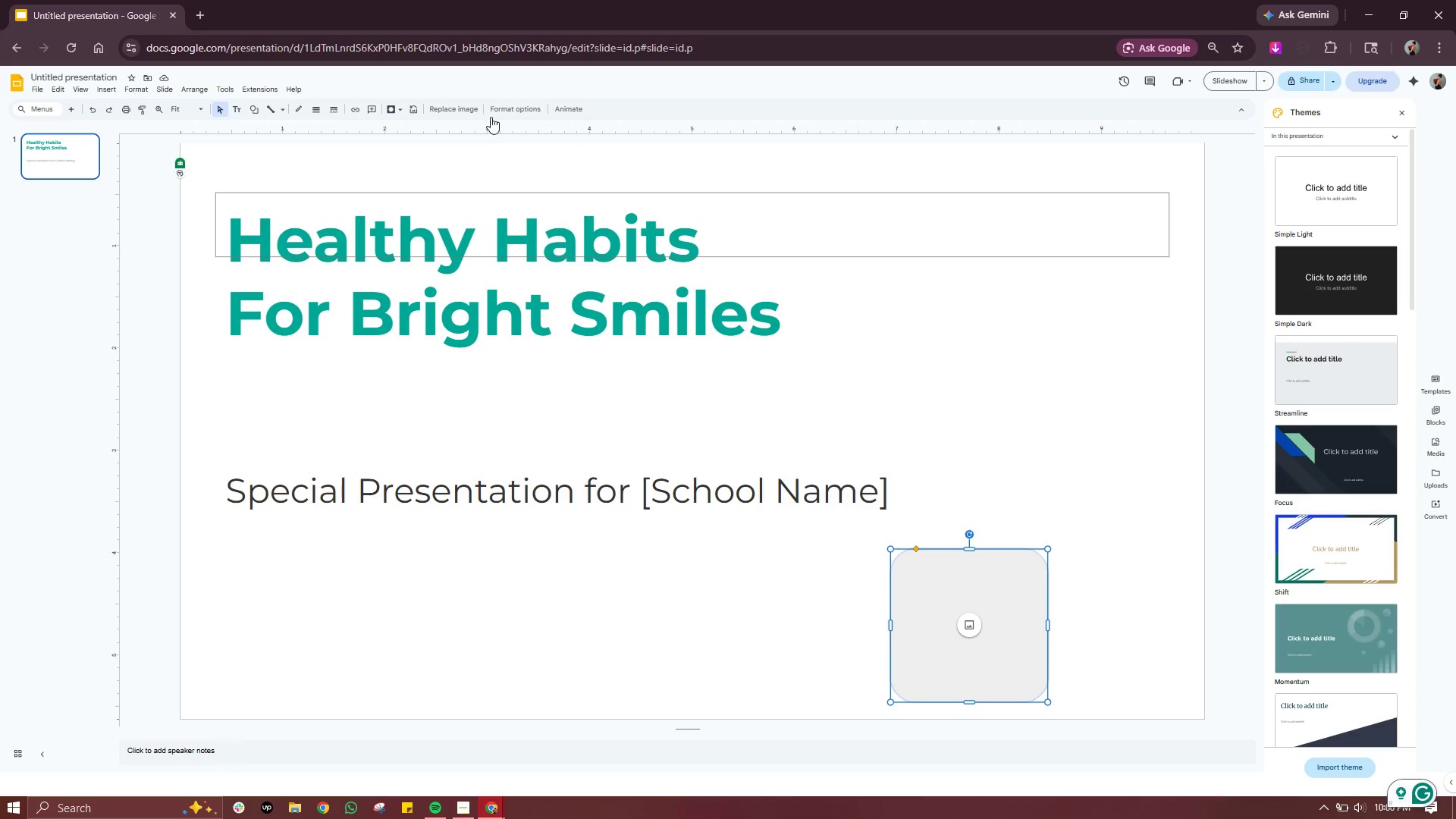 
left_click([162, 89])
 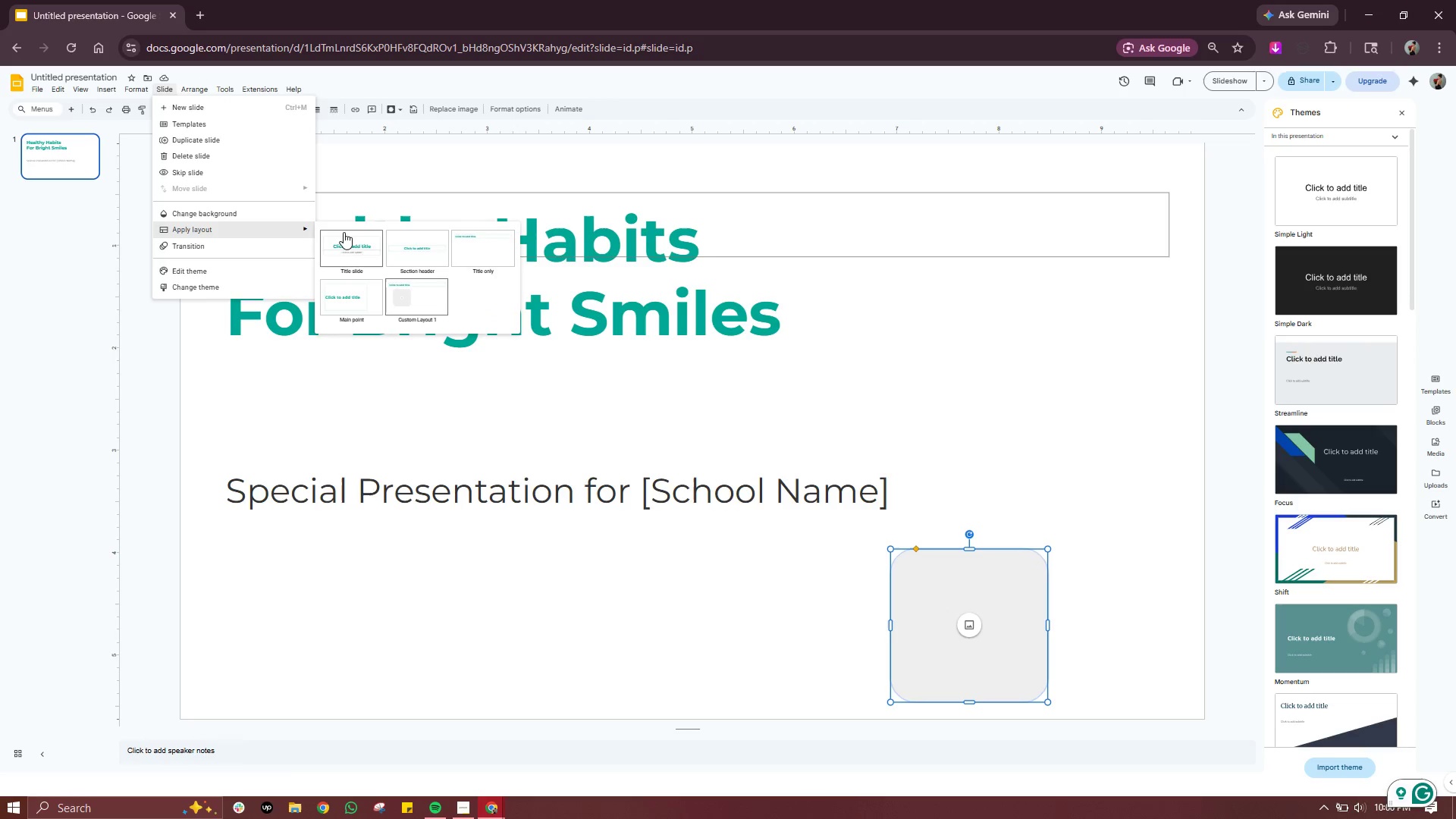 
left_click([344, 249])
 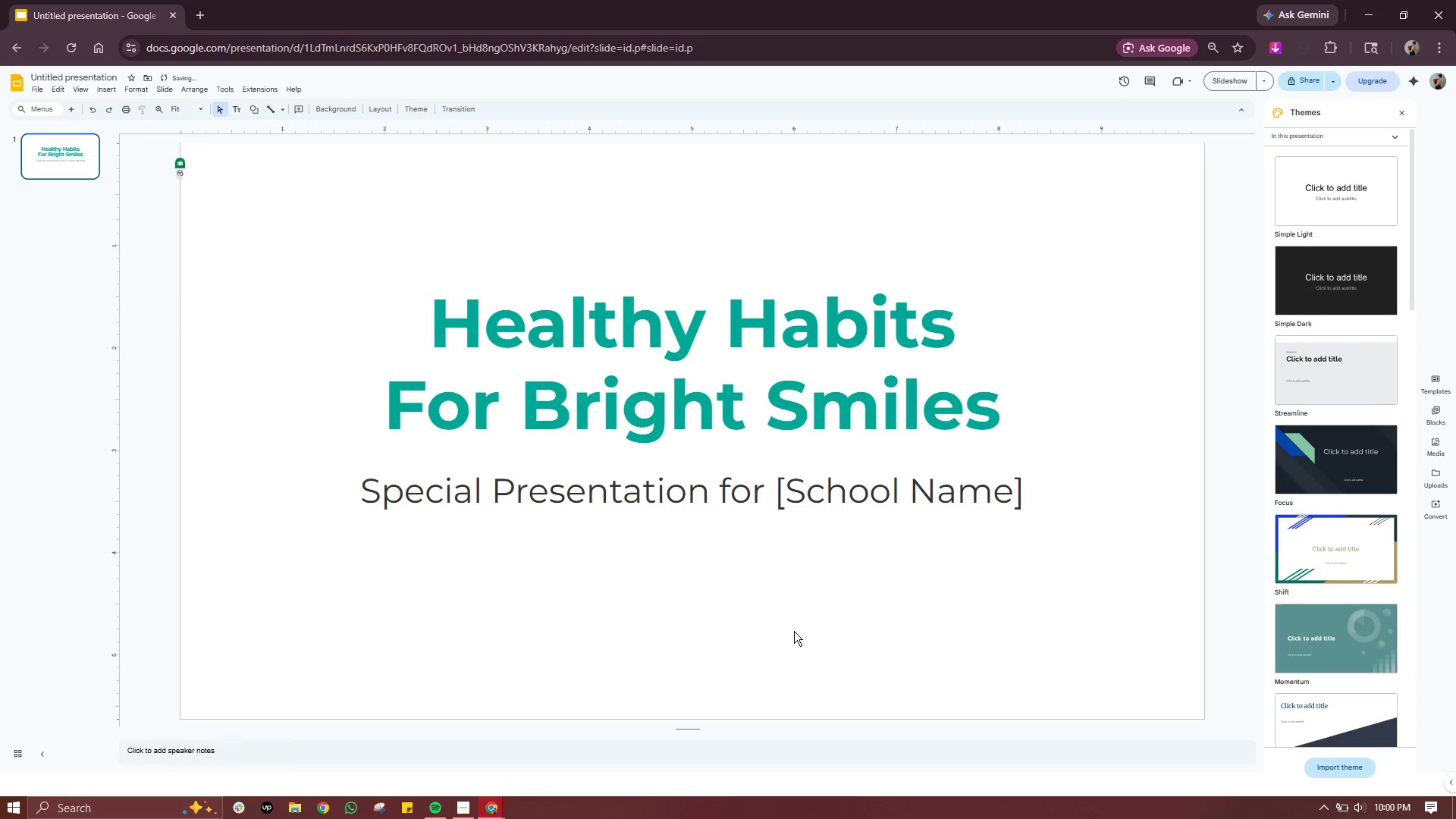 
left_click([794, 632])
 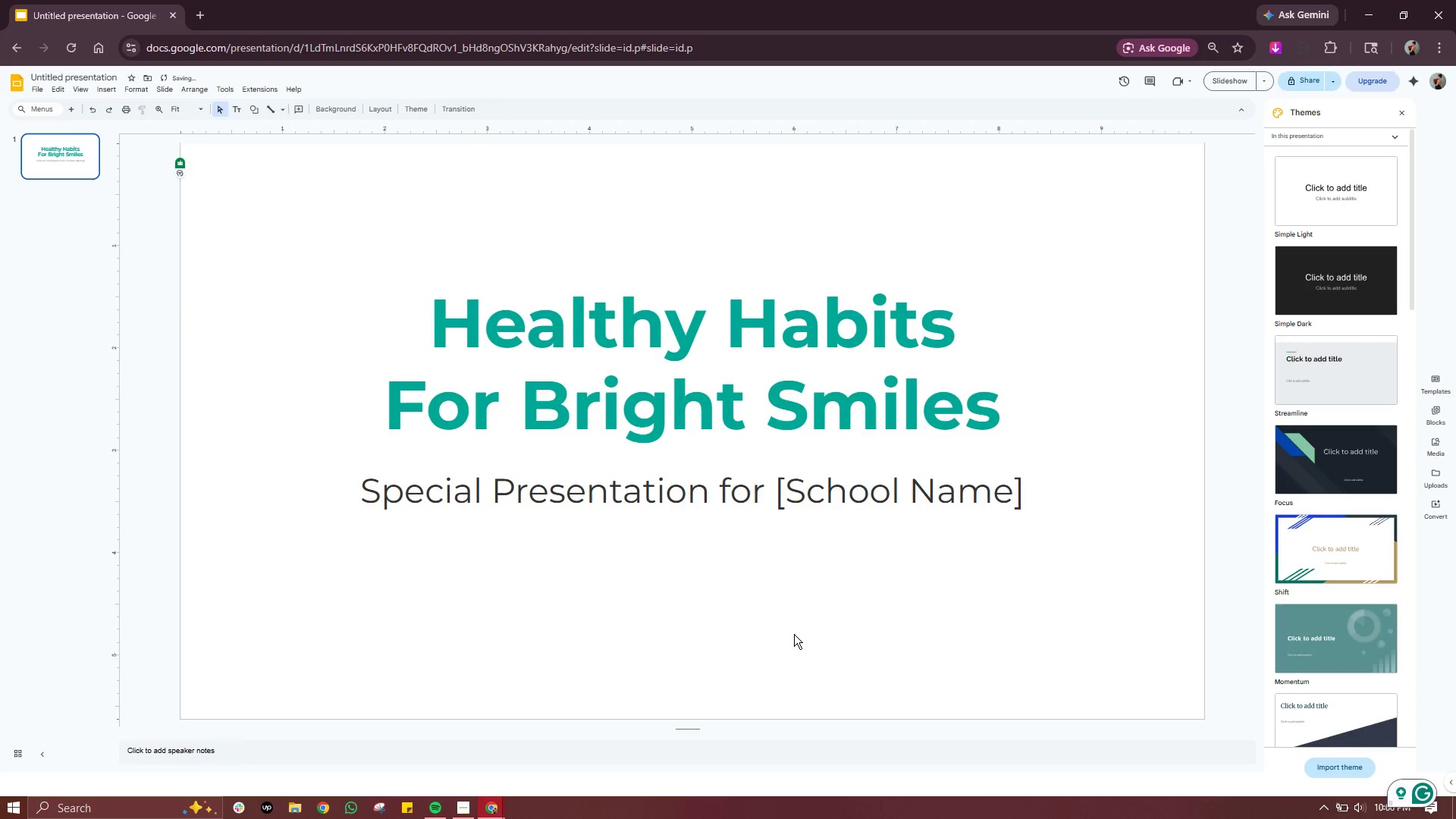 
key(Control+ControlLeft)
 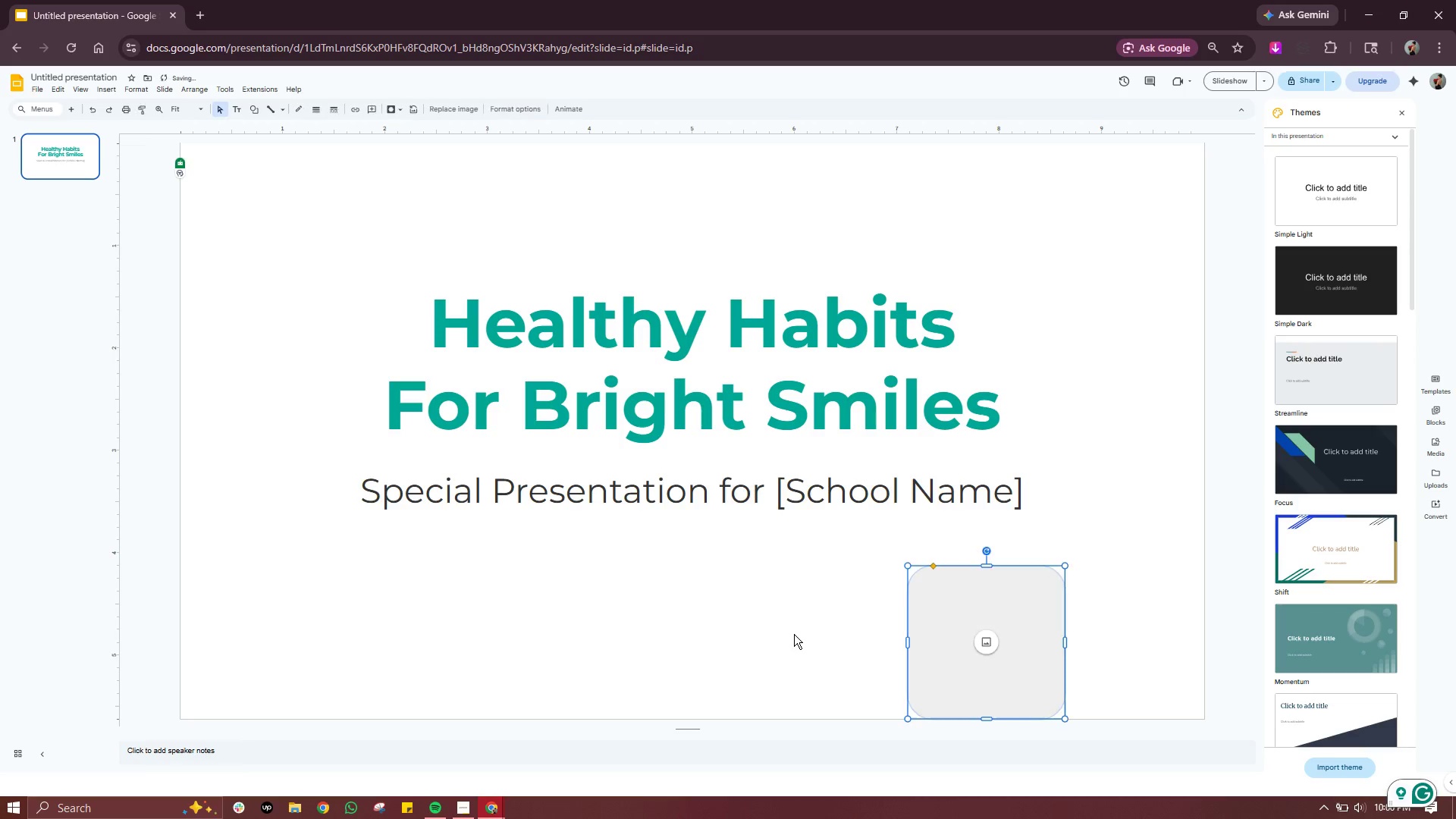 
key(Control+V)
 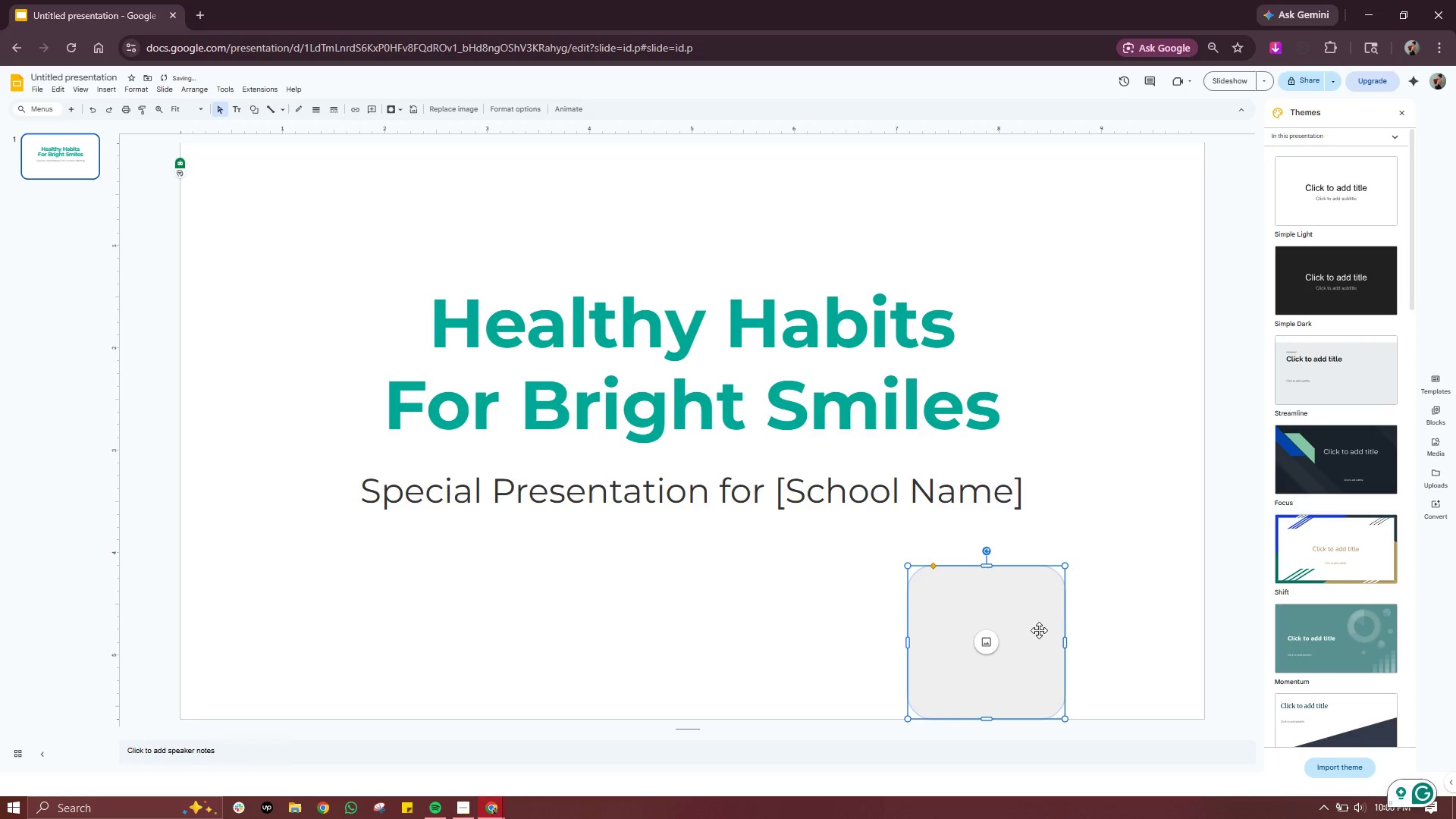 
left_click_drag(start_coordinate=[1037, 623], to_coordinate=[743, 585])
 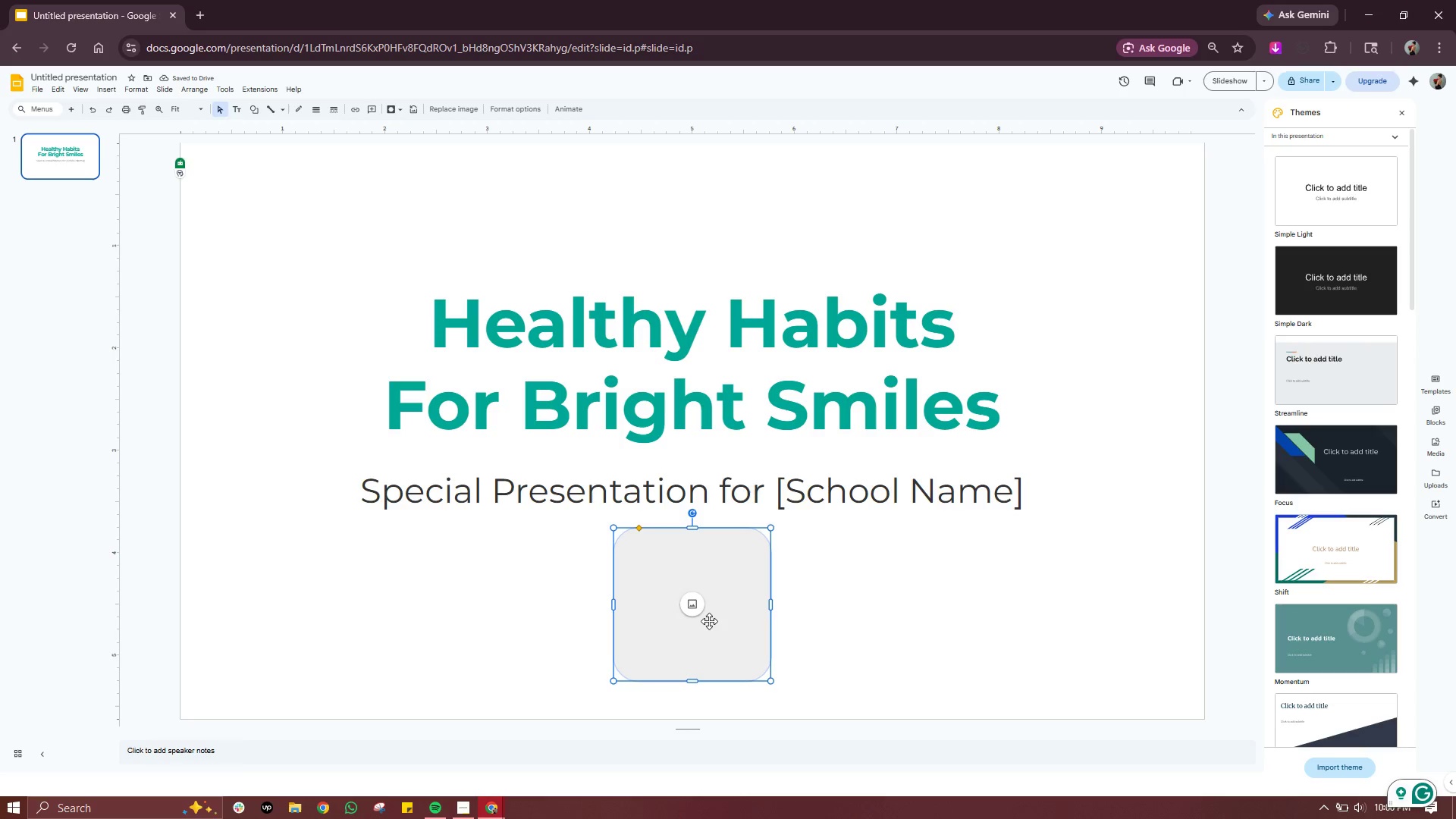 
left_click_drag(start_coordinate=[725, 568], to_coordinate=[706, 191])
 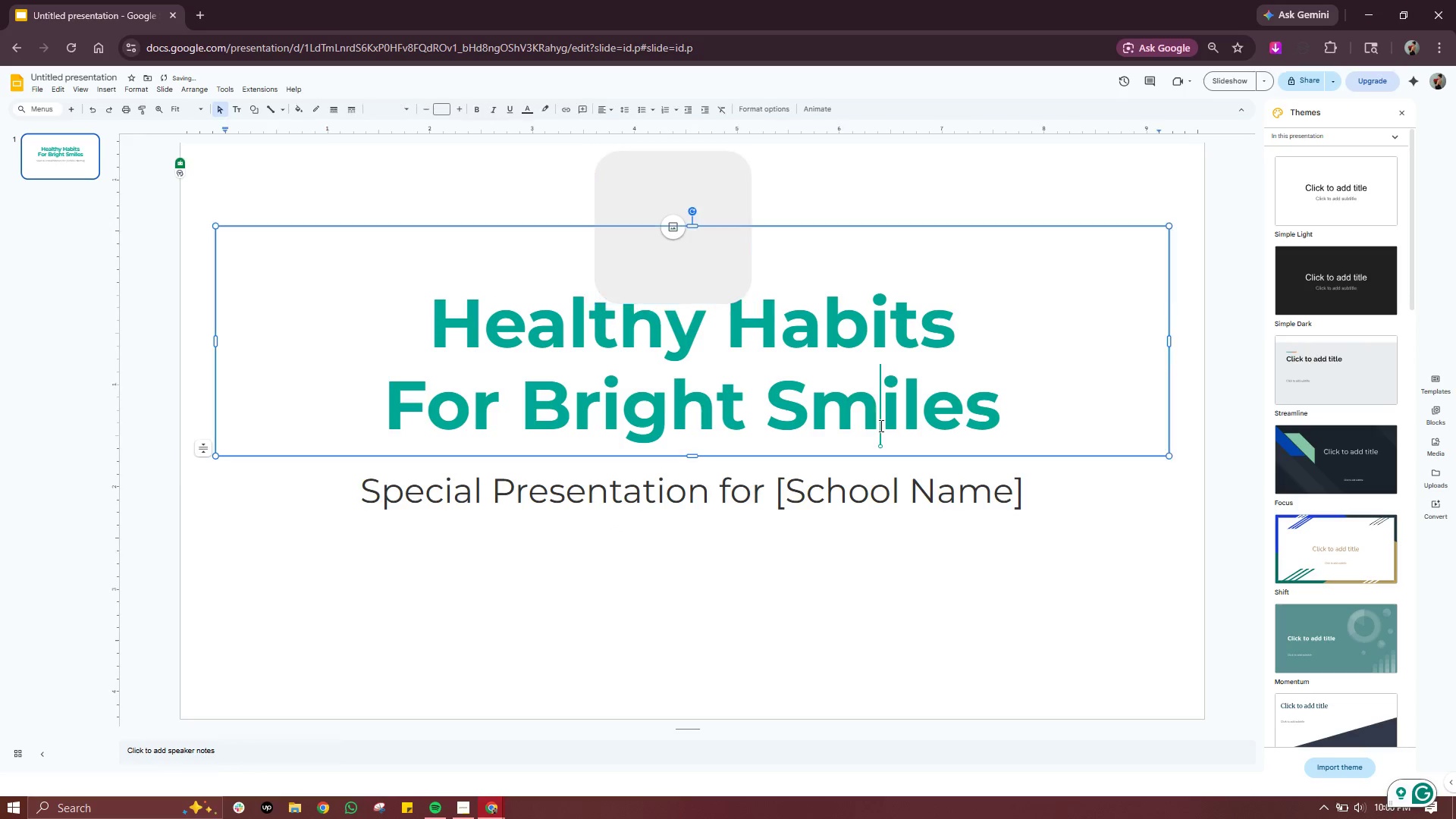 
left_click([880, 425])
 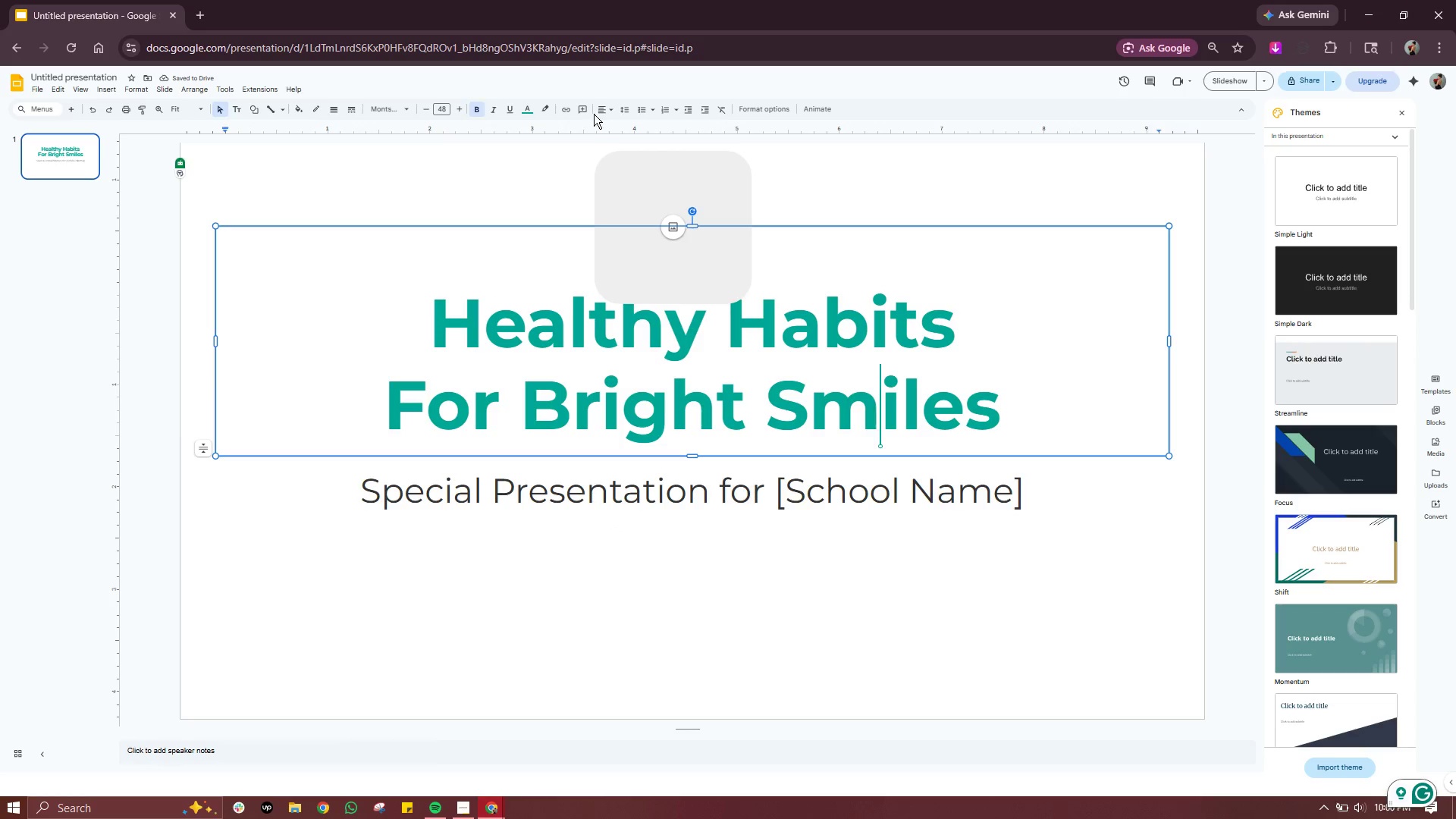 
left_click([621, 130])
 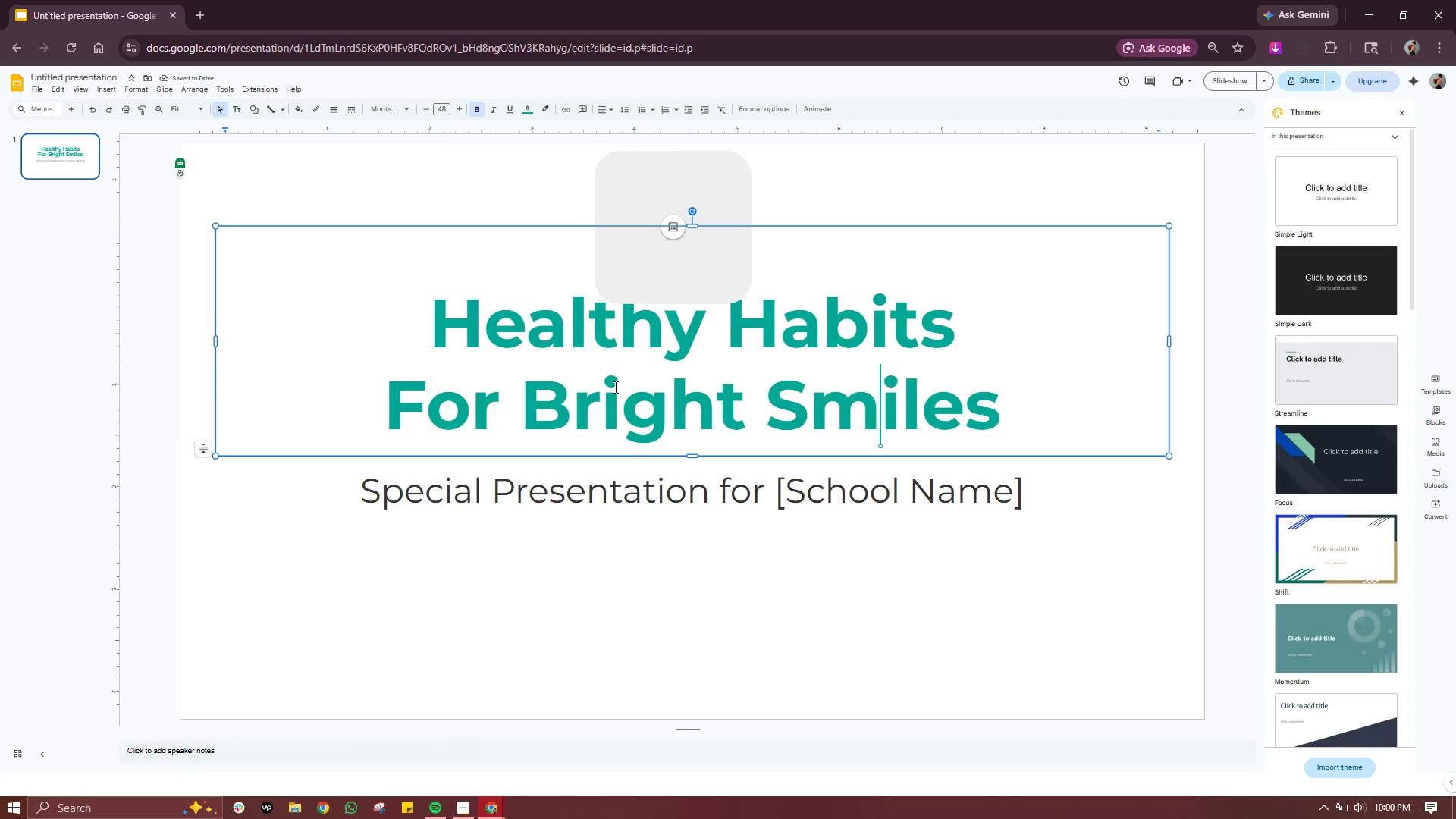 
double_click([614, 388])
 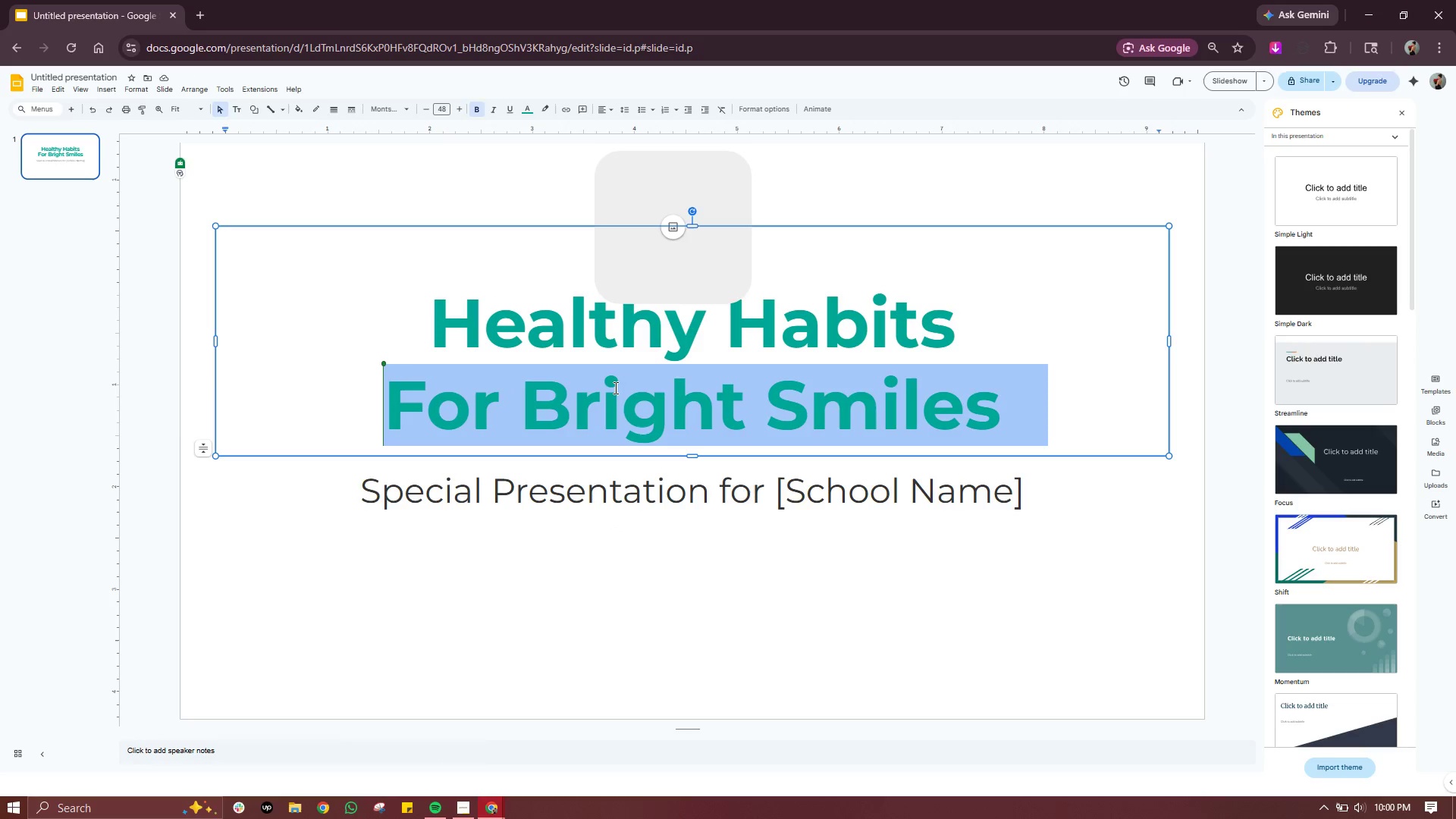 
triple_click([614, 388])
 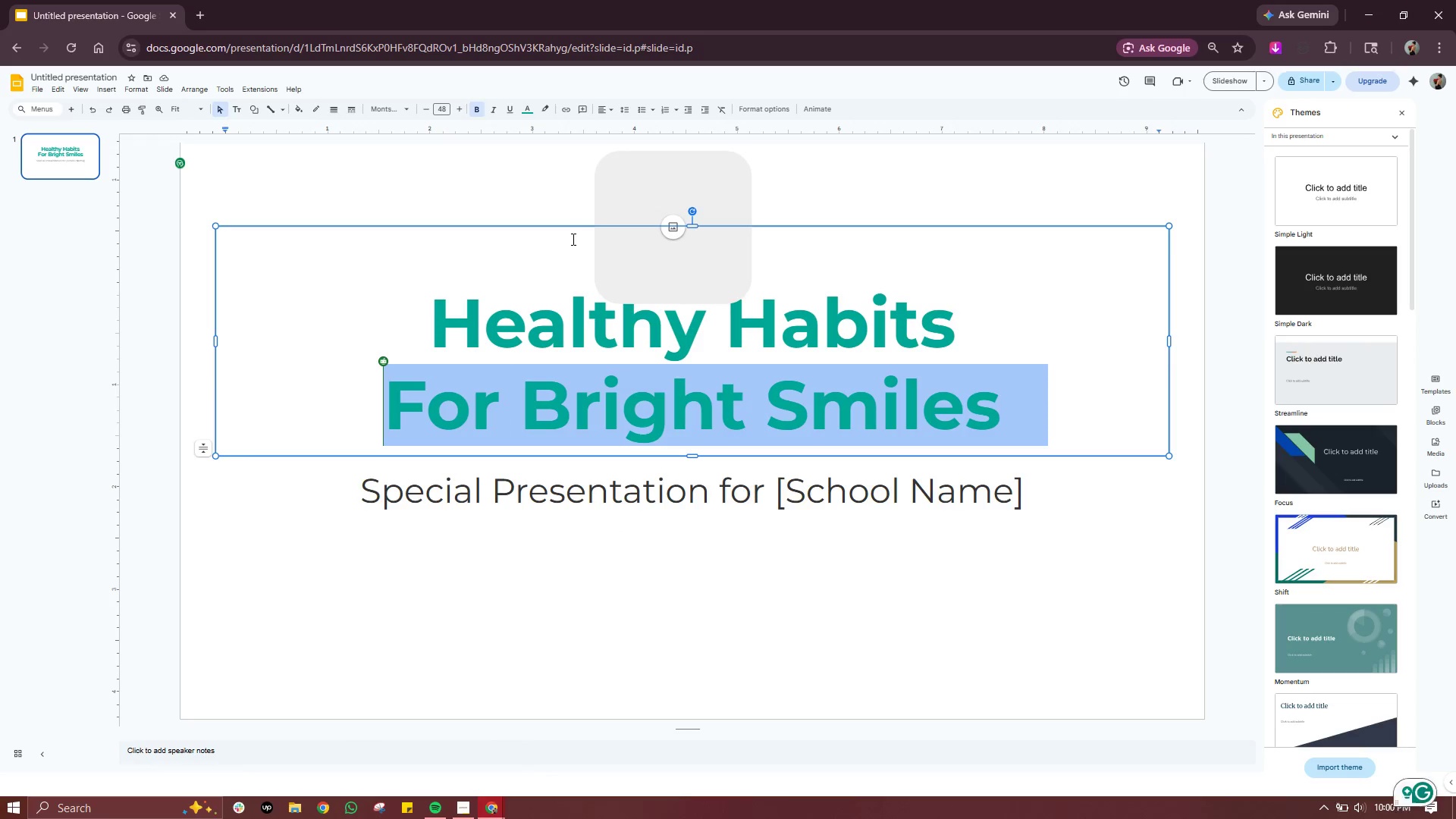 
key(Control+ControlLeft)
 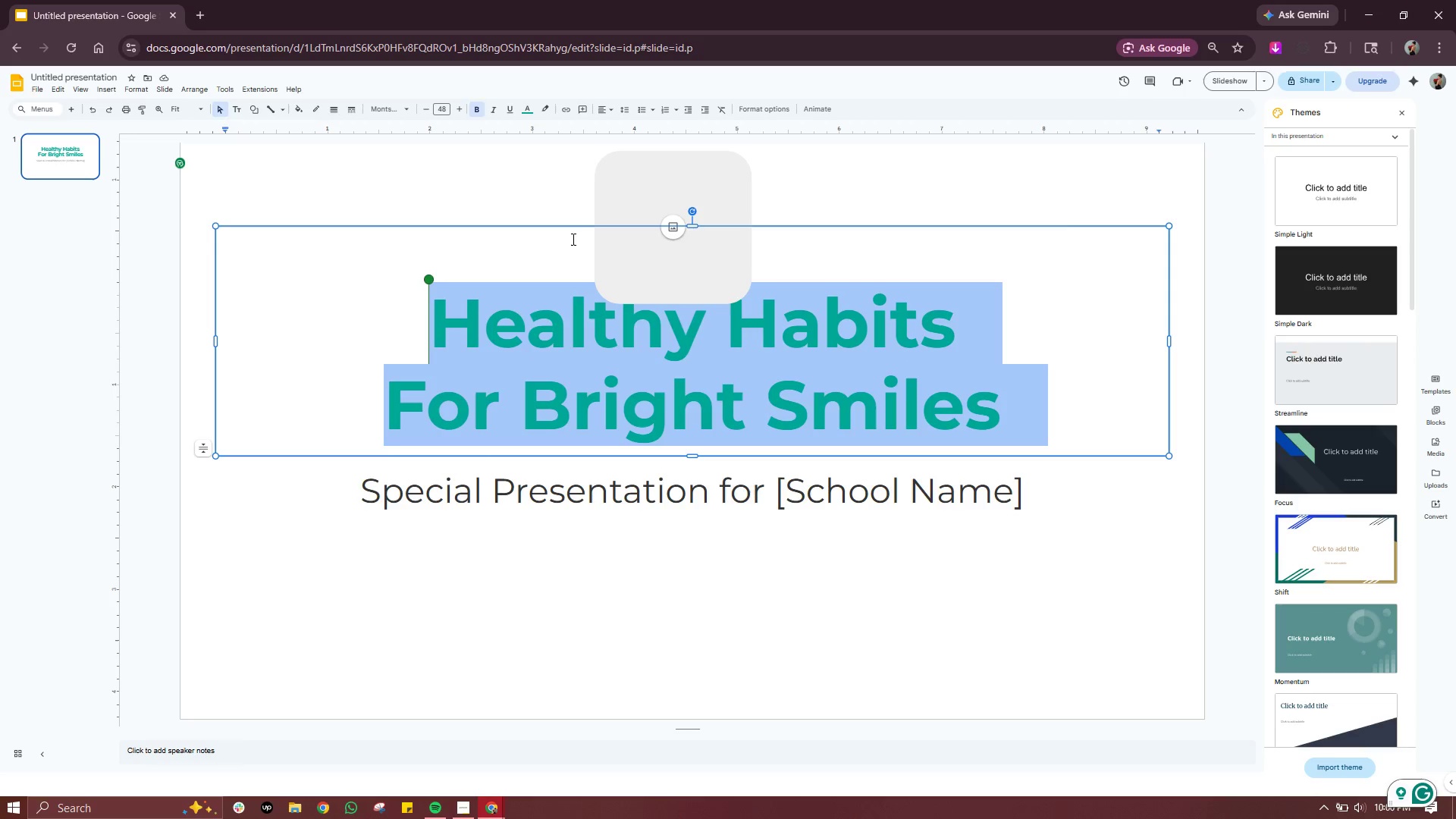 
key(Control+A)
 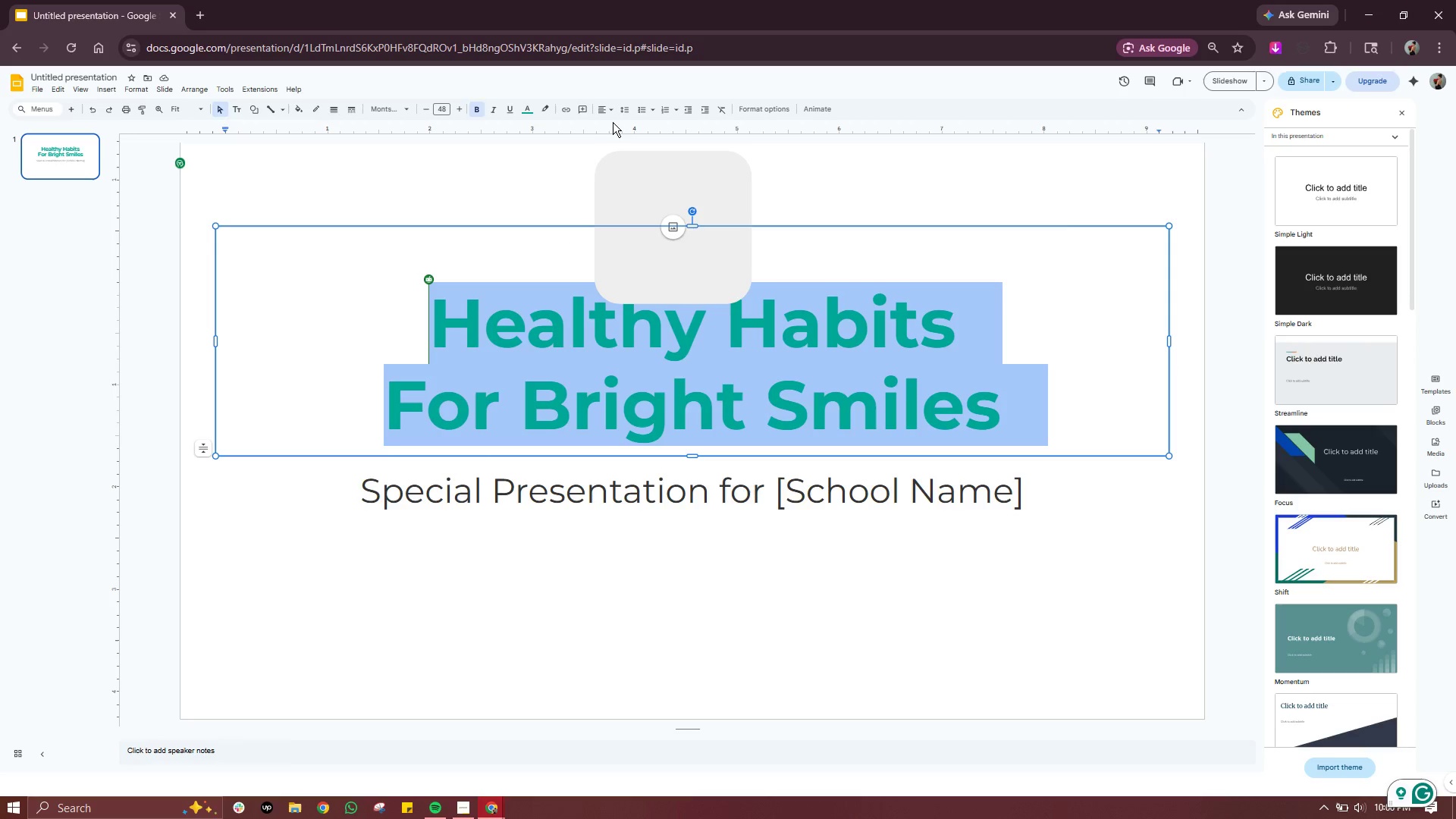 
left_click([613, 116])
 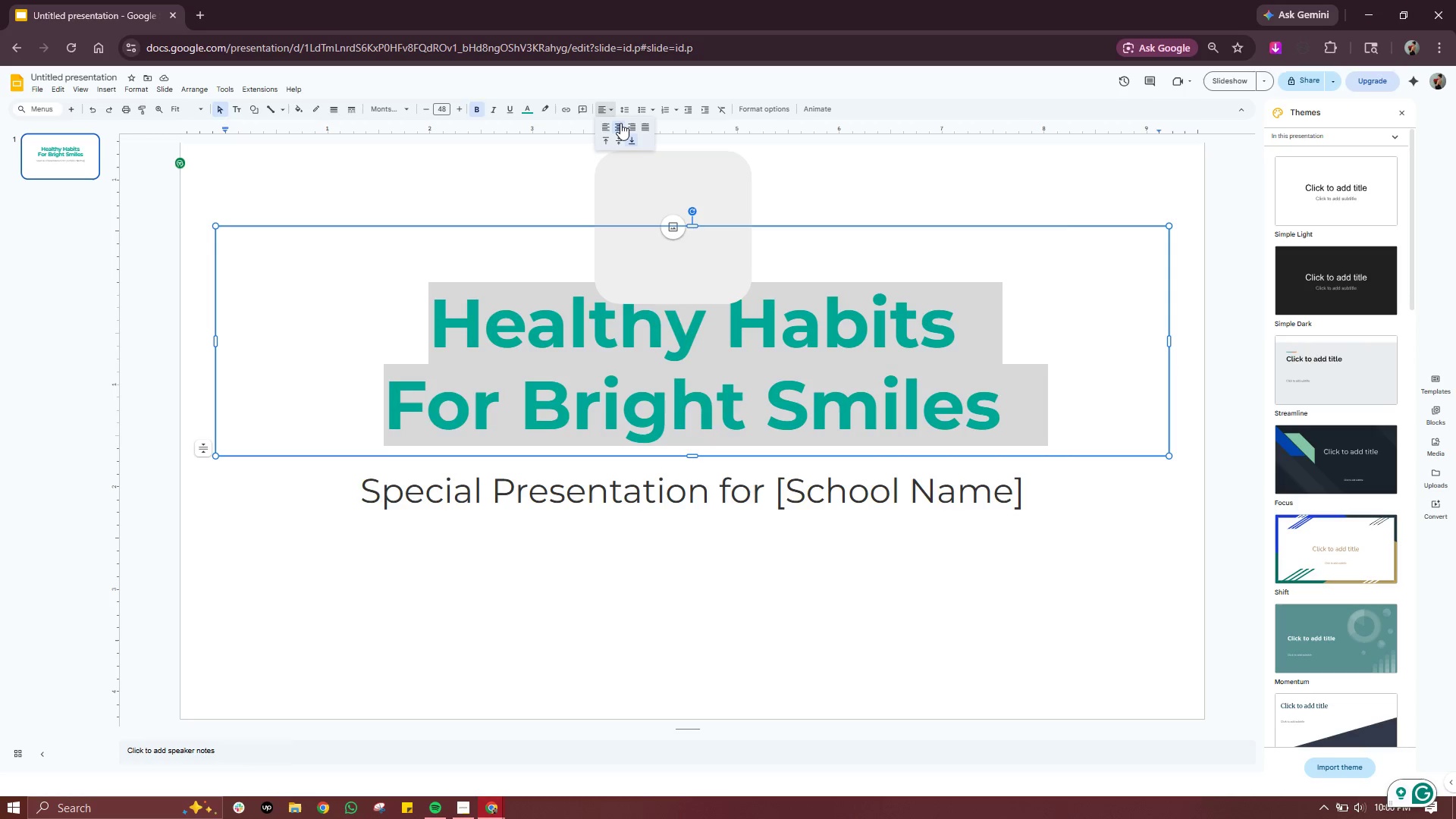 
left_click([621, 123])
 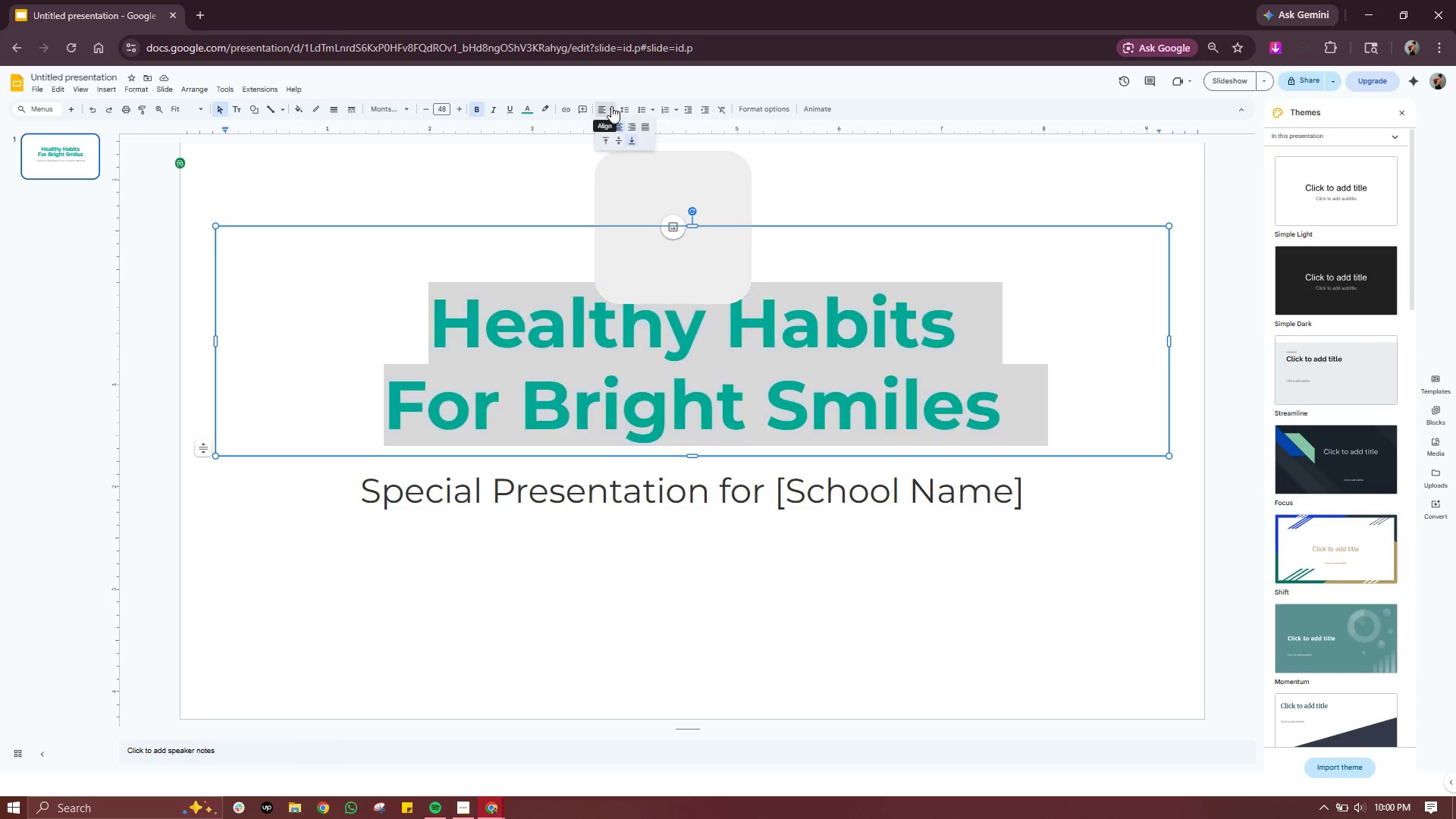 
left_click([611, 106])
 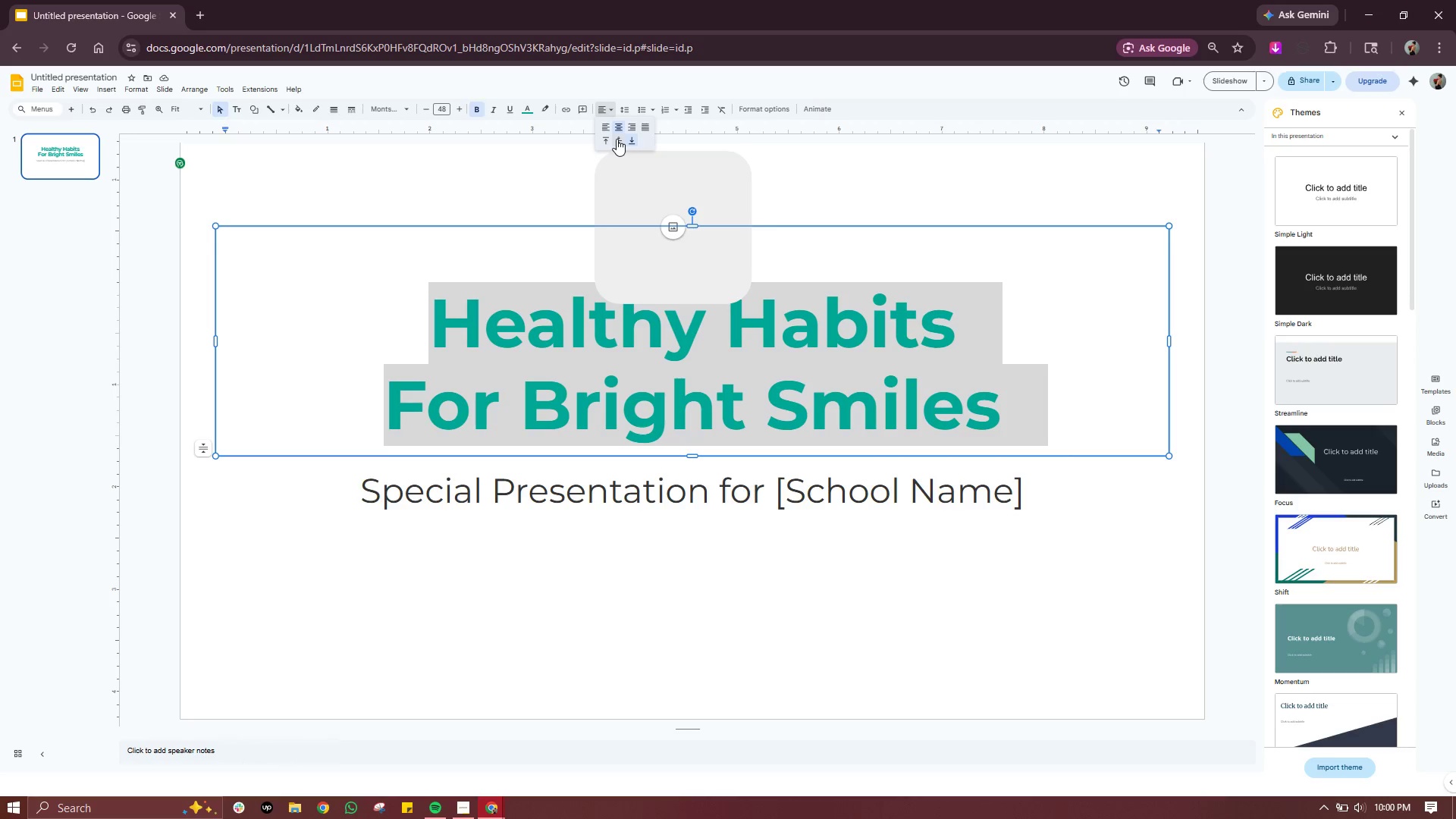 
left_click([617, 139])
 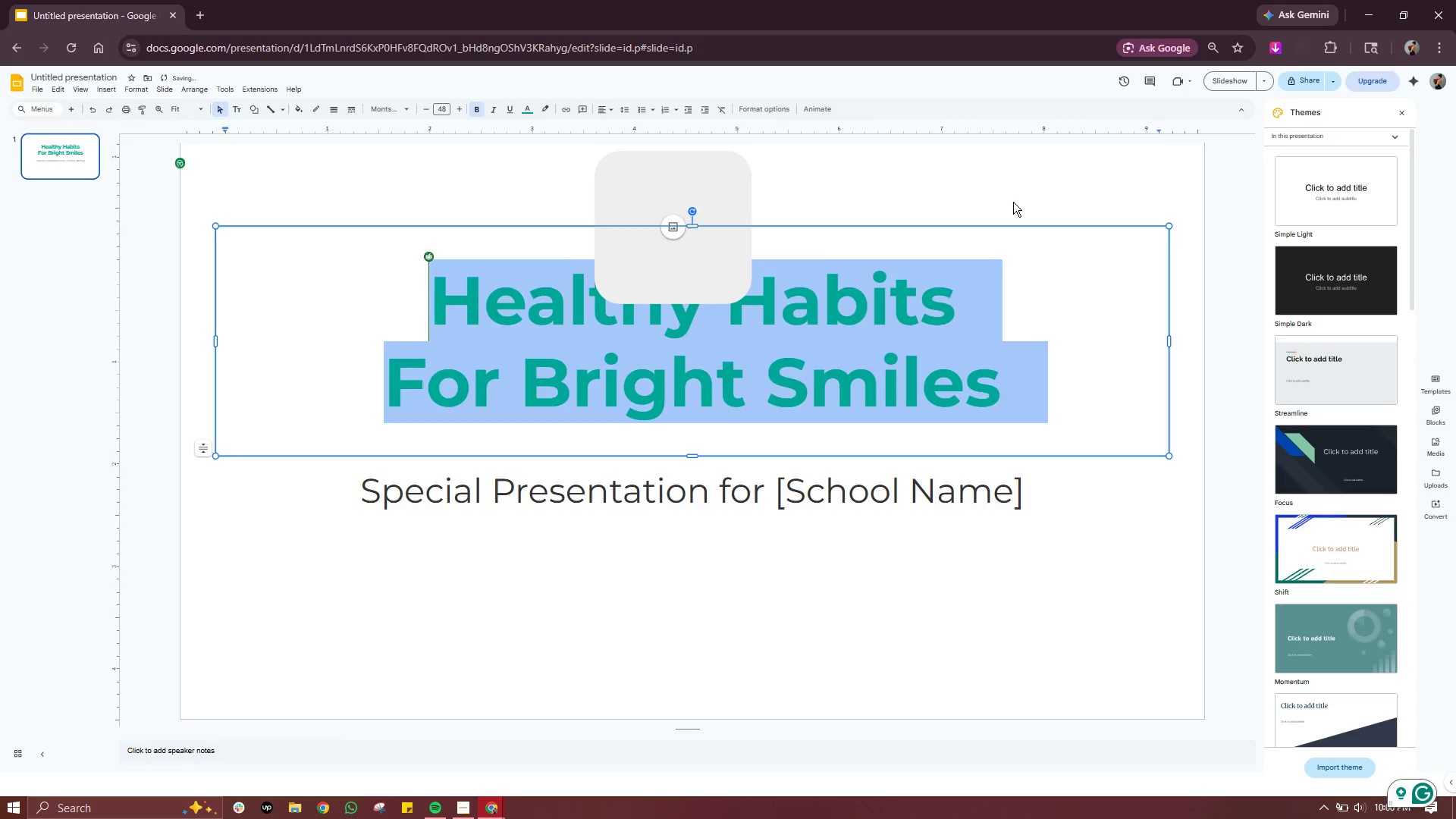 
left_click([1013, 202])
 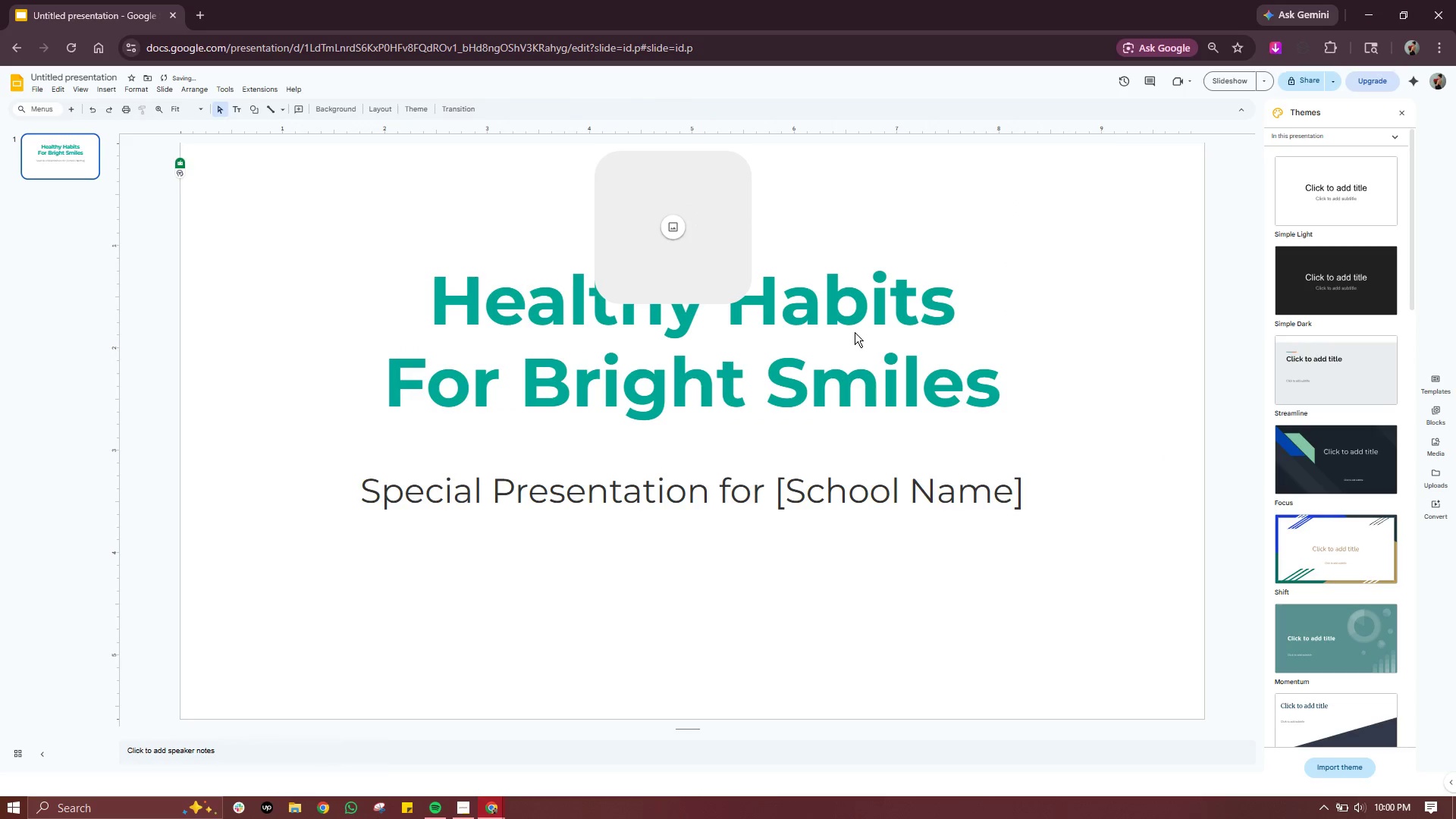 
left_click([855, 332])
 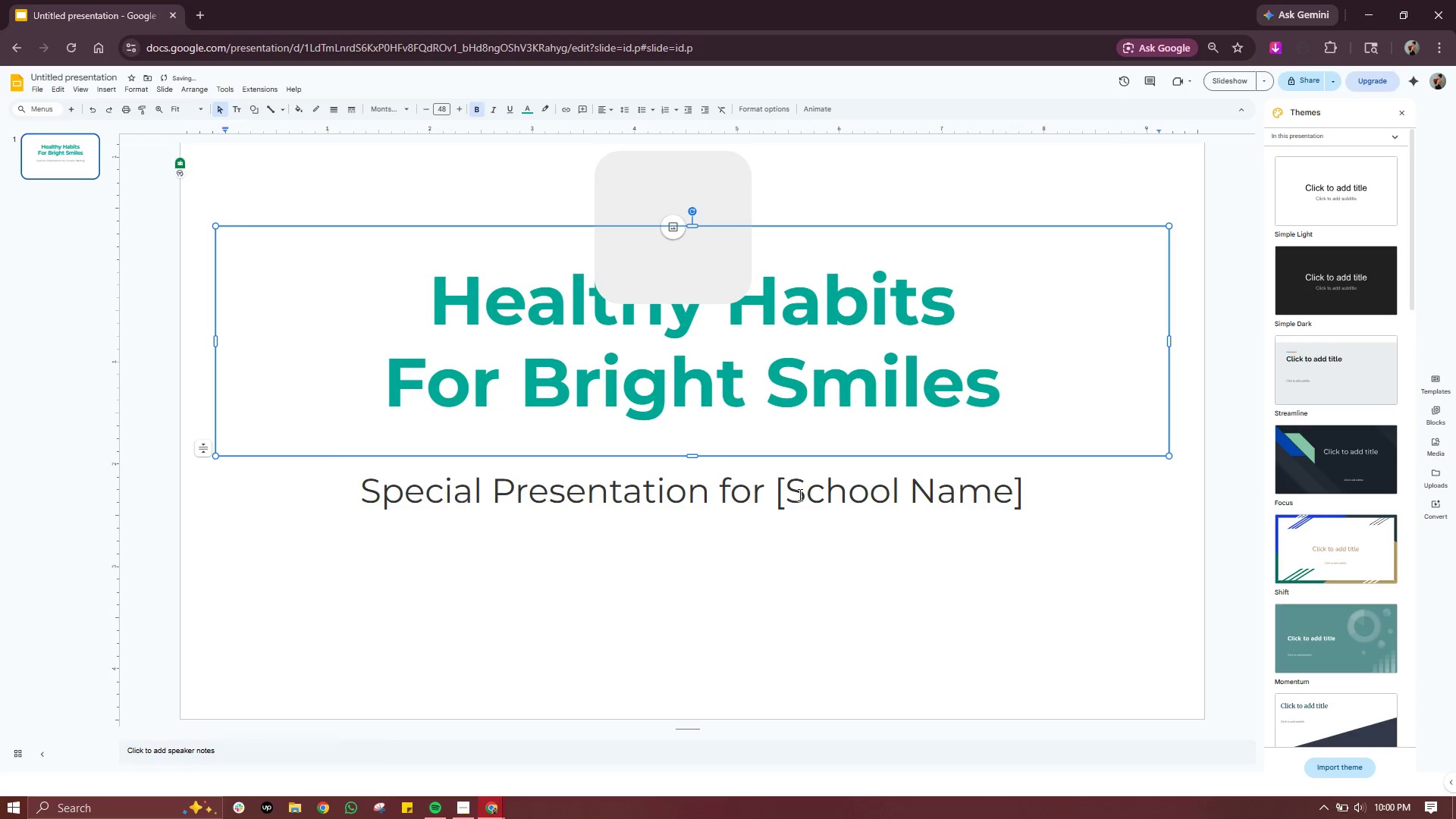 
left_click([799, 494])
 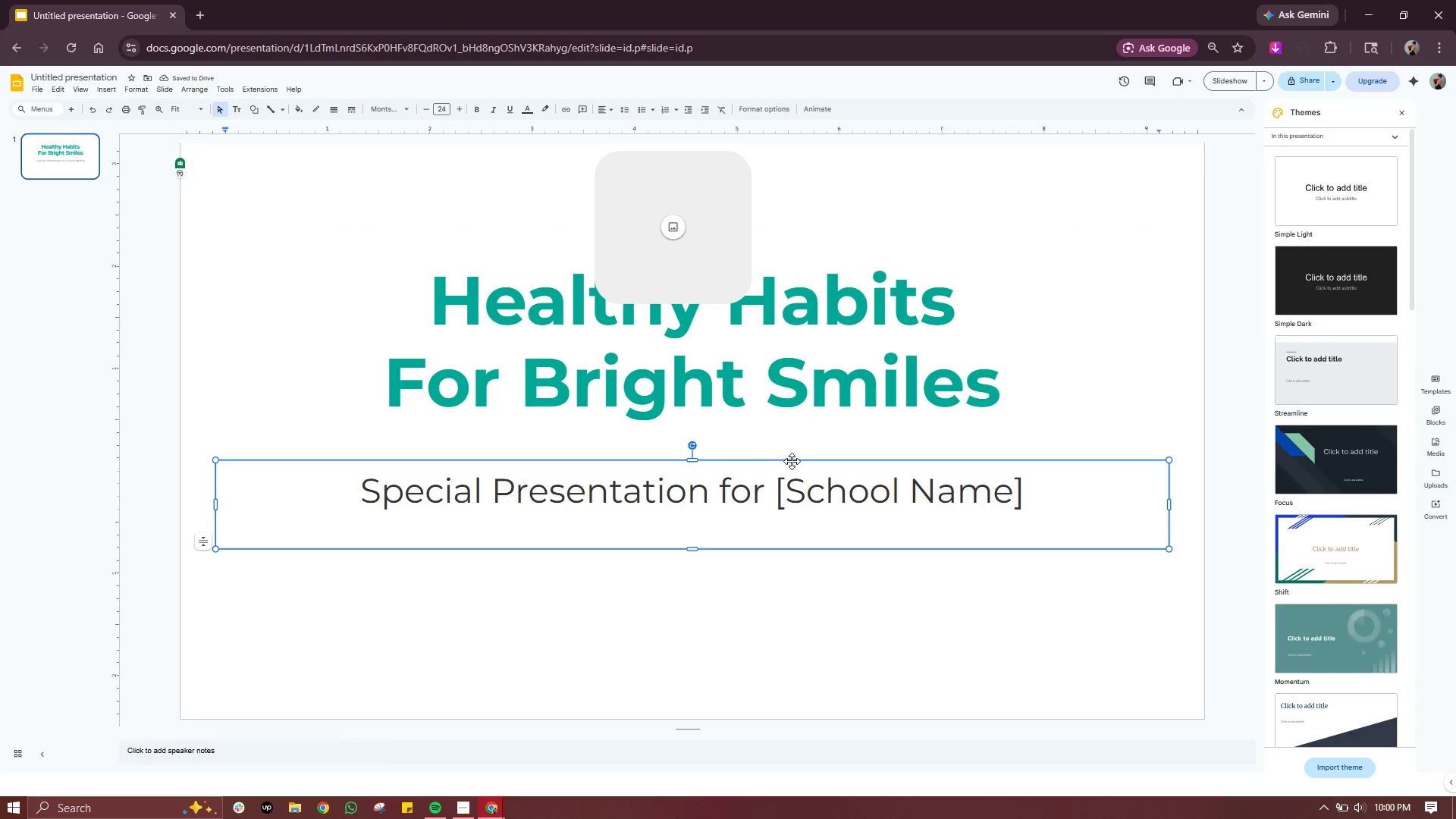 
left_click_drag(start_coordinate=[792, 461], to_coordinate=[792, 530])
 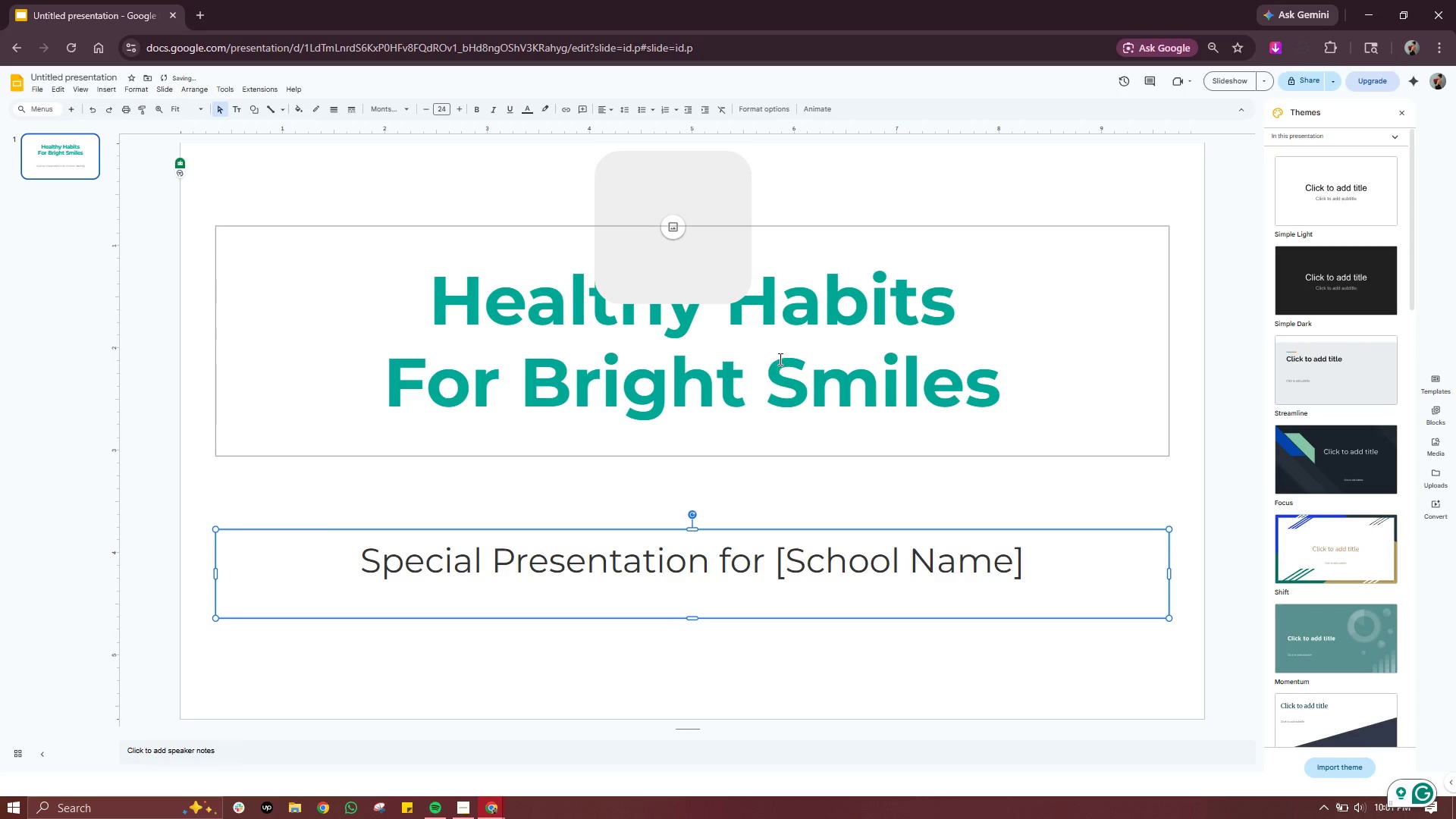 
left_click([779, 359])
 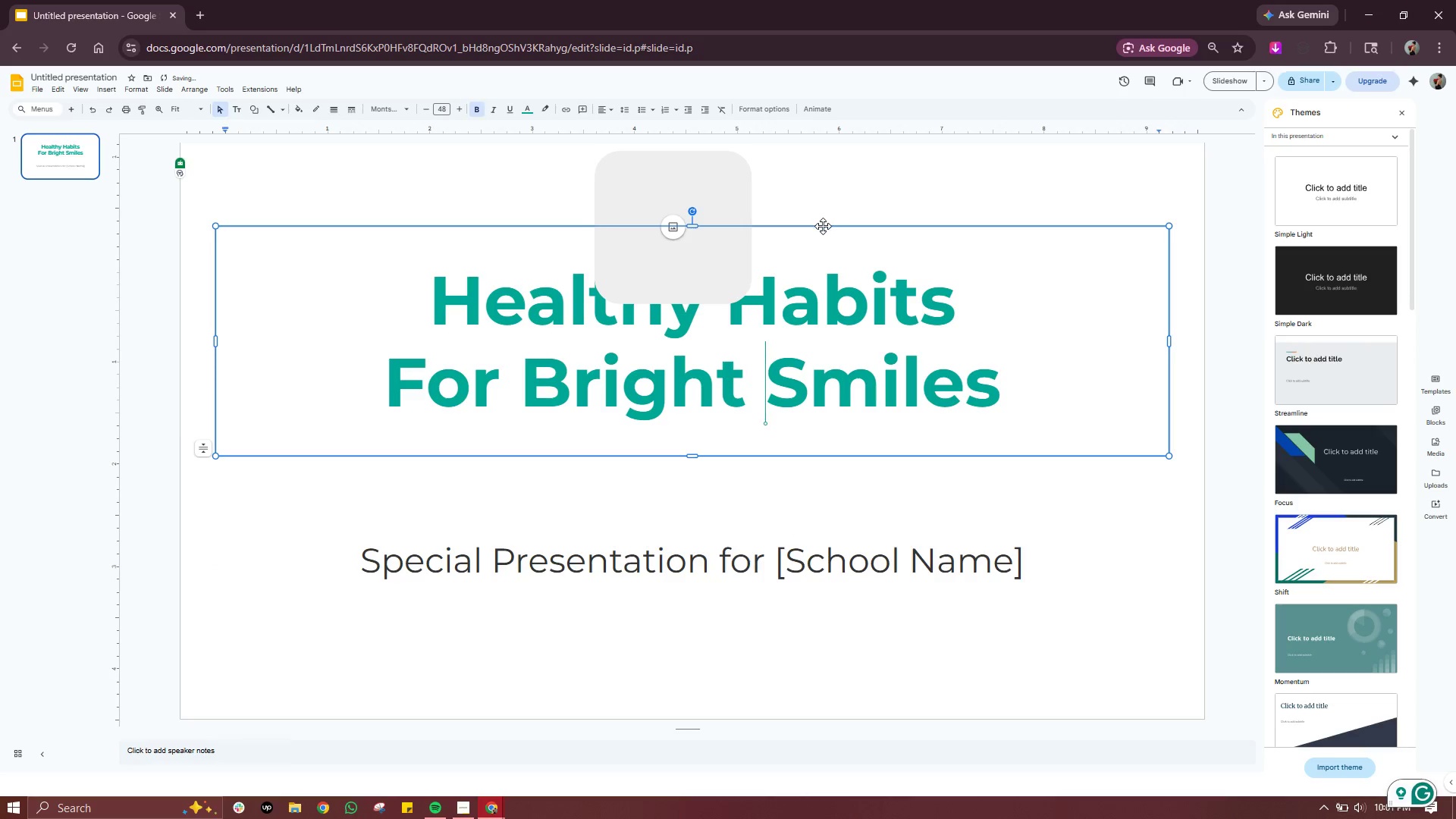 
left_click_drag(start_coordinate=[823, 226], to_coordinate=[824, 315])
 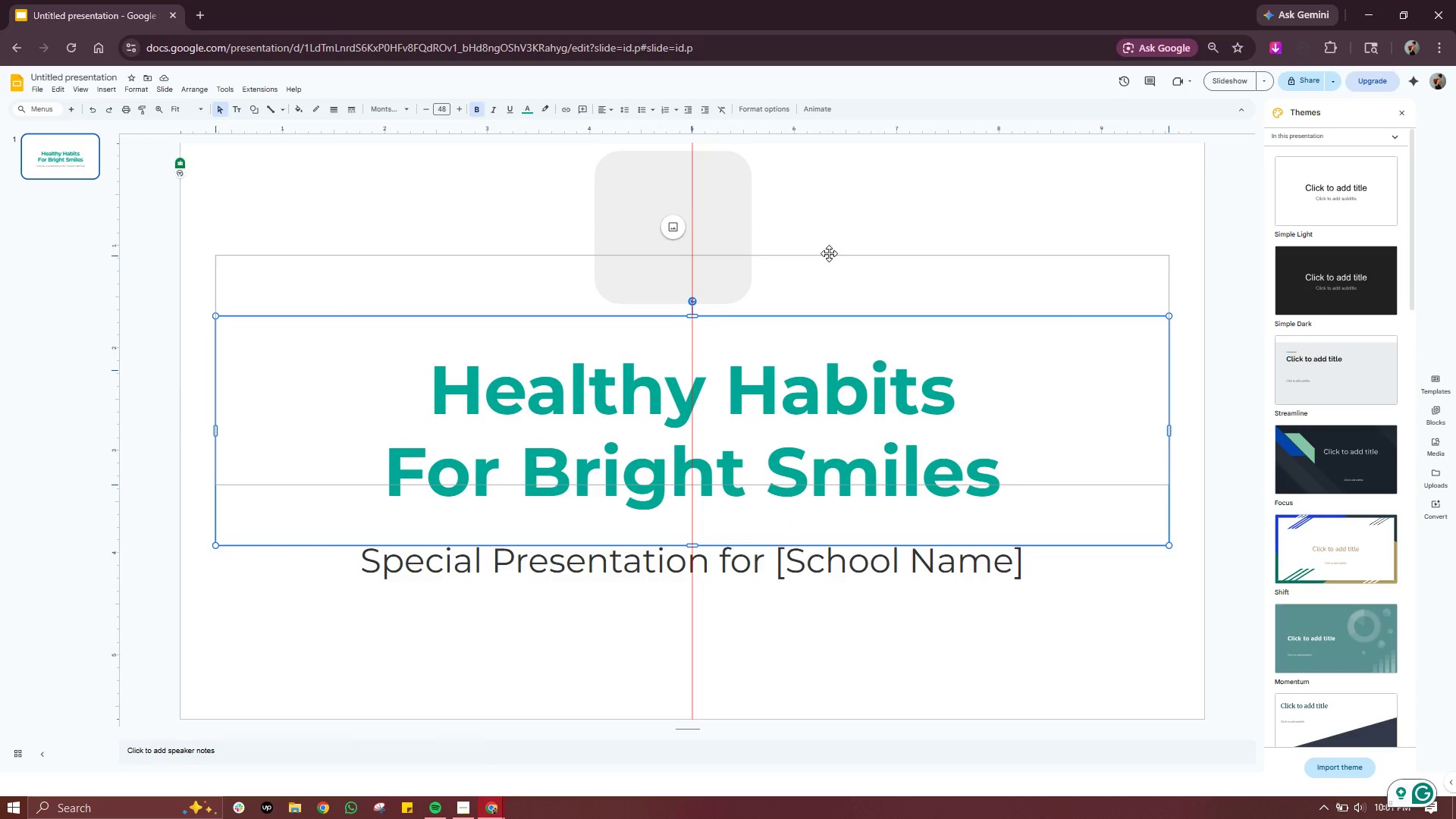 
wait(11.03)
 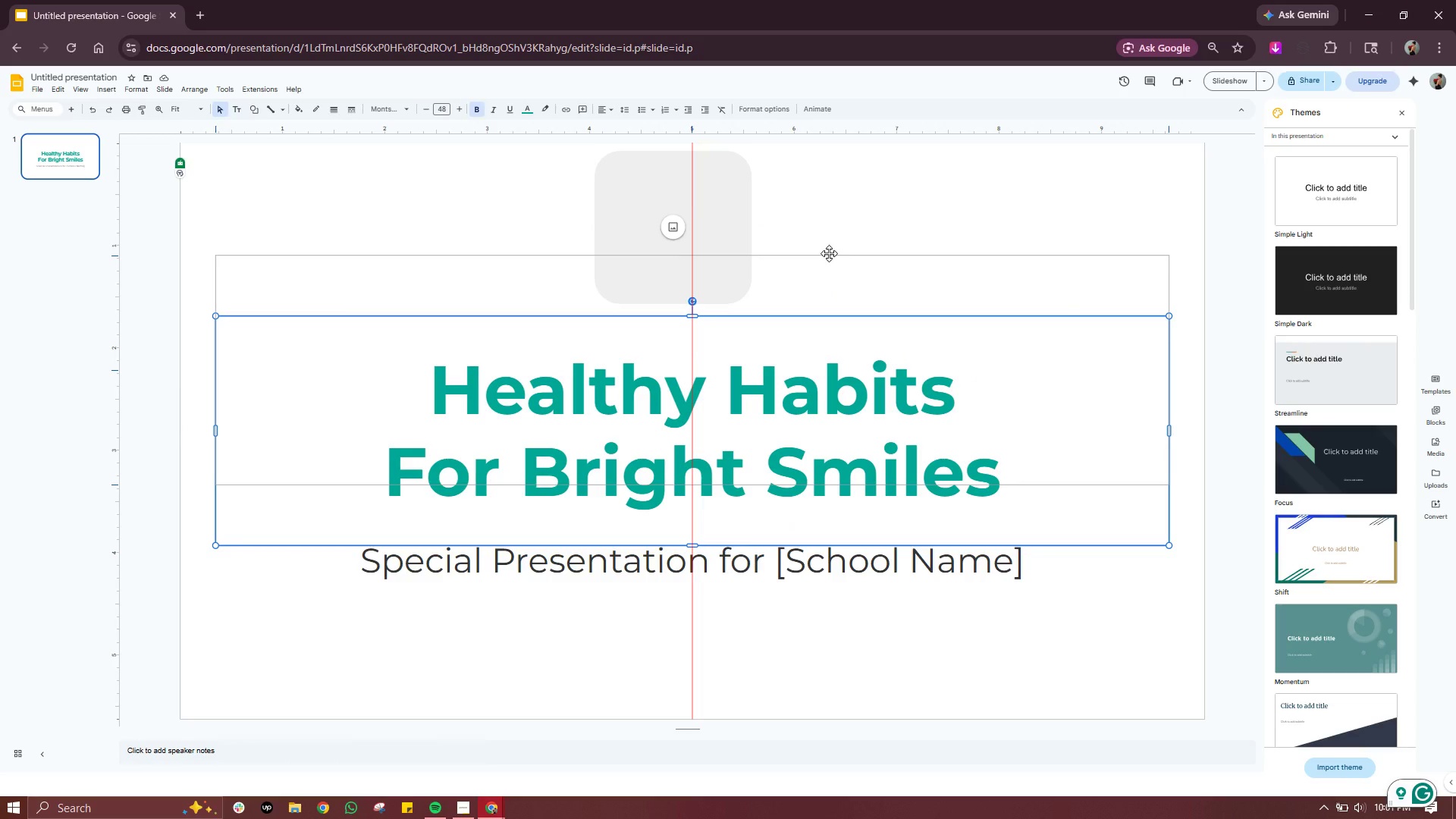 
left_click([701, 245])
 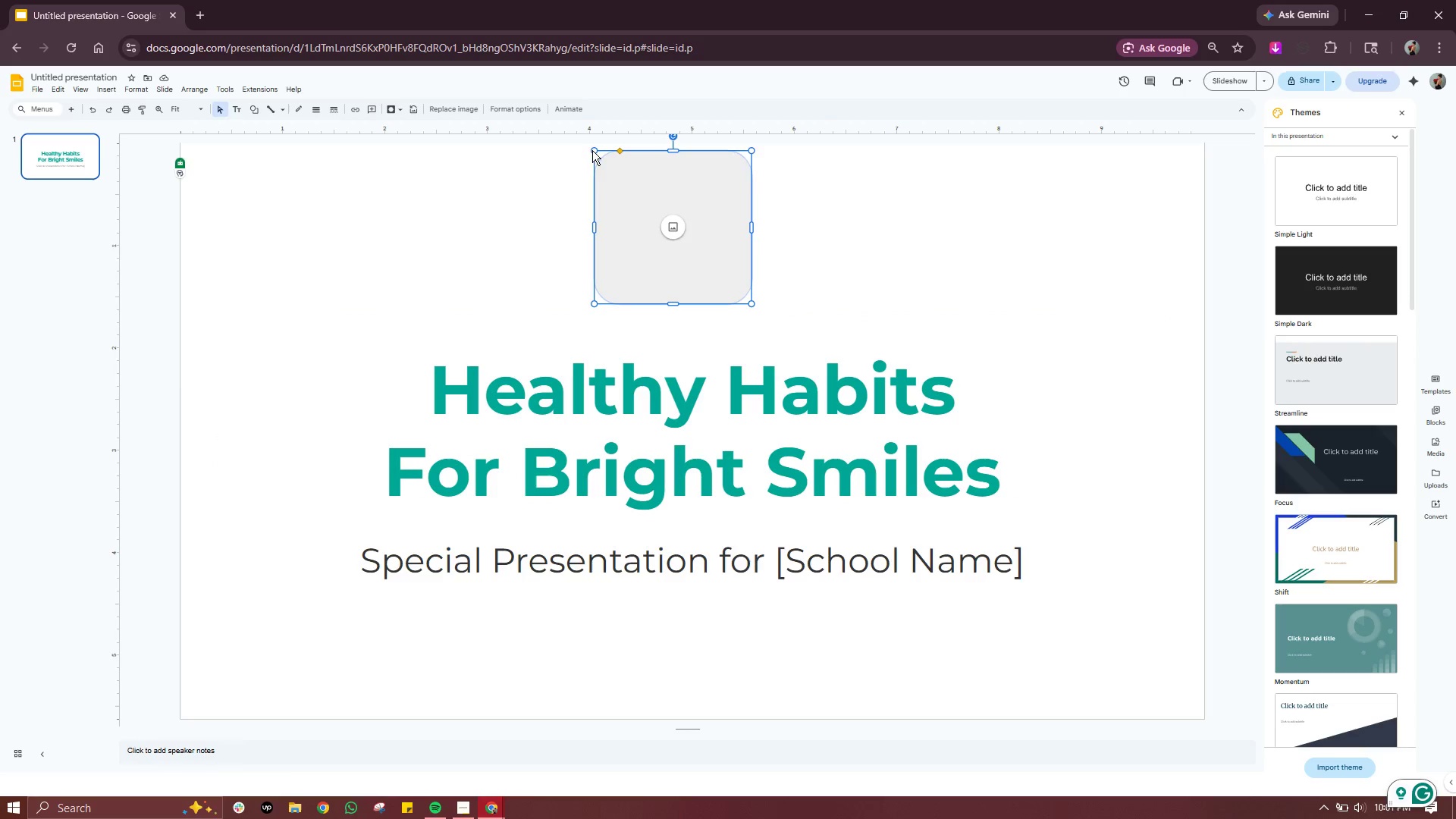 
left_click_drag(start_coordinate=[592, 150], to_coordinate=[615, 171])
 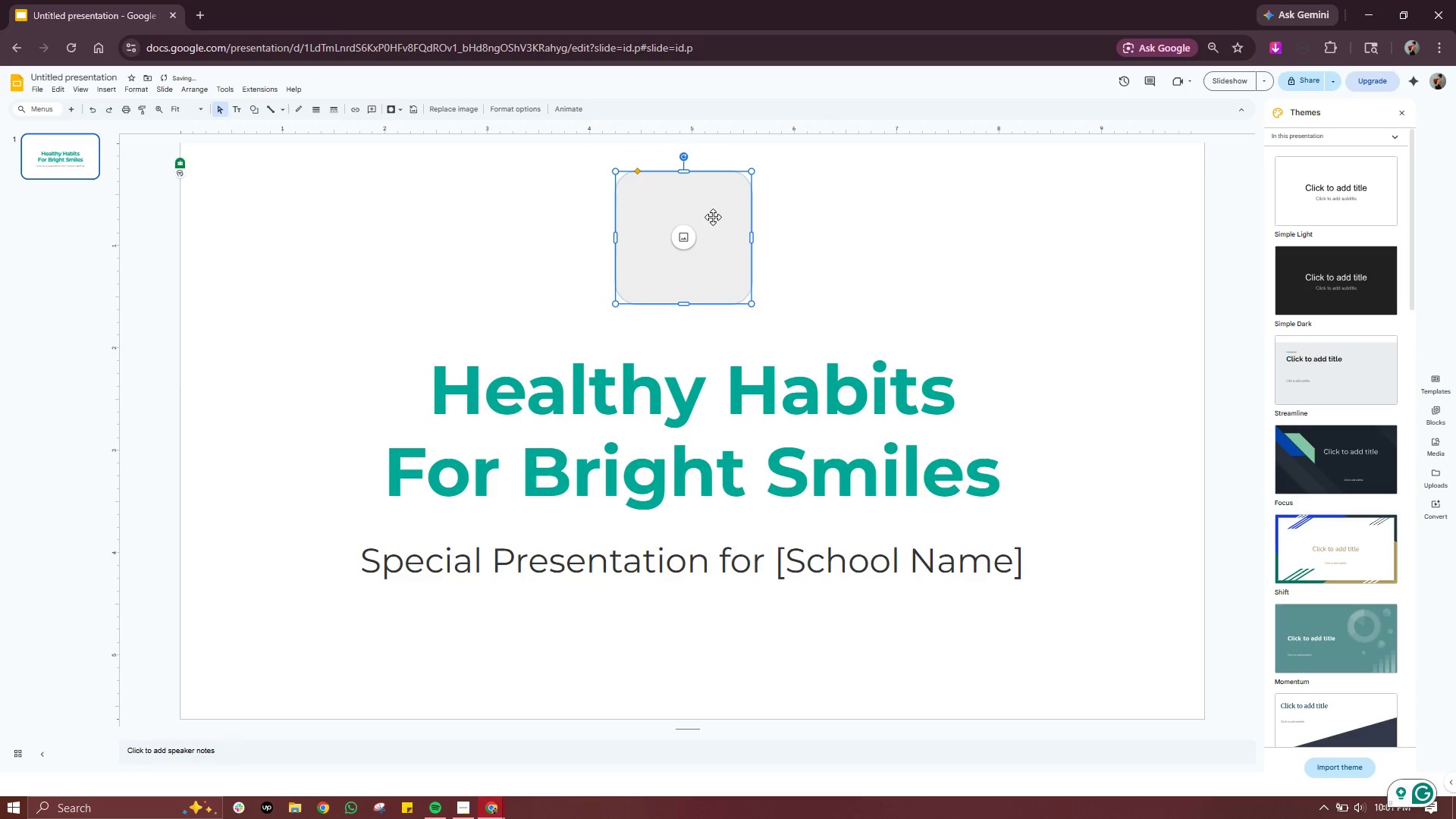 
left_click_drag(start_coordinate=[713, 215], to_coordinate=[721, 215])
 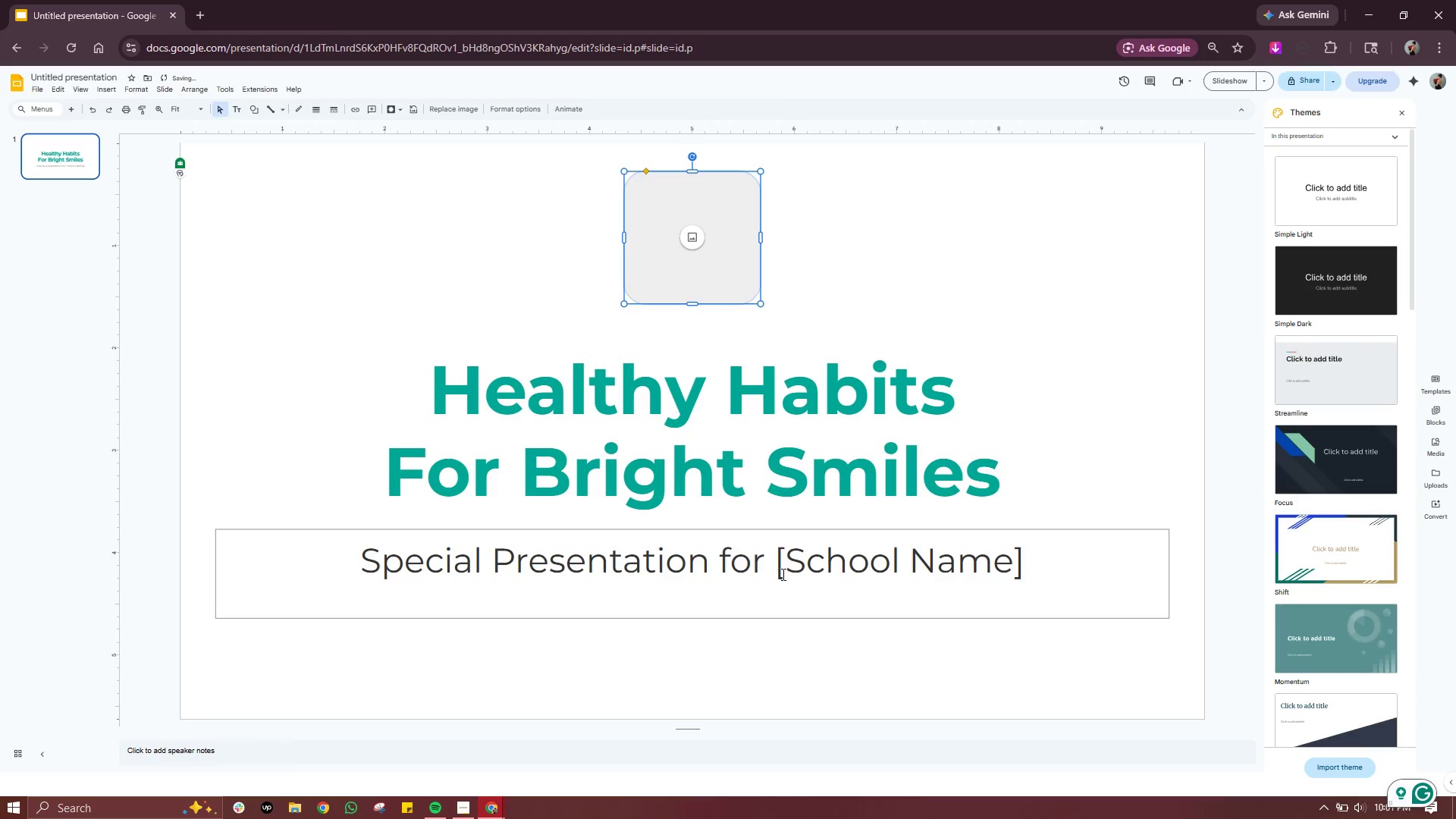 
left_click([782, 573])
 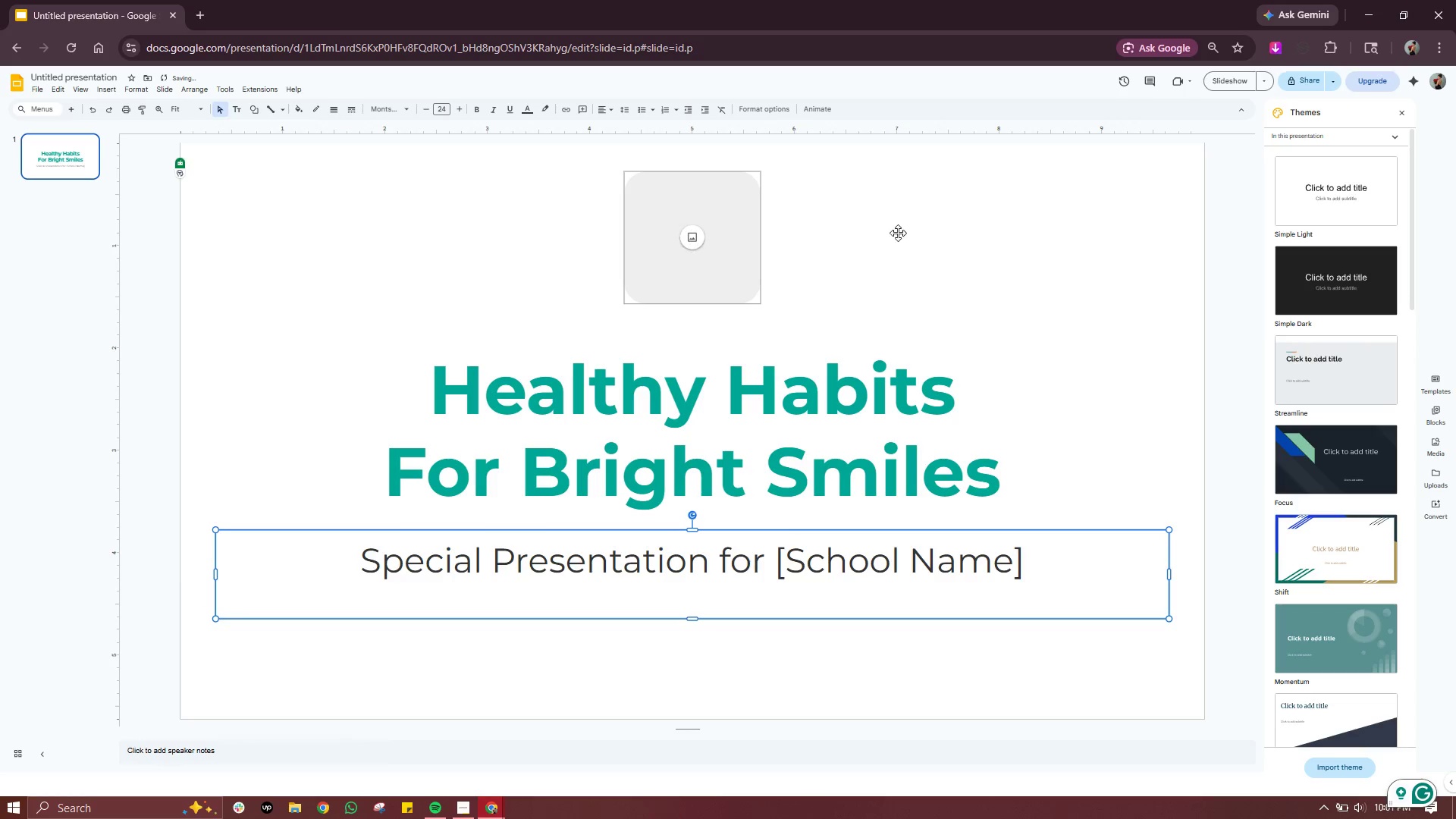 
wait(5.42)
 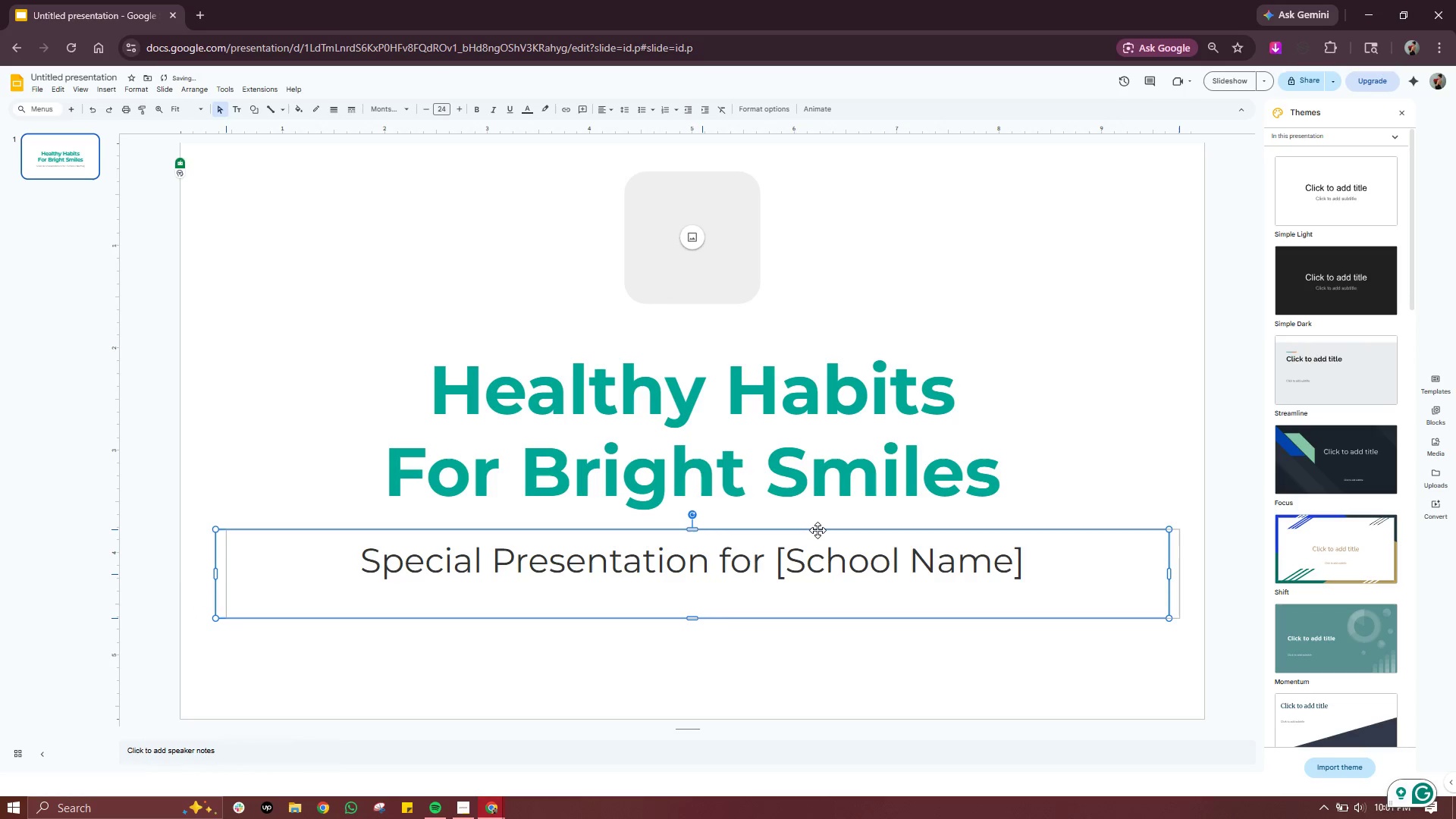 
left_click([670, 214])
 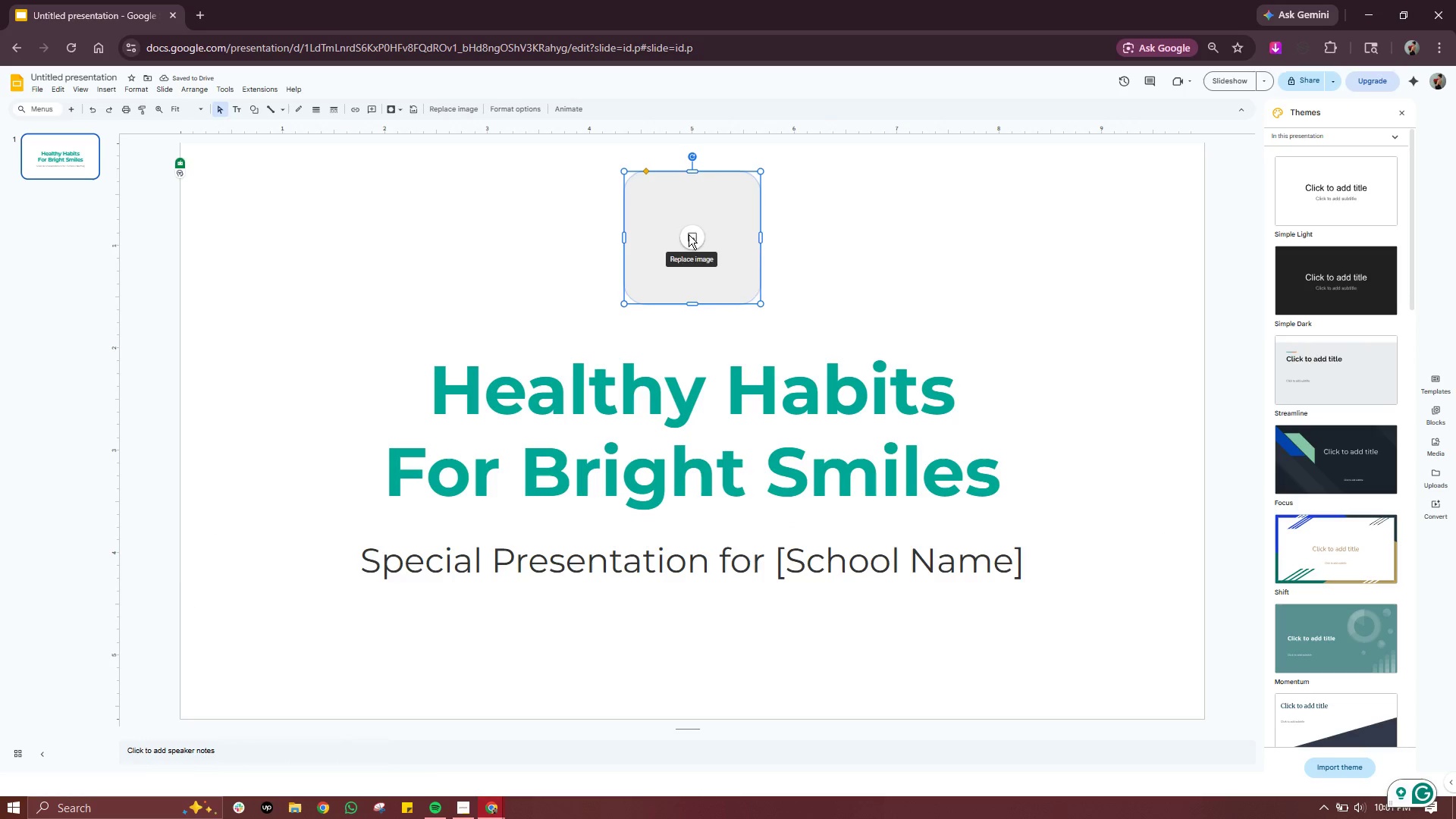 
left_click([689, 234])
 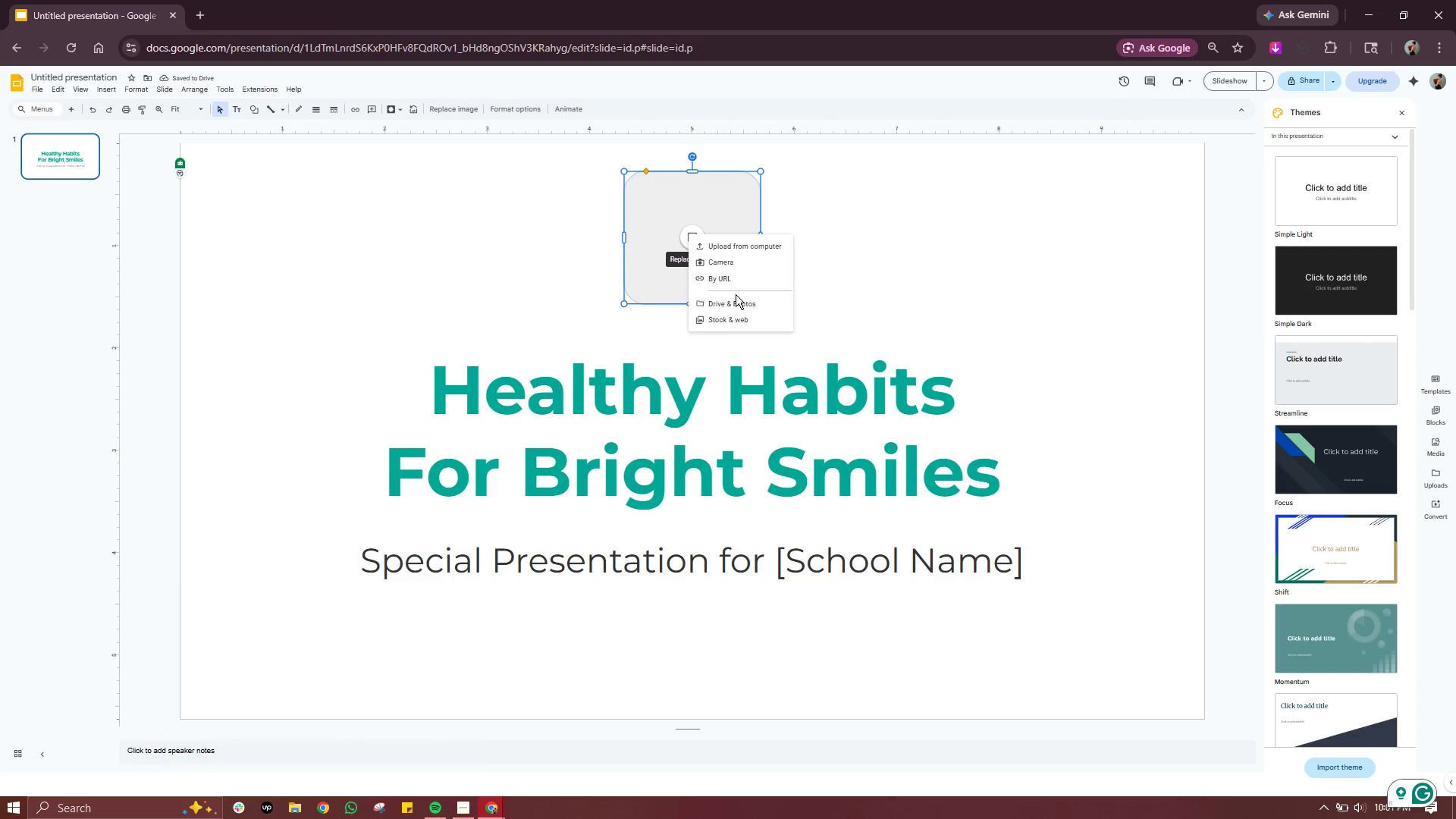 
left_click([726, 323])
 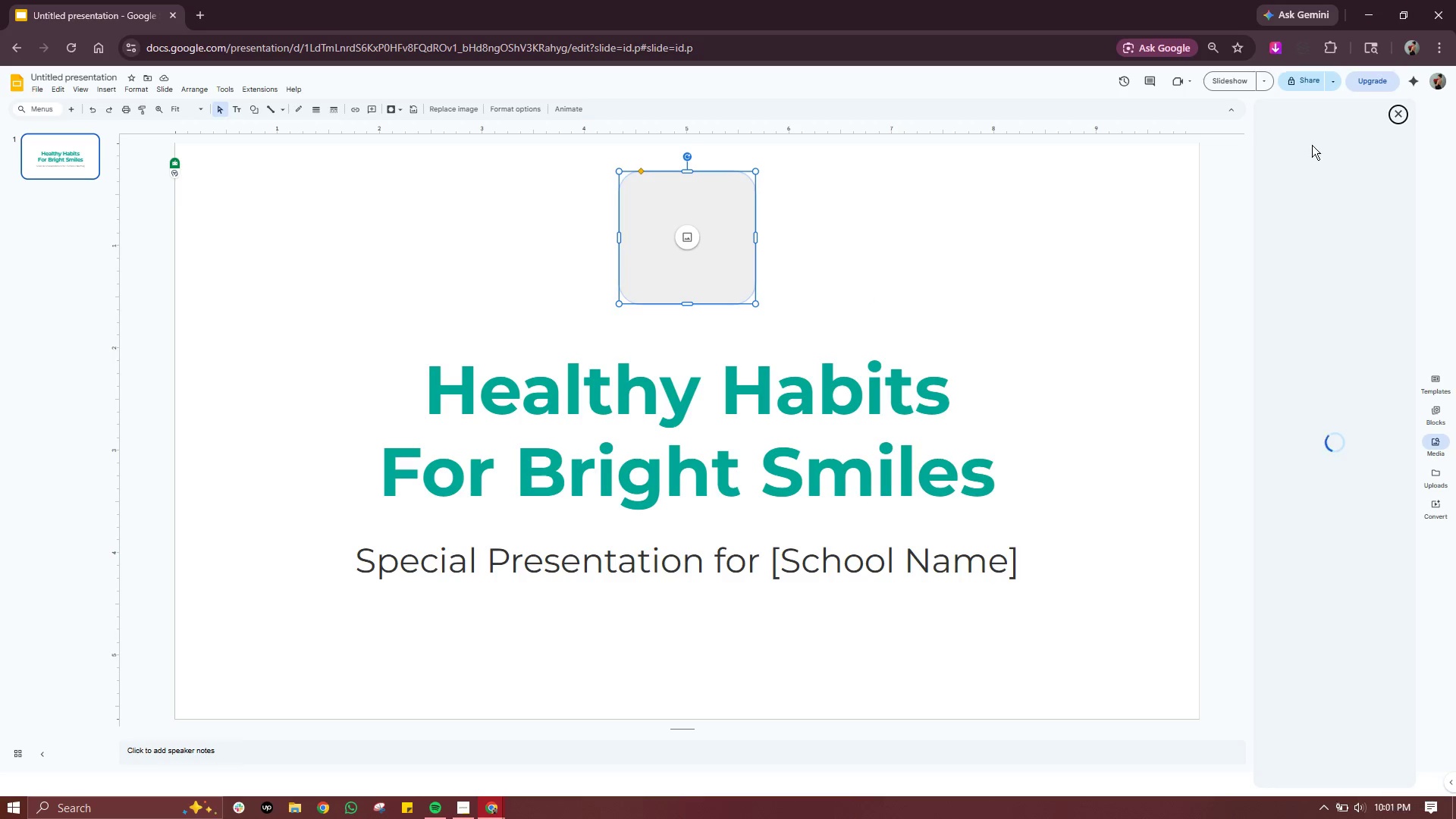 
mouse_move([1334, 123])
 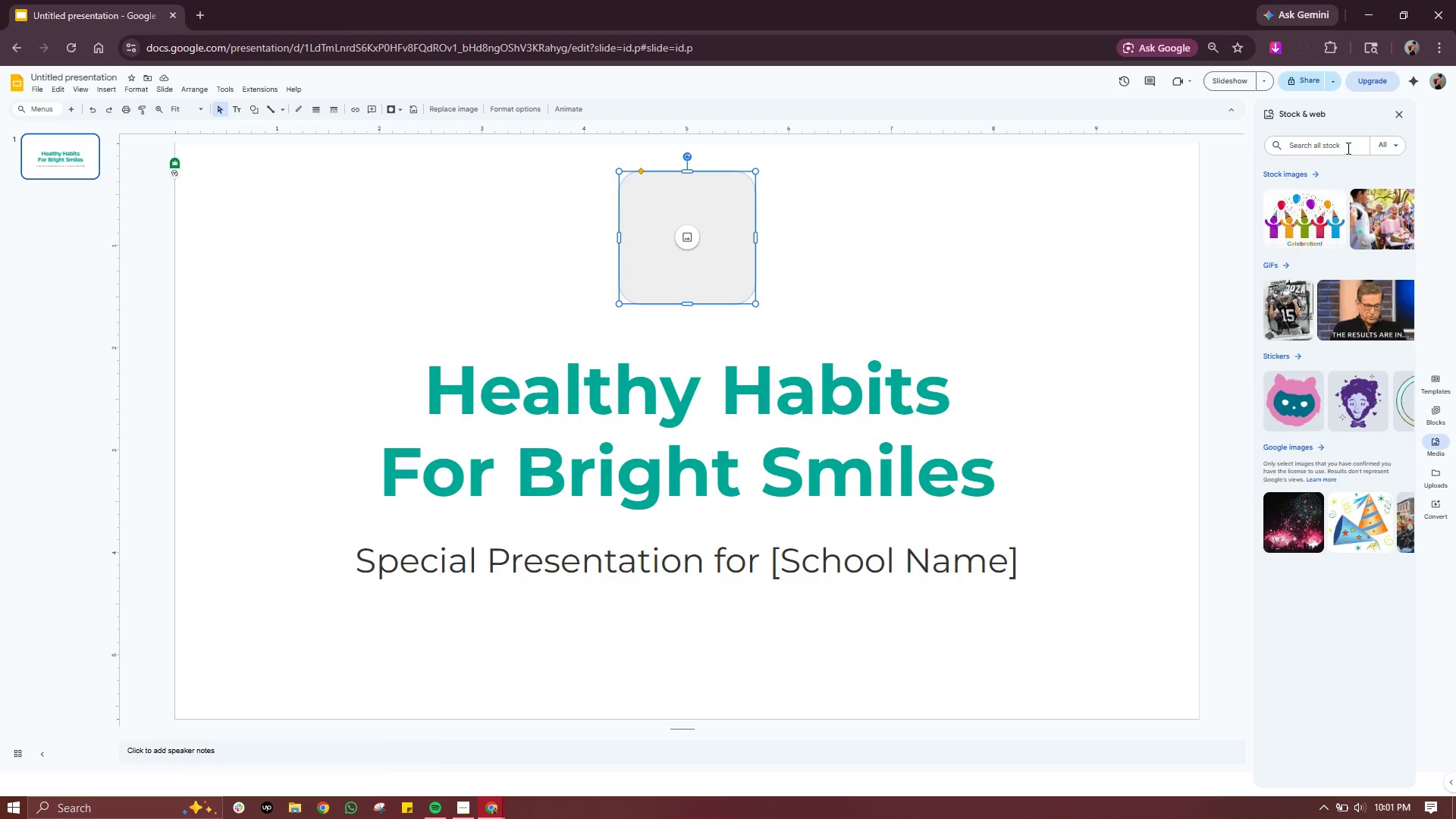 
left_click_drag(start_coordinate=[1349, 146], to_coordinate=[1353, 151])
 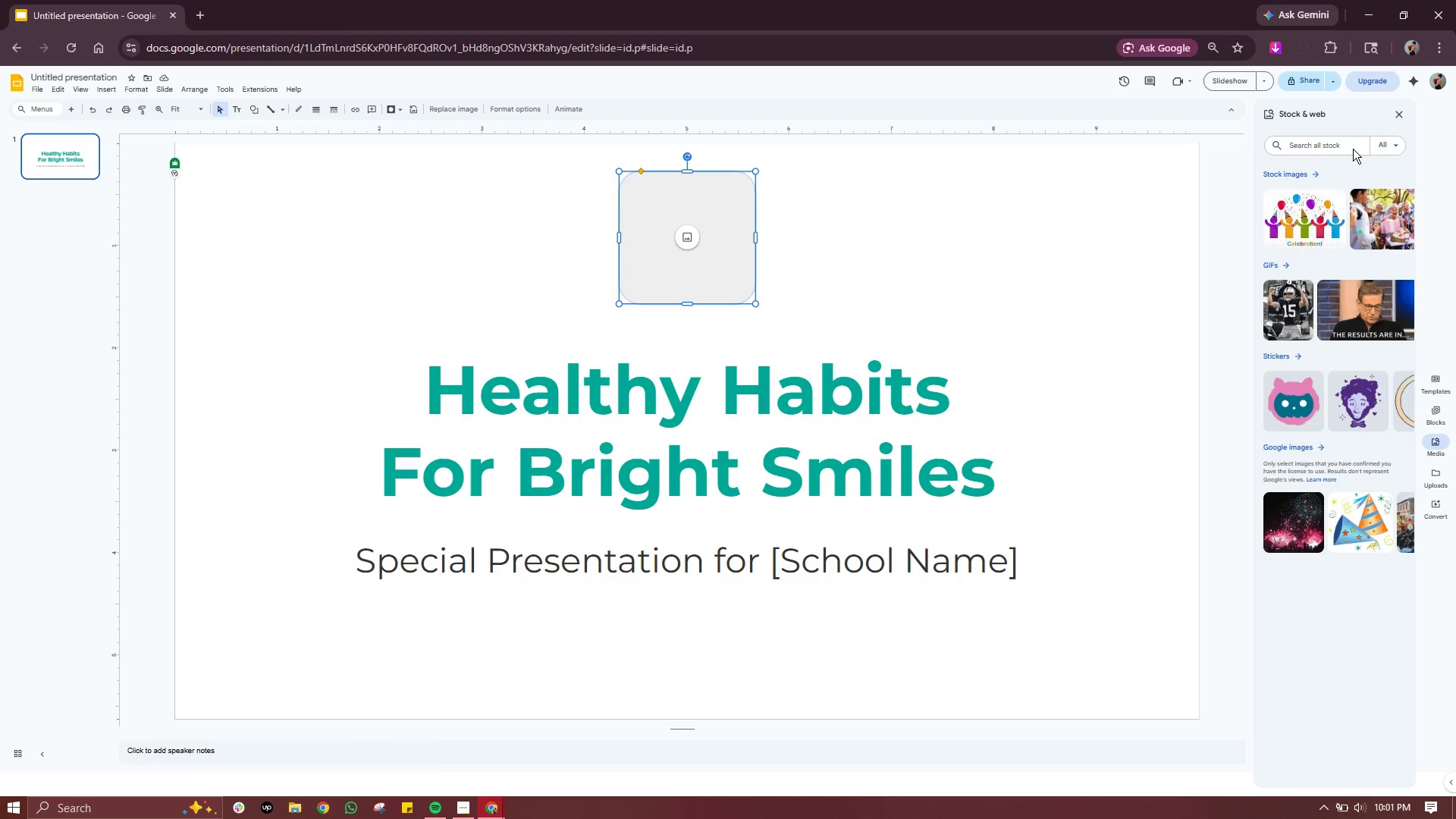 
left_click([1353, 149])
 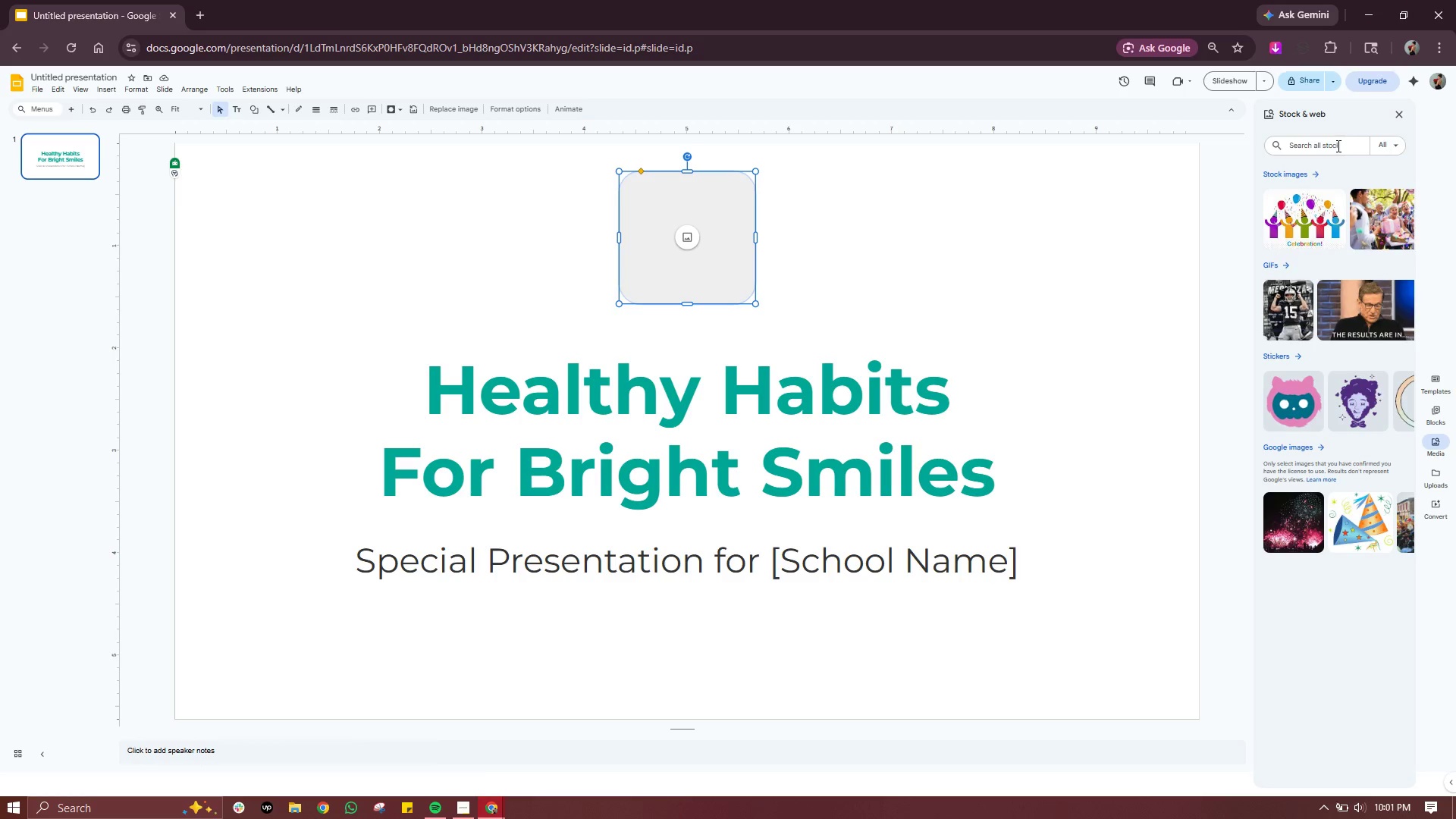 
left_click([1337, 146])
 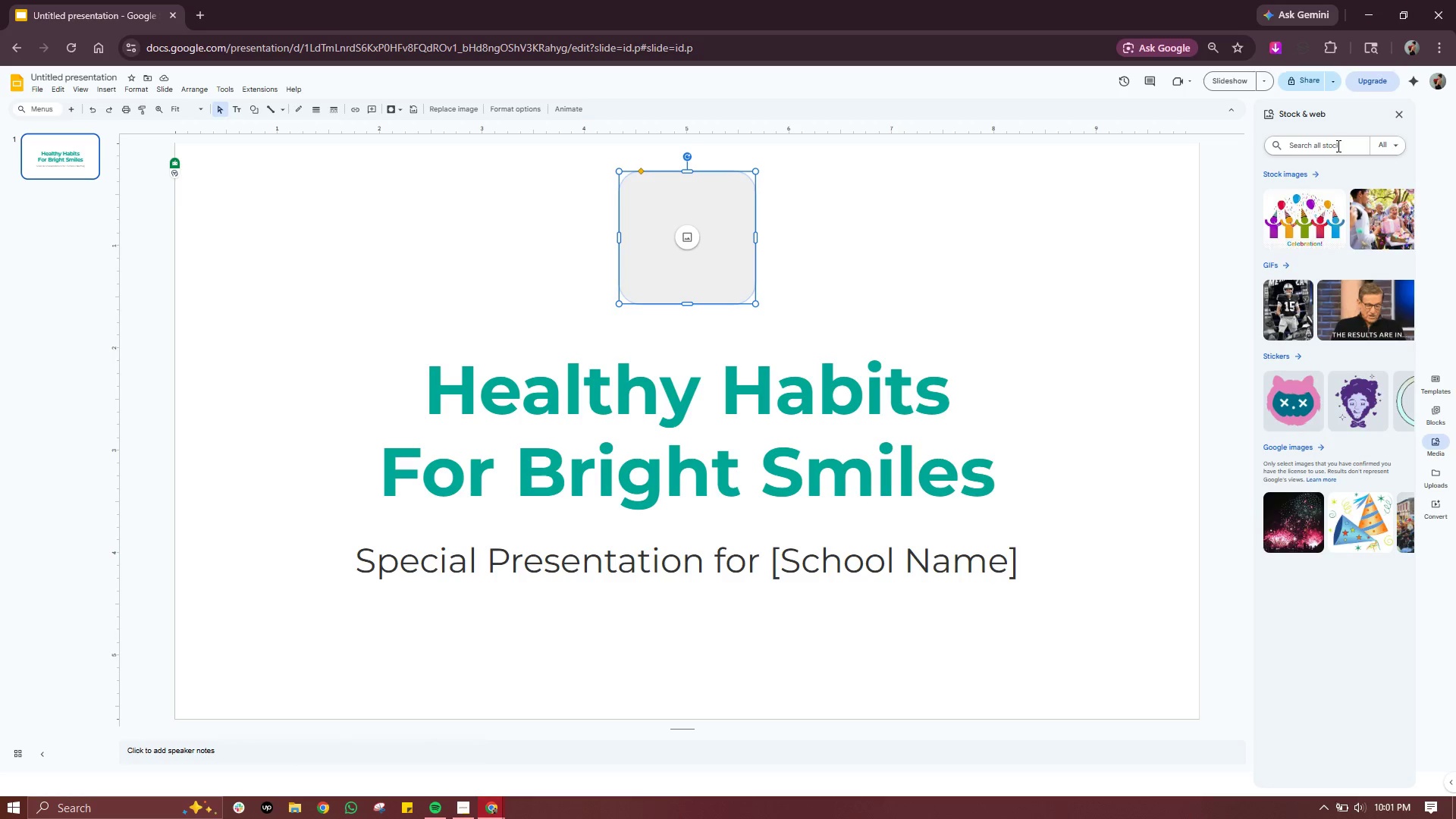 
type(Brightroot)
 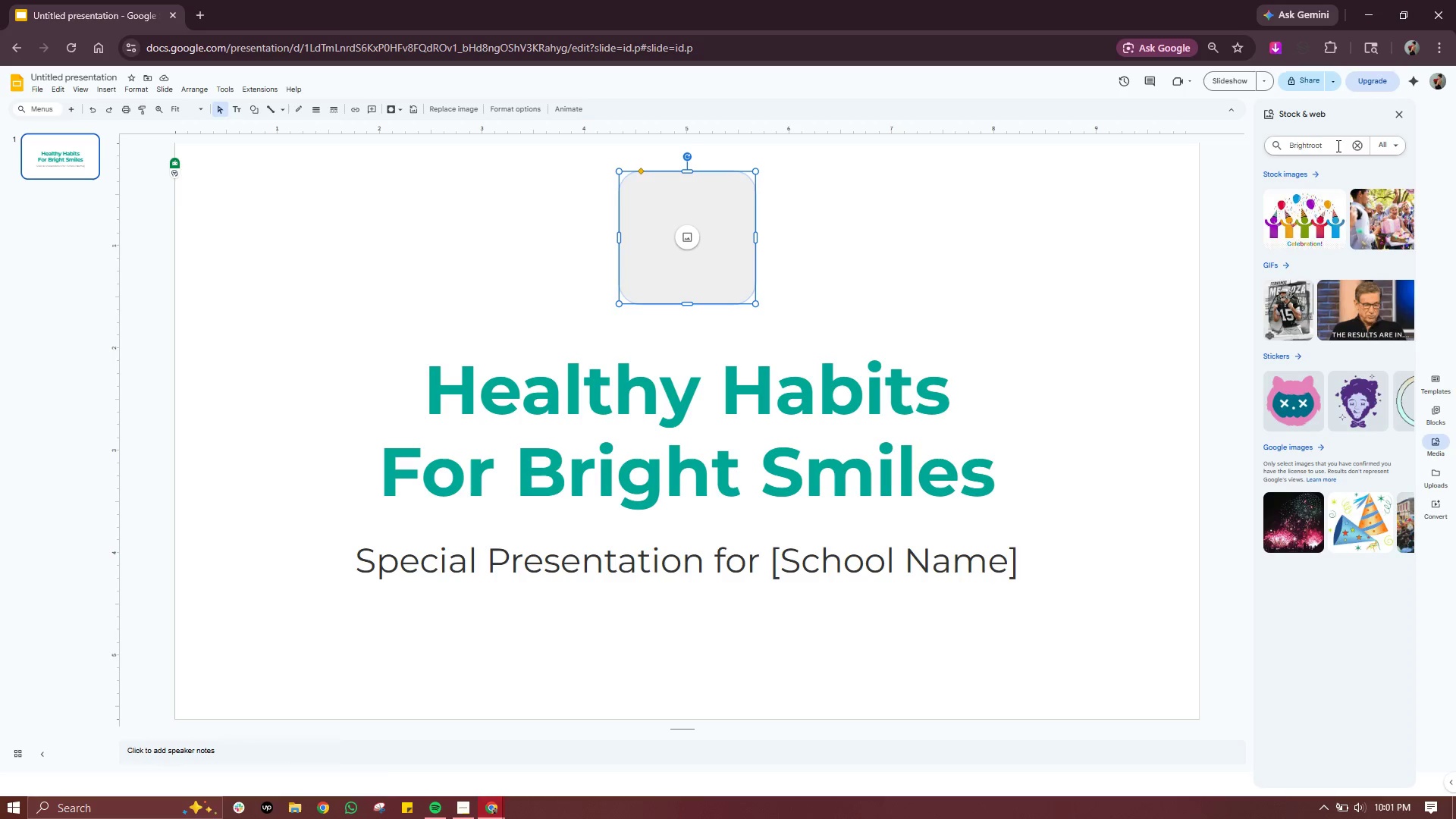 
type( logo)
 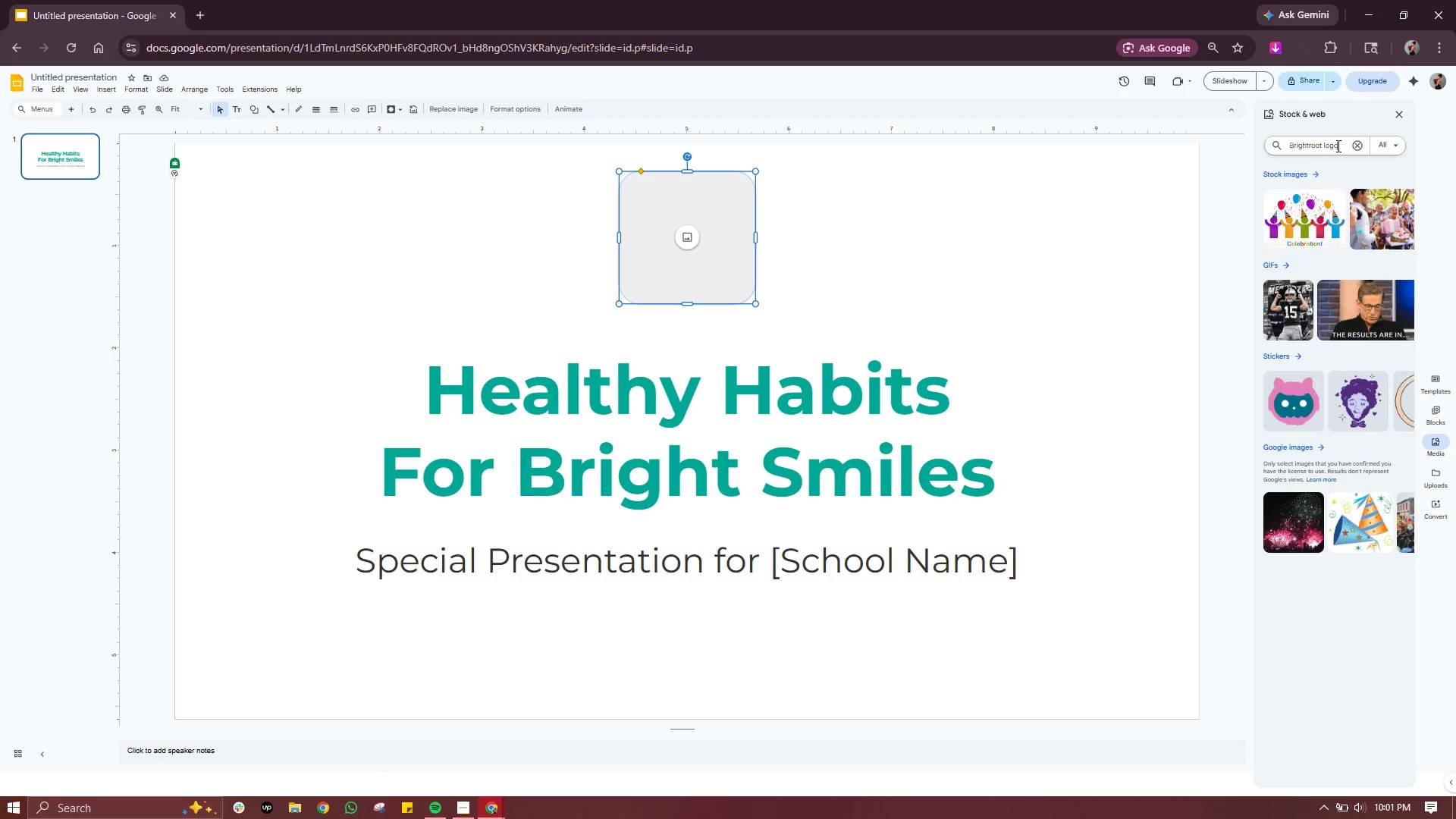 
key(Enter)
 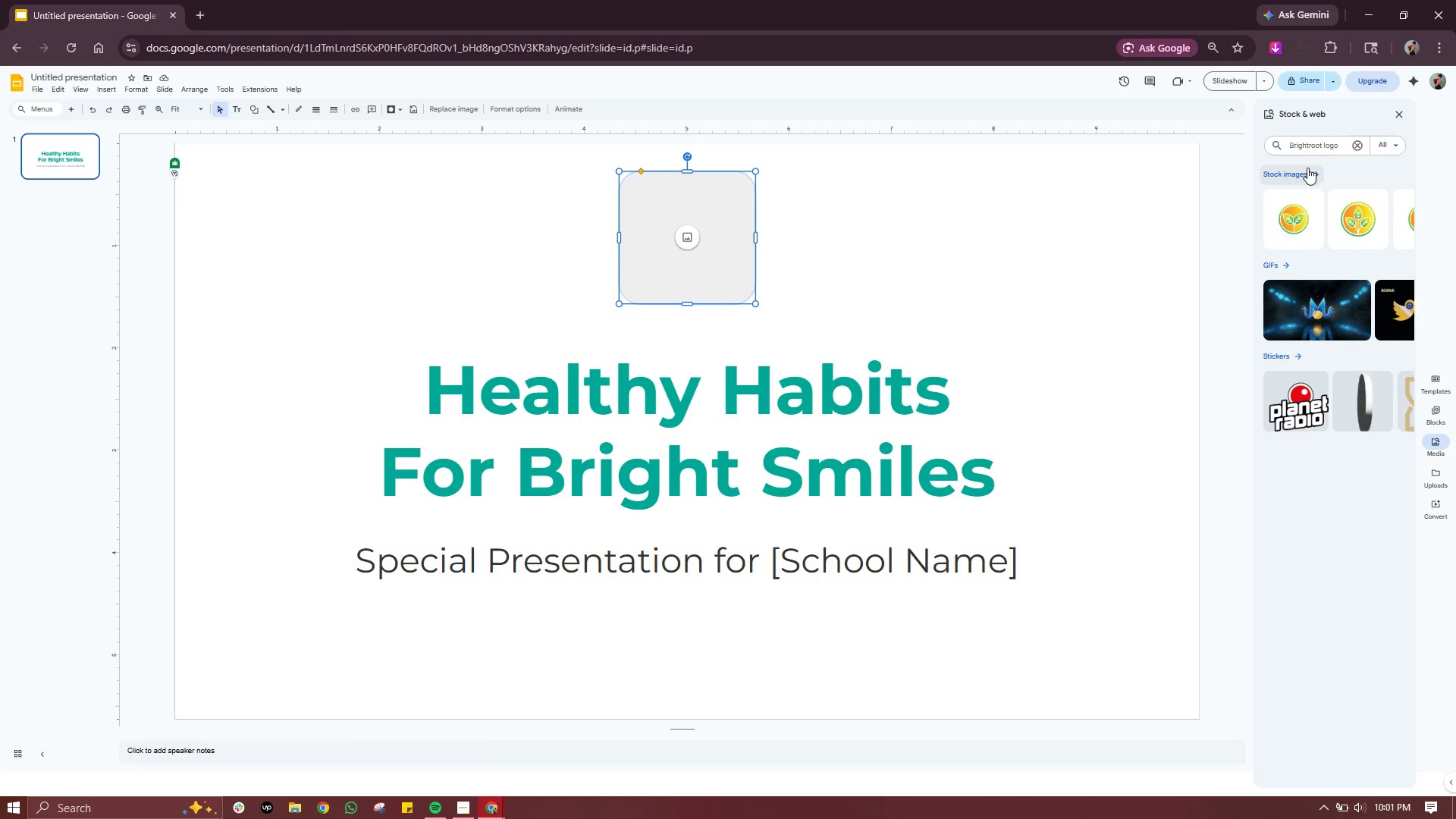 
left_click([1307, 168])
 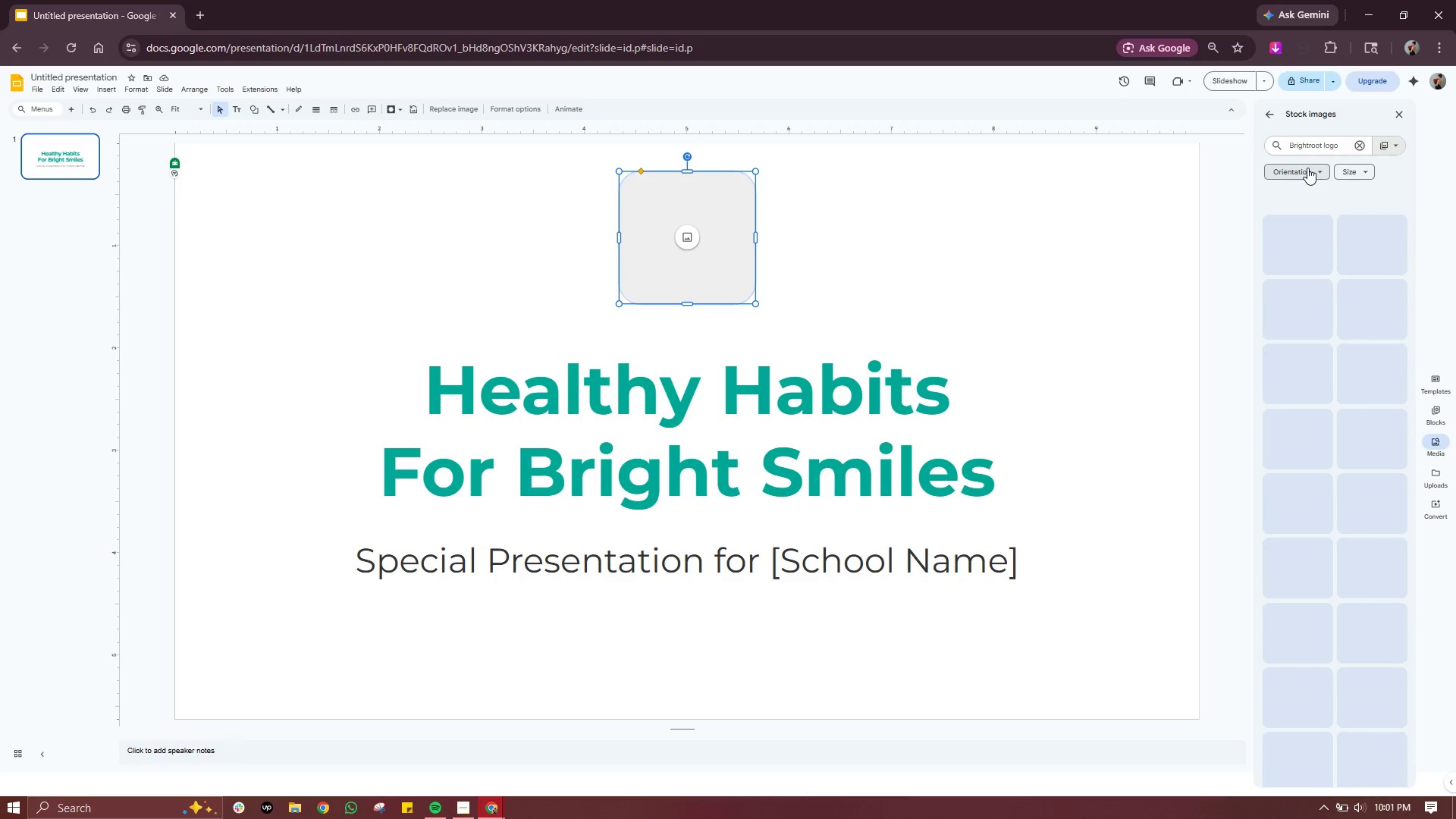 
mouse_move([1304, 184])
 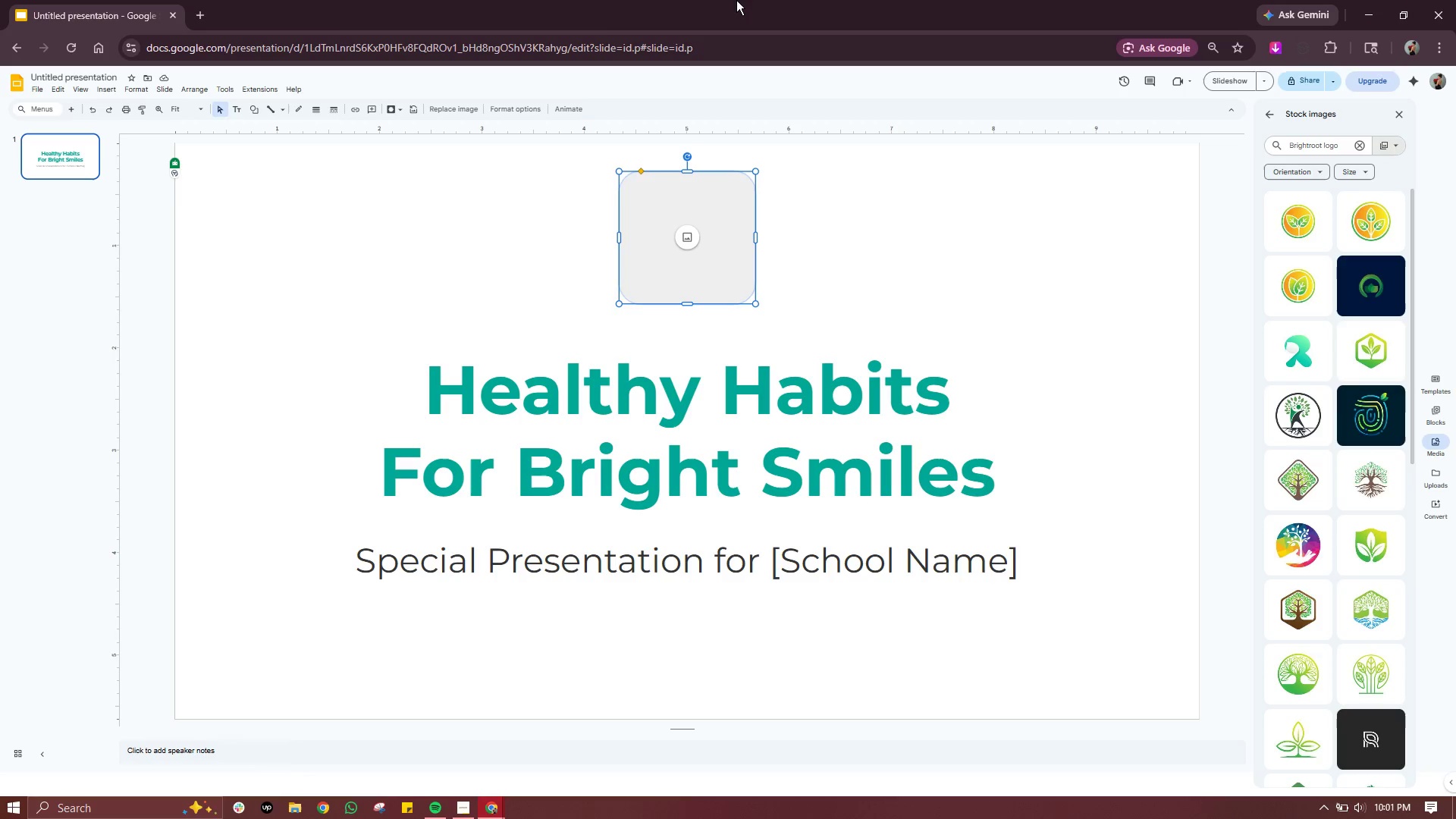 
left_click([200, 22])
 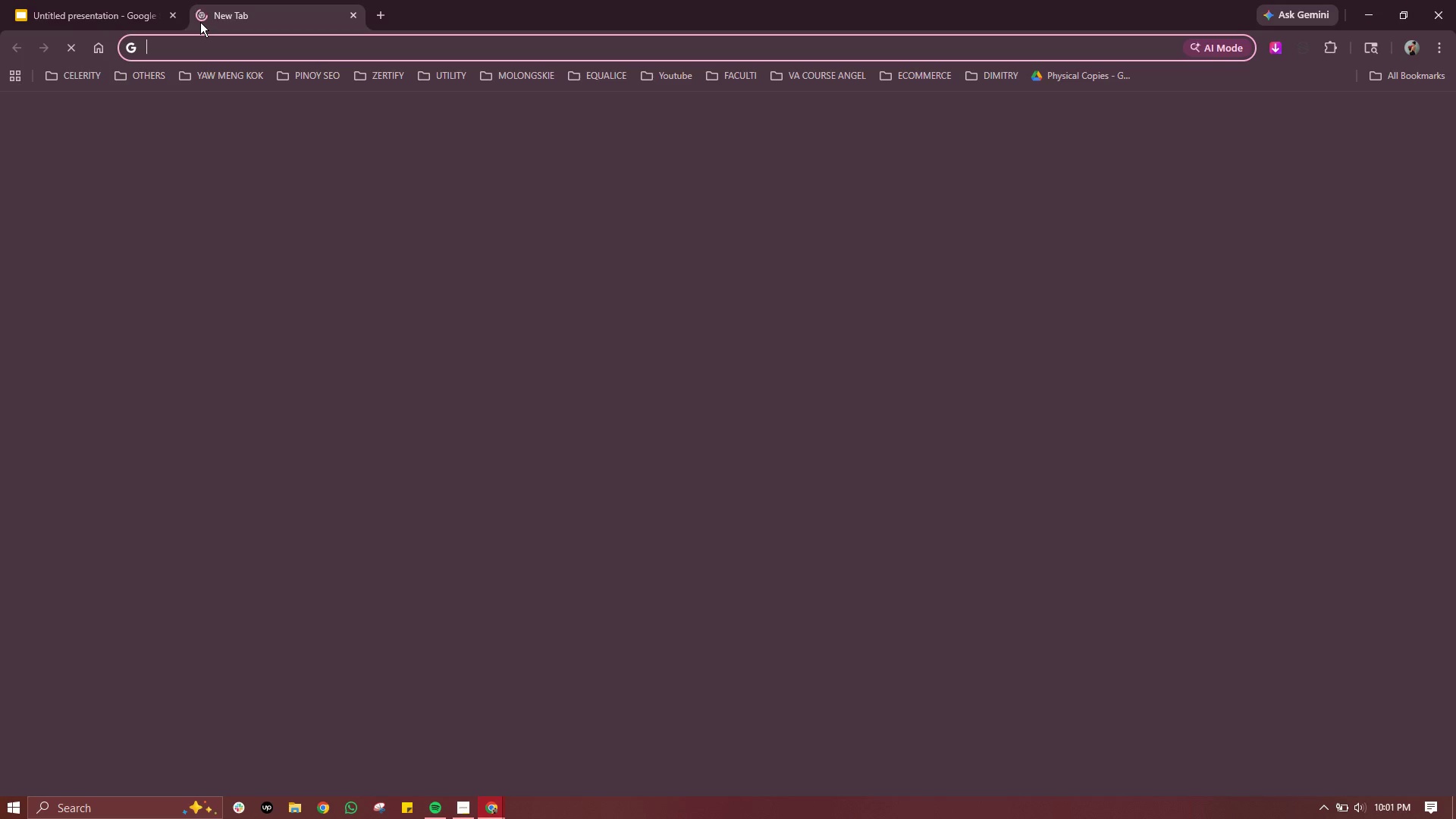 
type(brightroot loho)
key(Backspace)
key(Backspace)
type(go)
 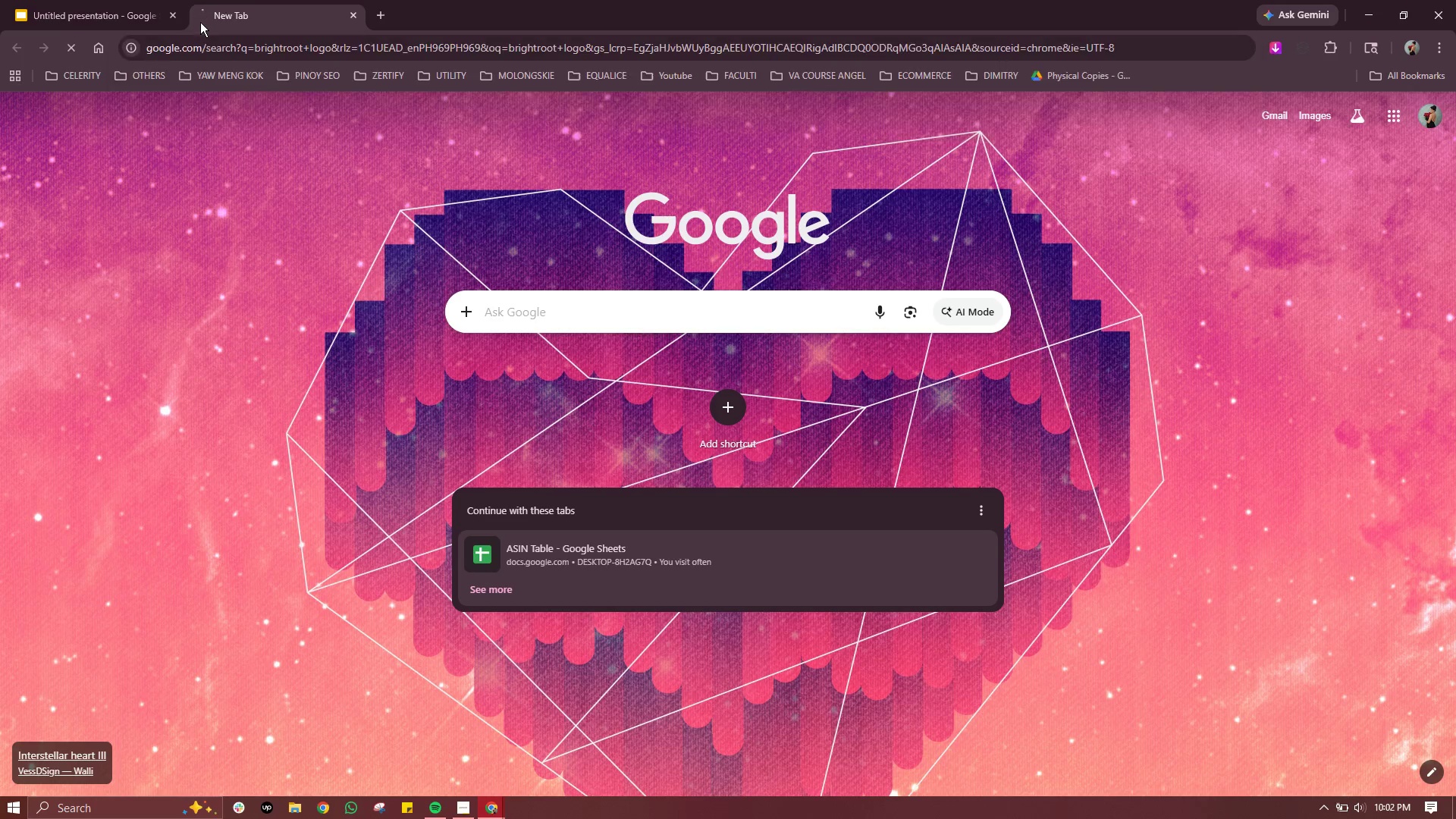 
key(Enter)
 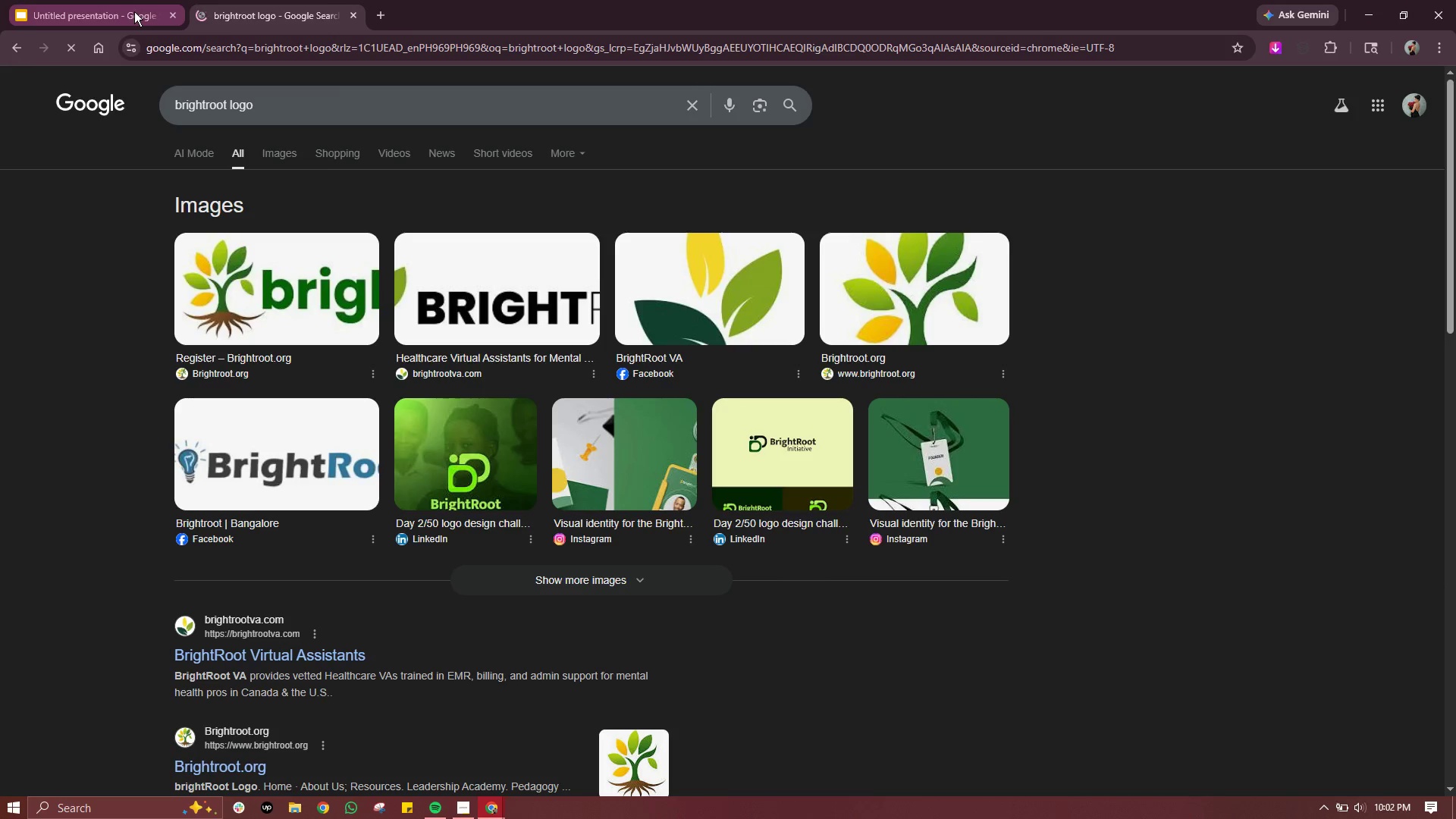 
left_click([134, 11])
 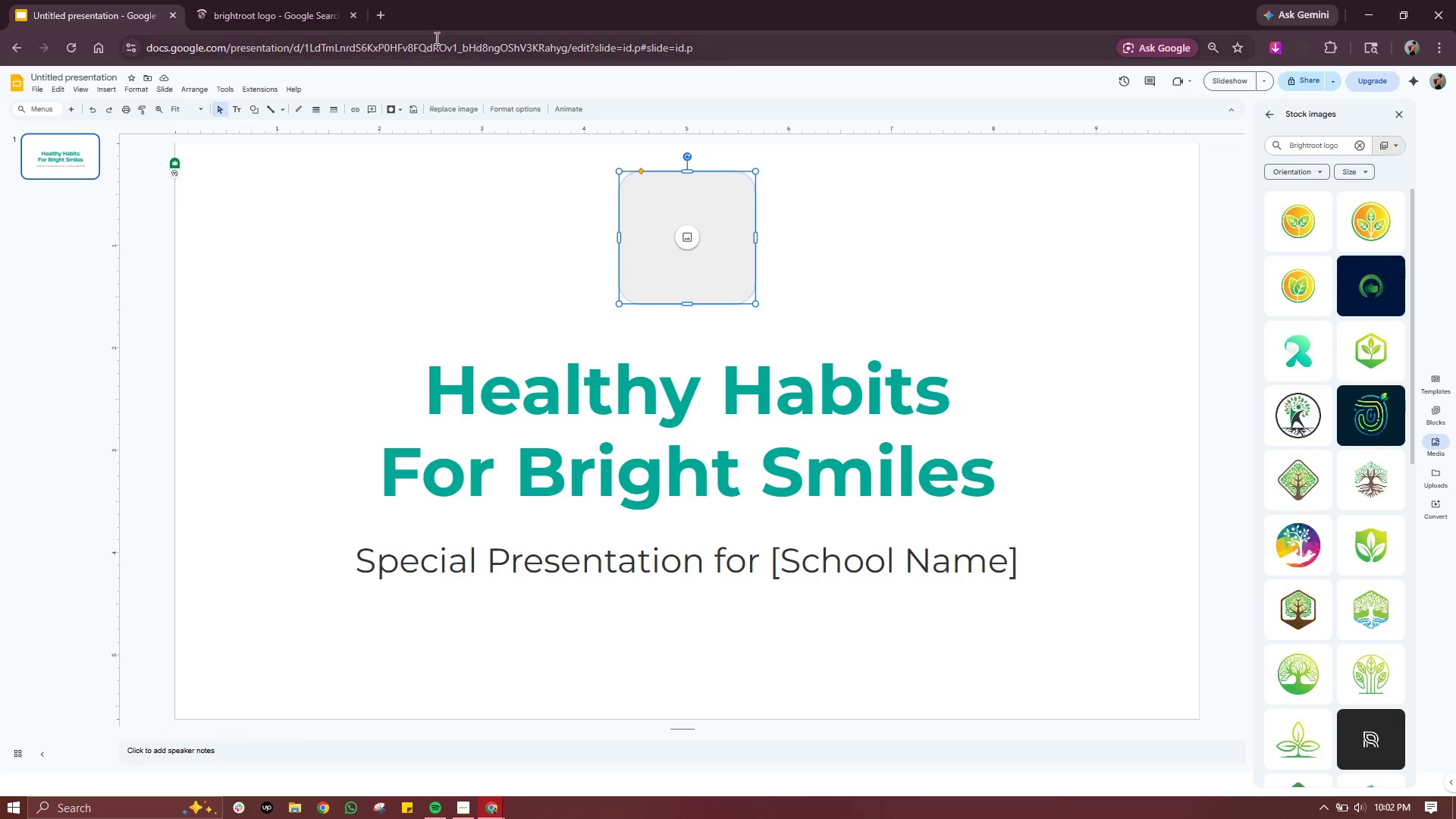 
left_click([241, 14])
 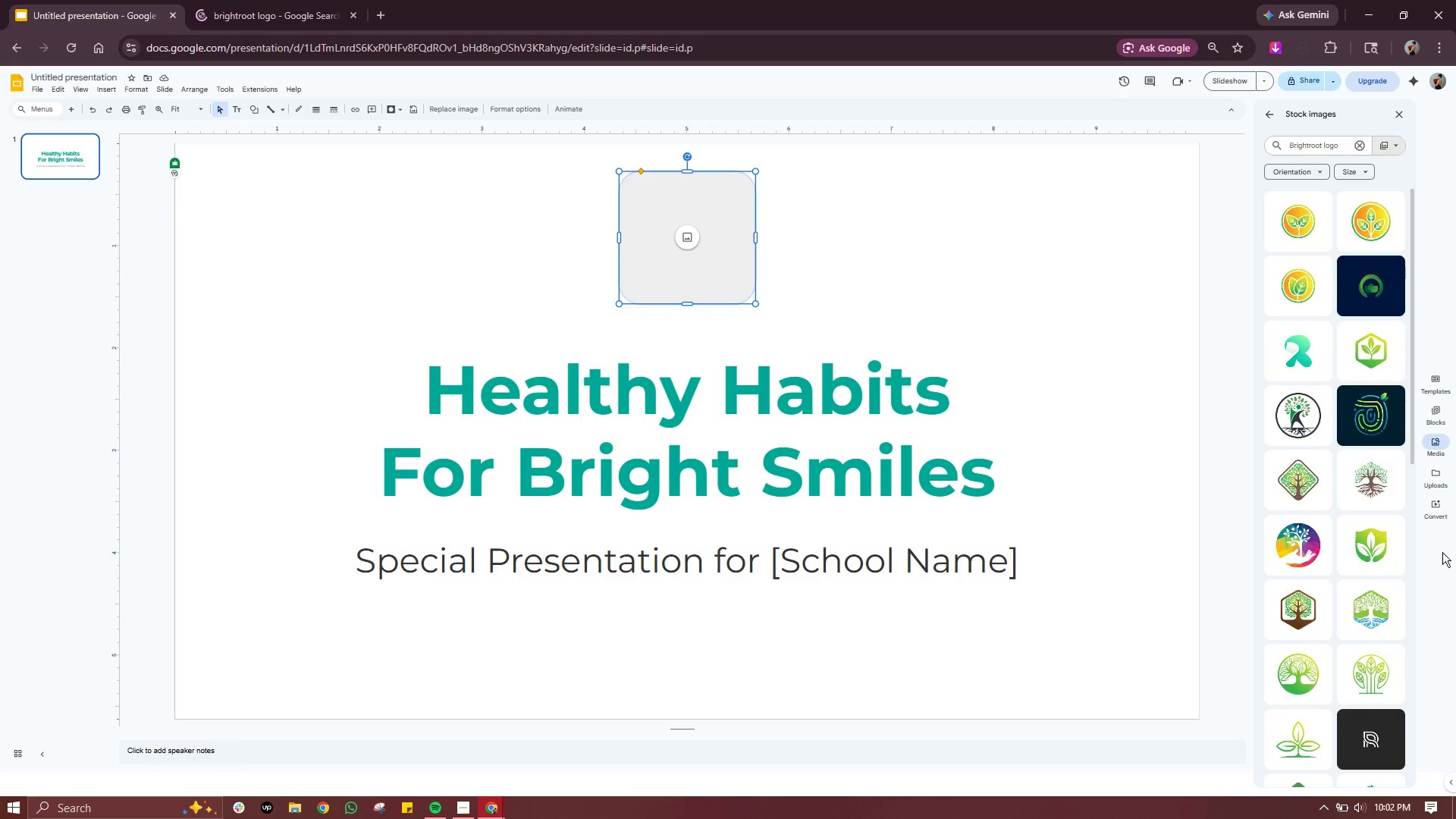 
scroll: coordinate [1362, 595], scroll_direction: down, amount: 3.0
 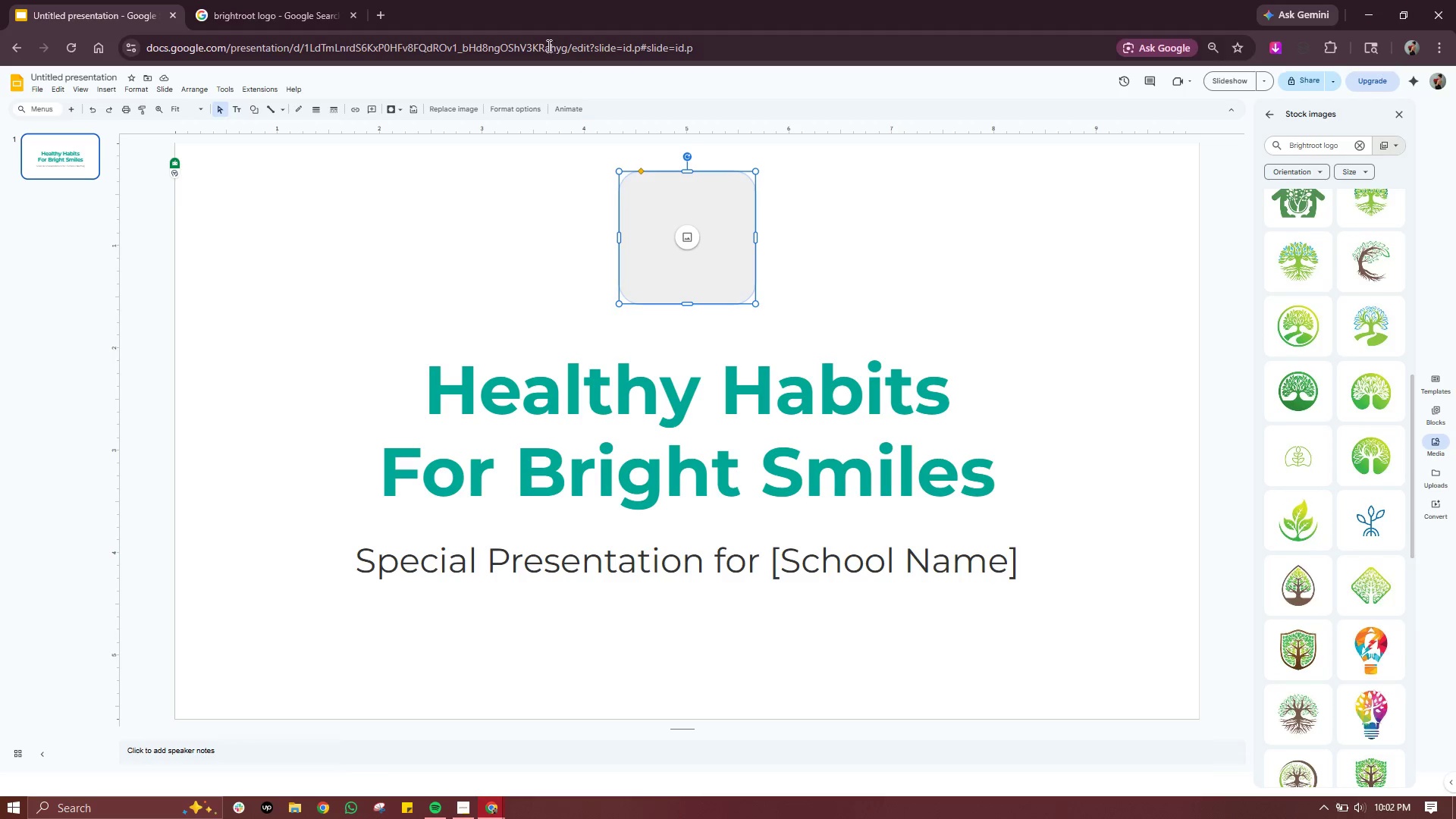 
left_click([261, 20])
 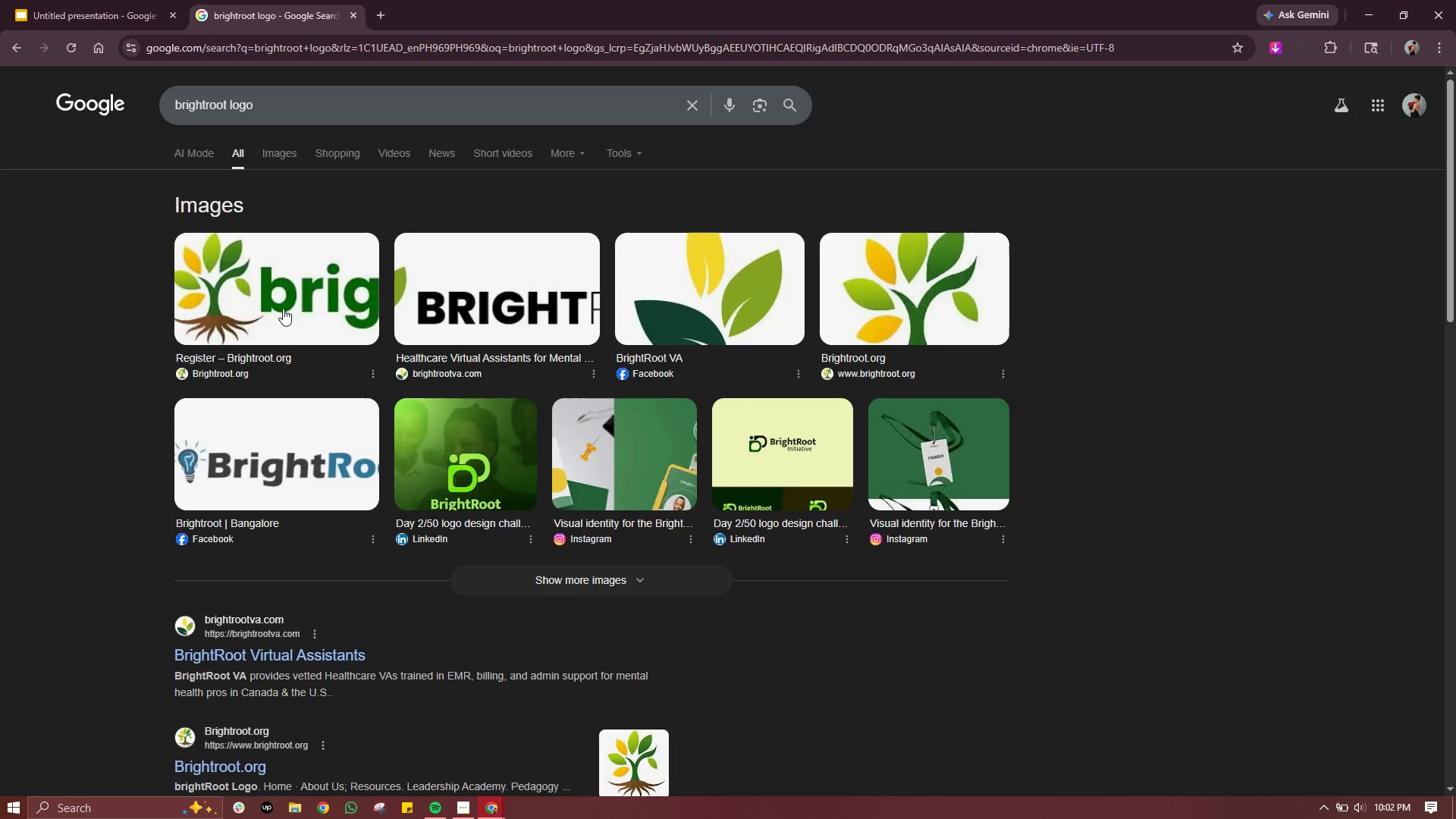 
left_click([305, 289])
 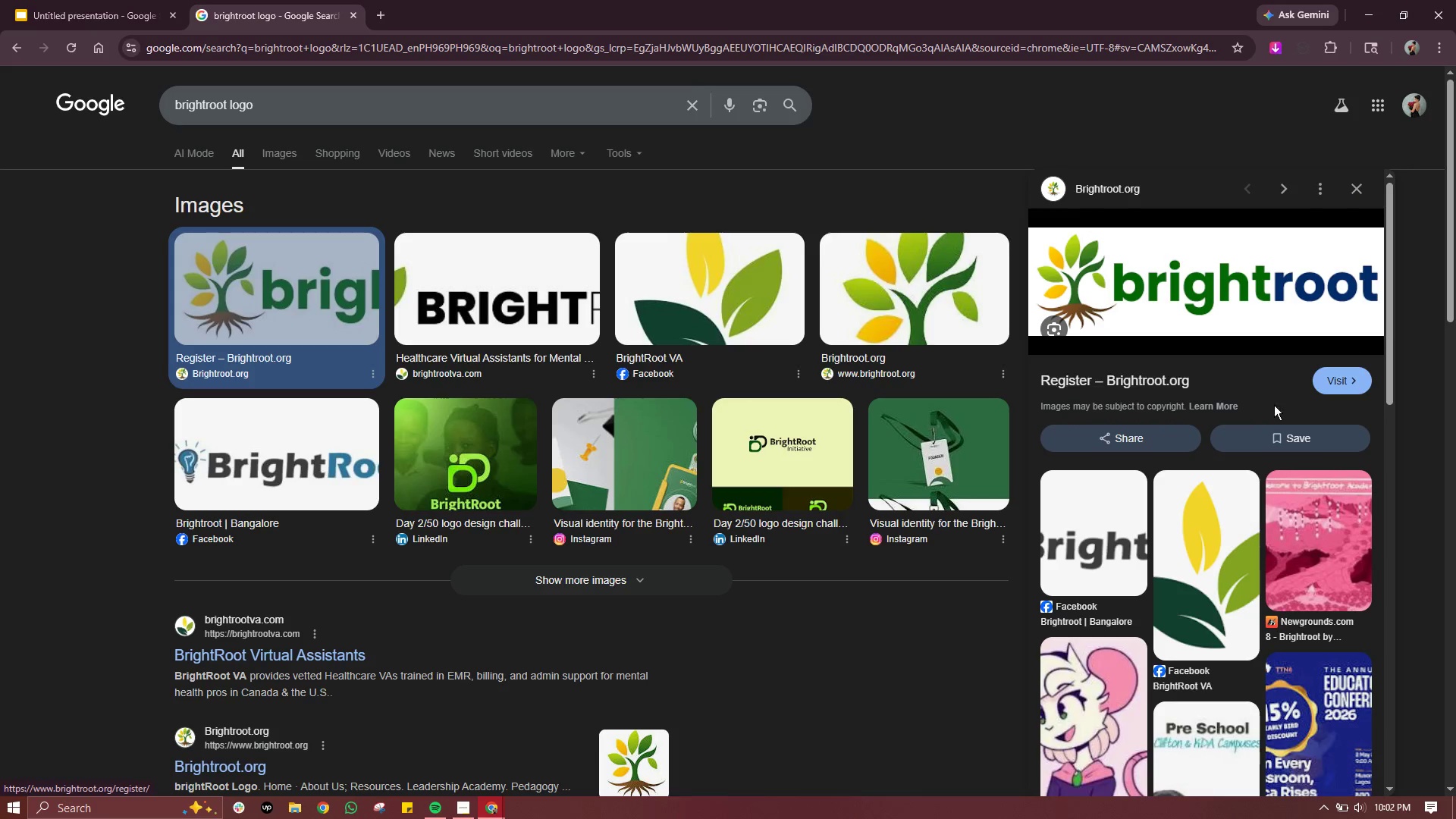 
left_click([897, 291])
 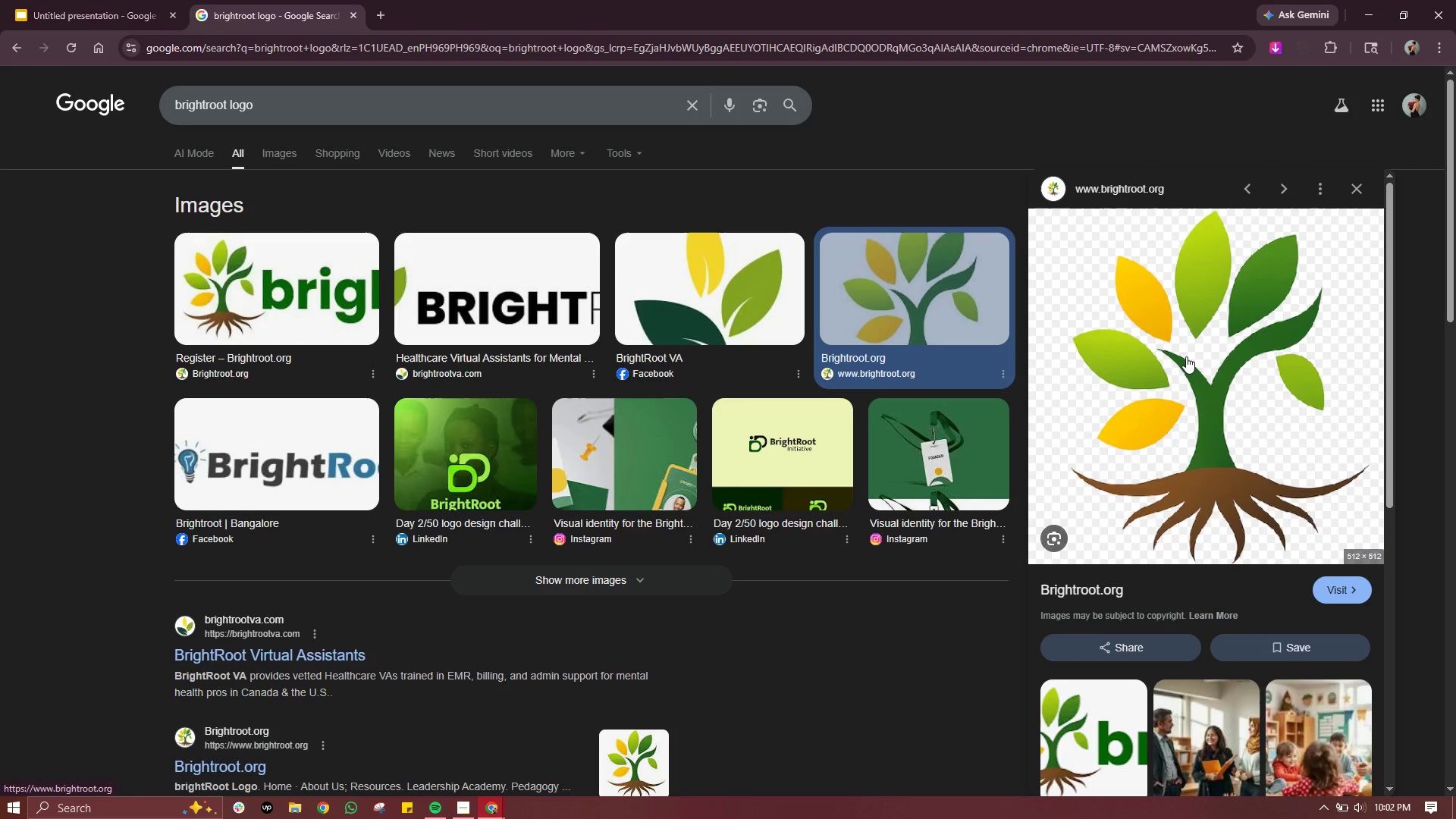 
right_click([1186, 356])
 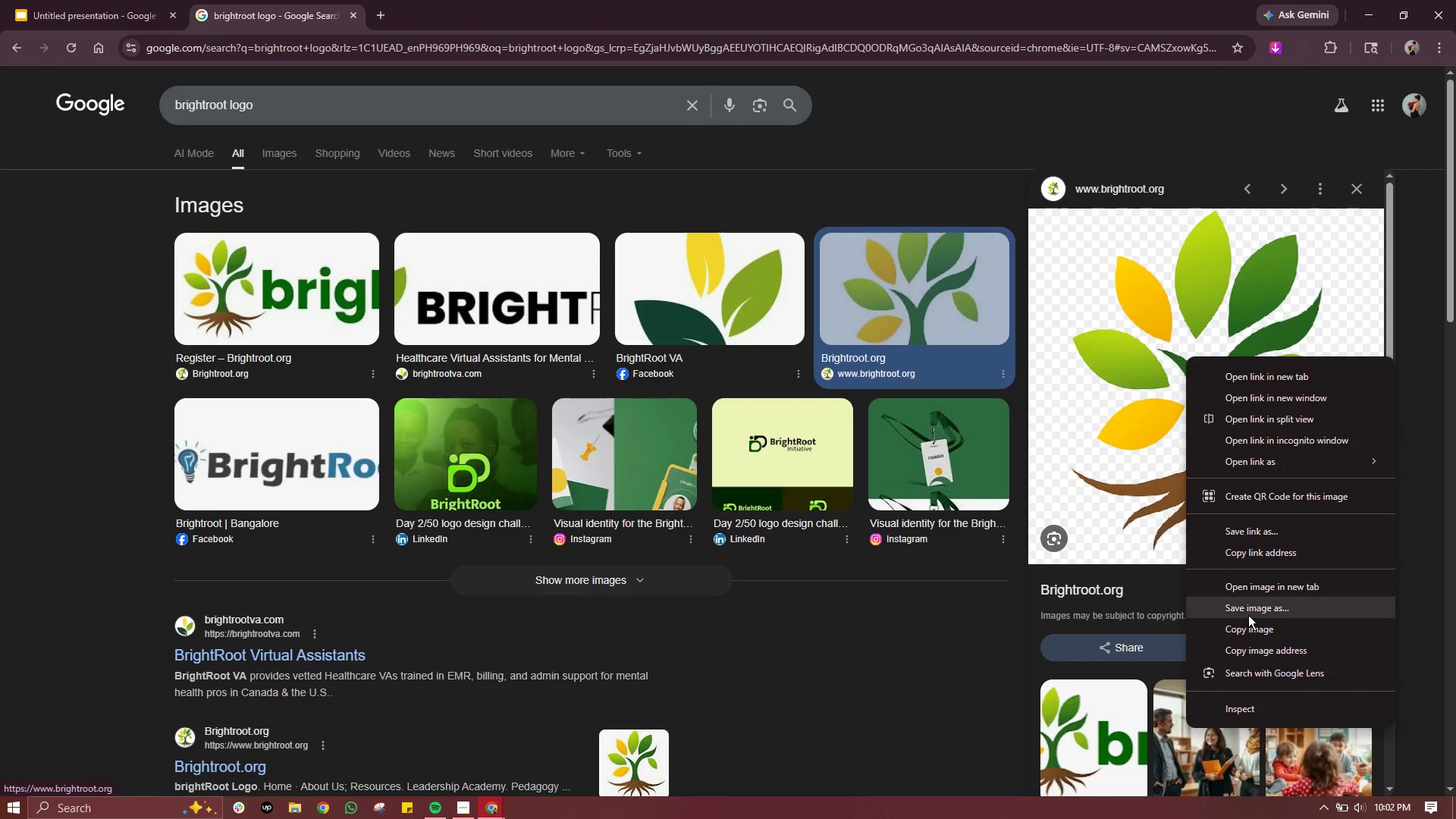 
left_click([1250, 614])
 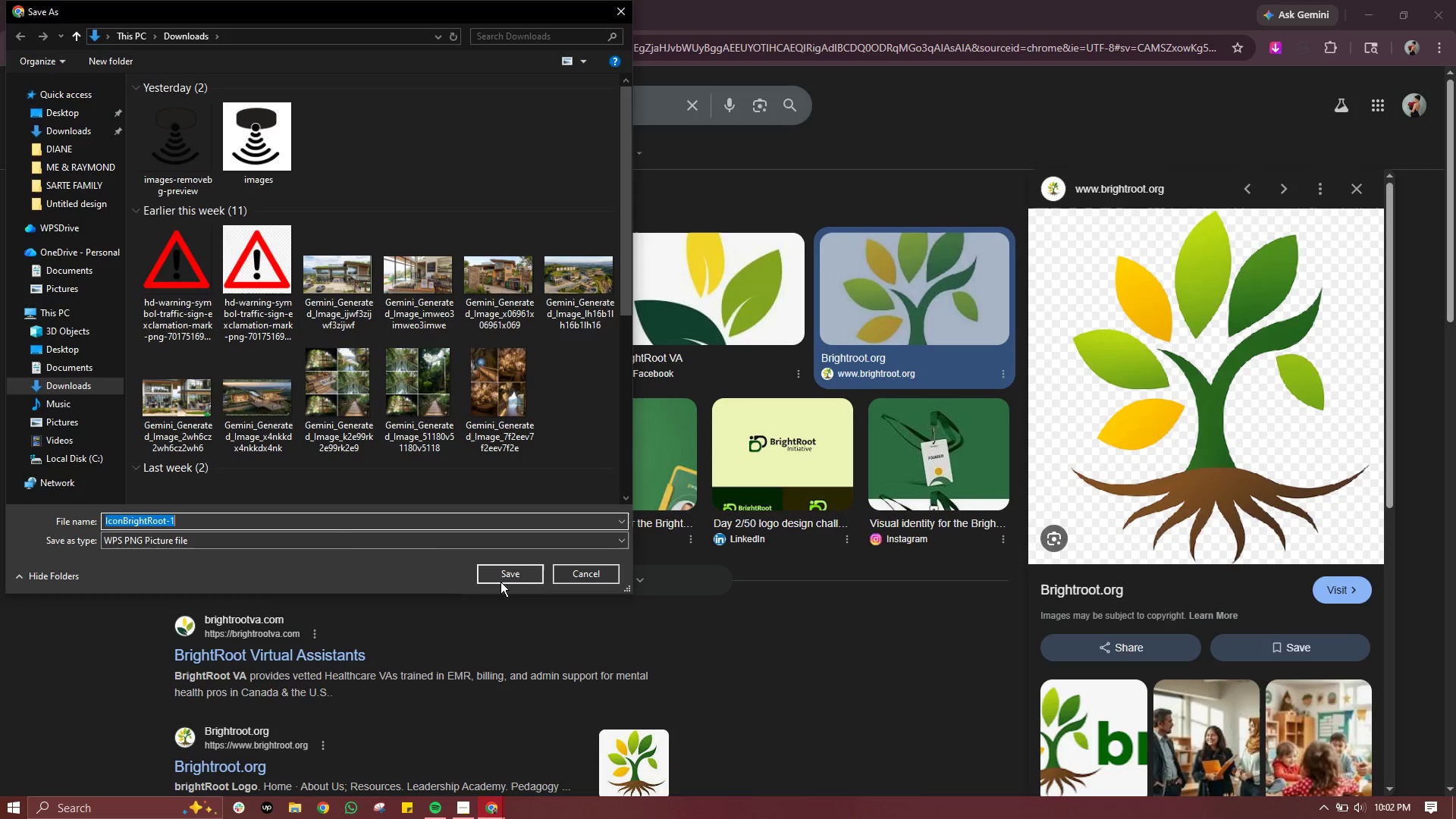 
wait(5.58)
 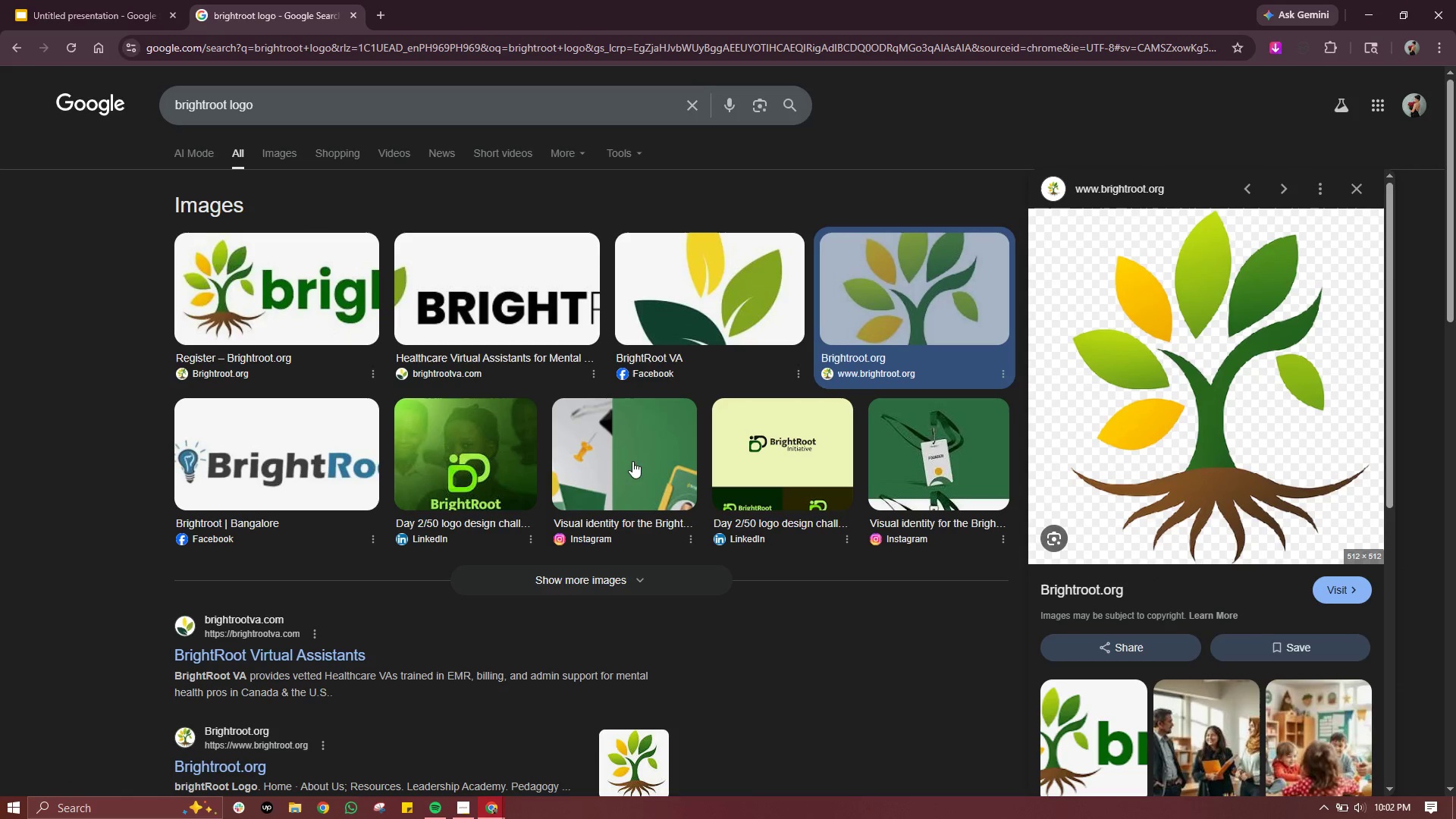 
left_click([507, 576])
 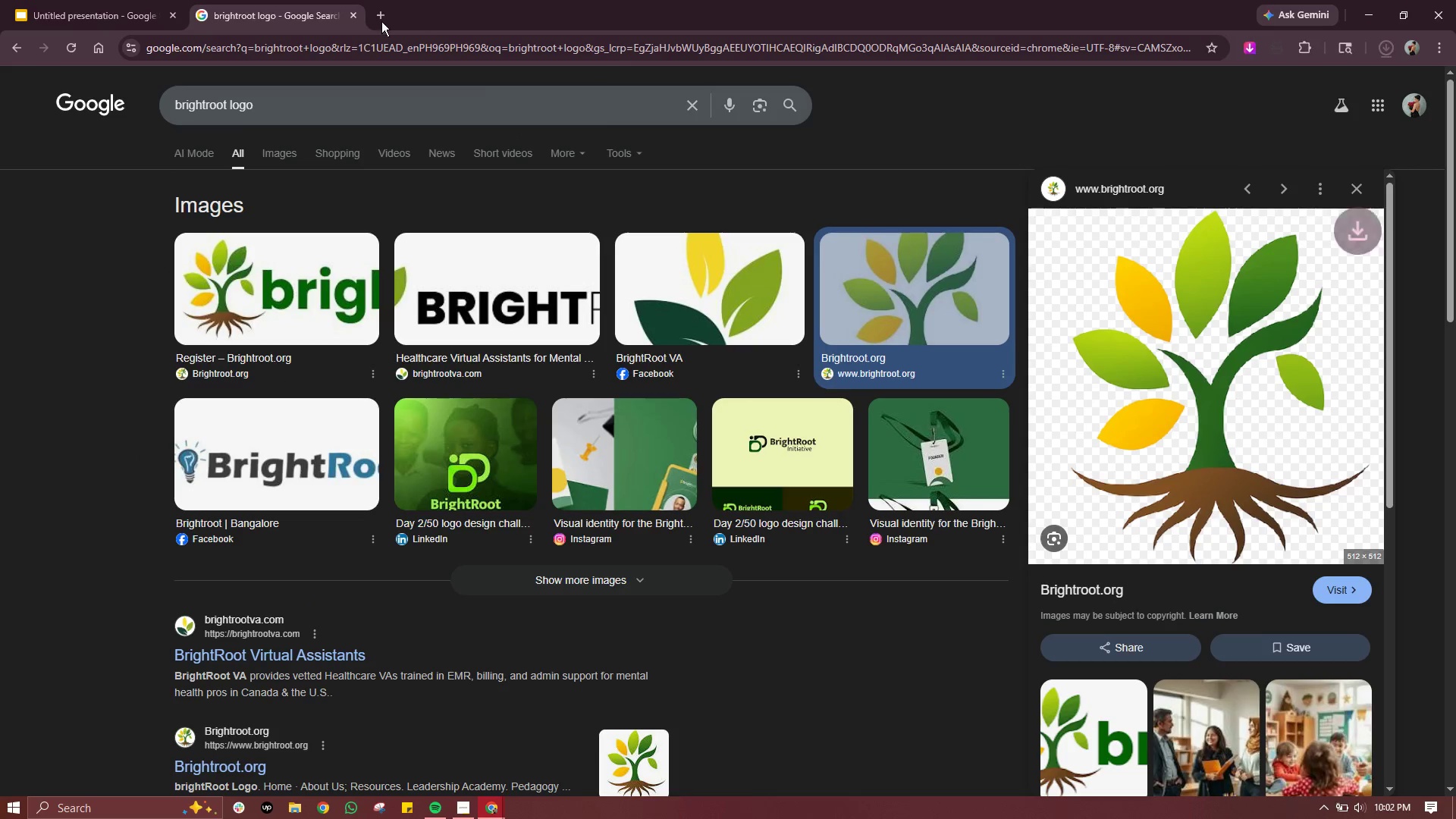 
left_click([381, 21])
 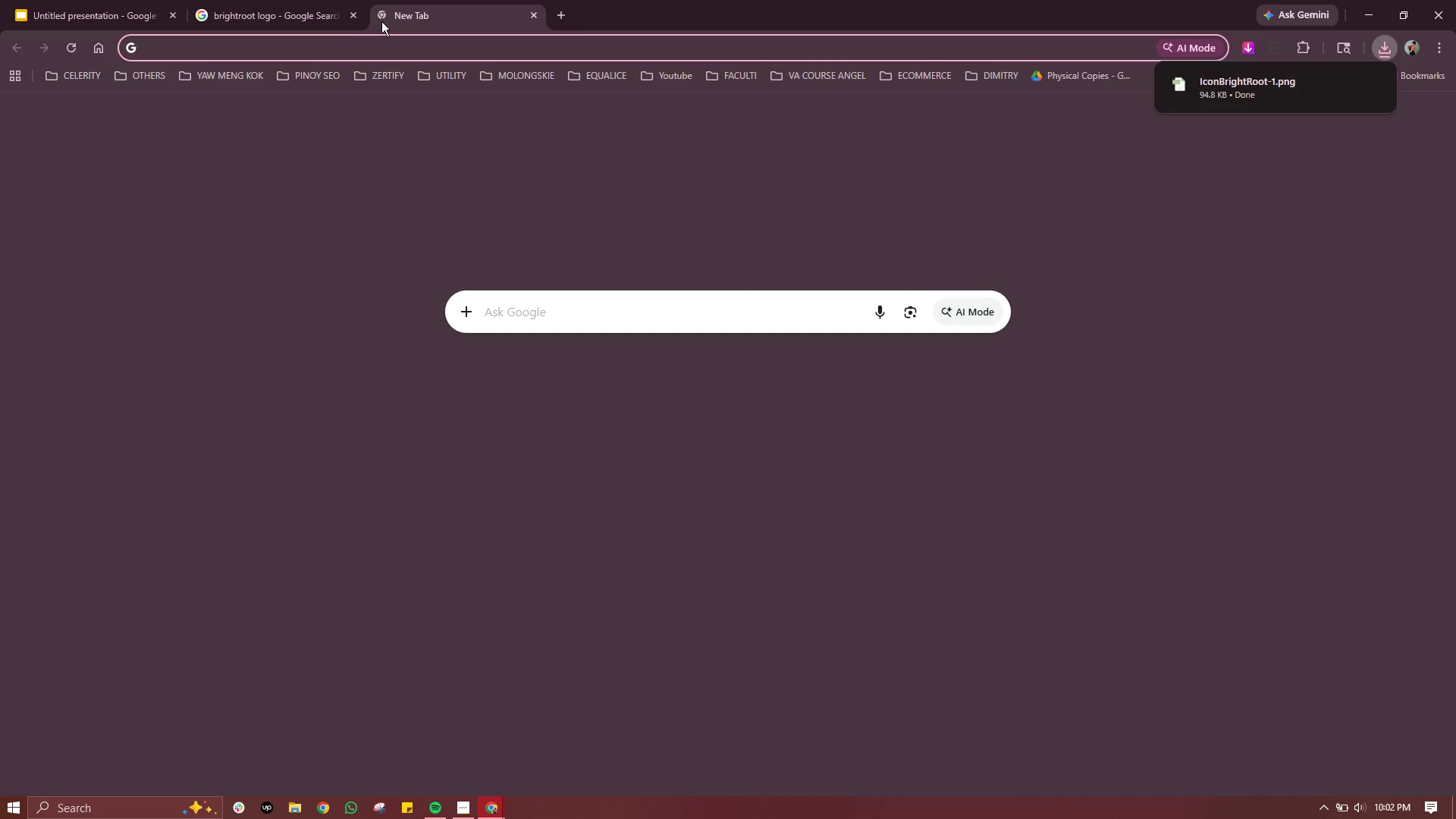 
type(remo)
 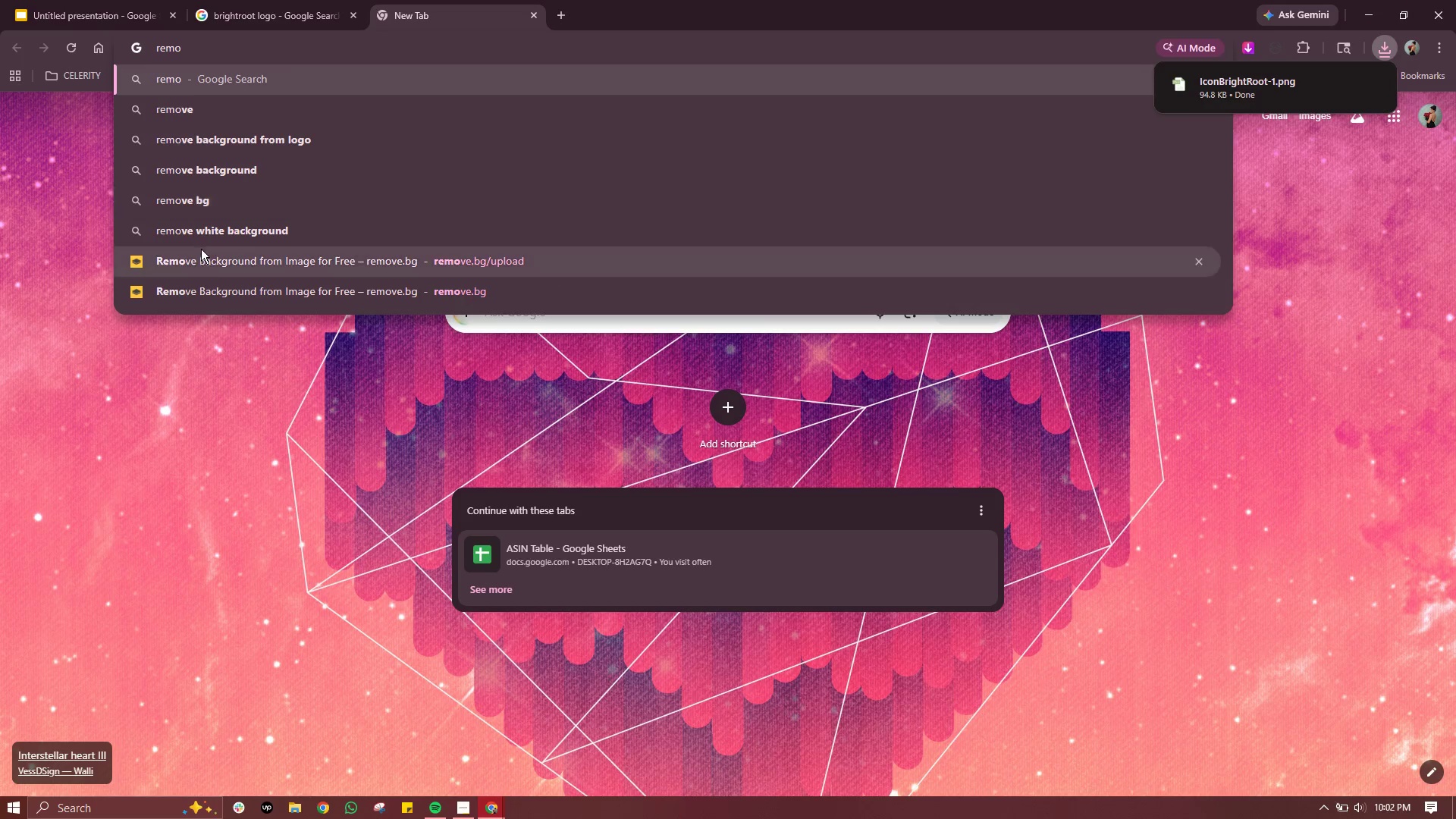 
left_click([243, 265])
 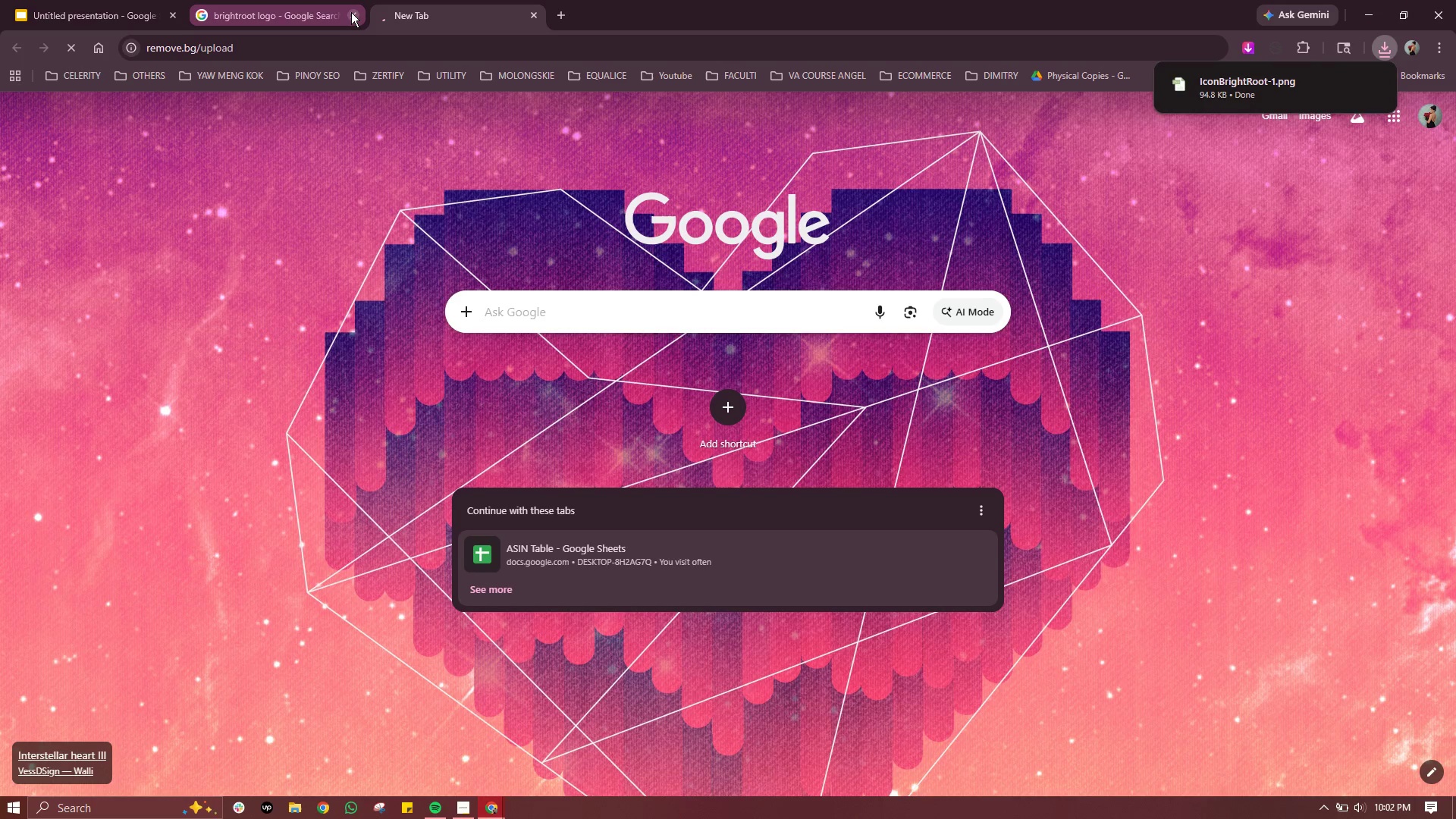 
left_click([353, 13])
 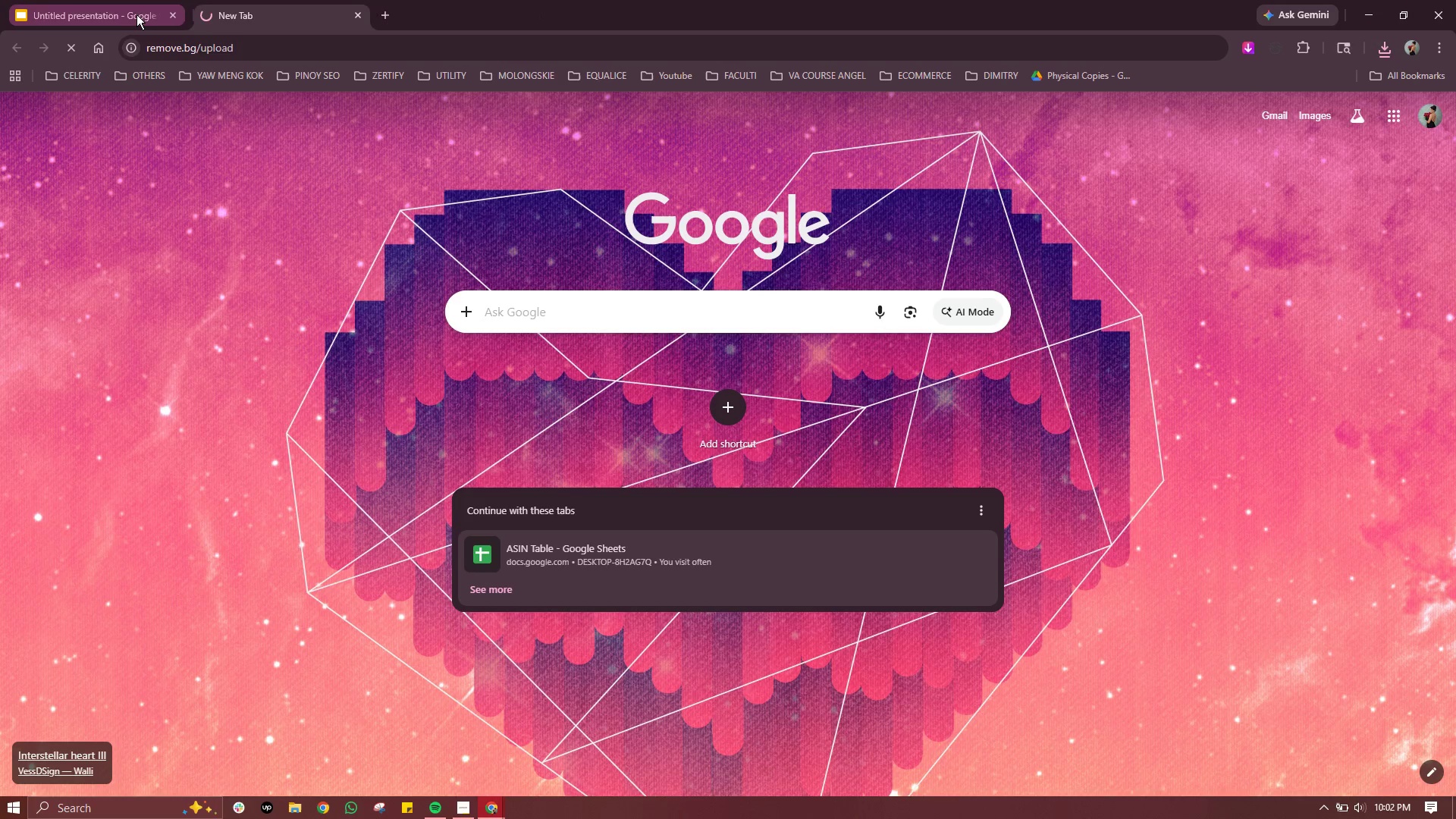 
left_click([136, 14])
 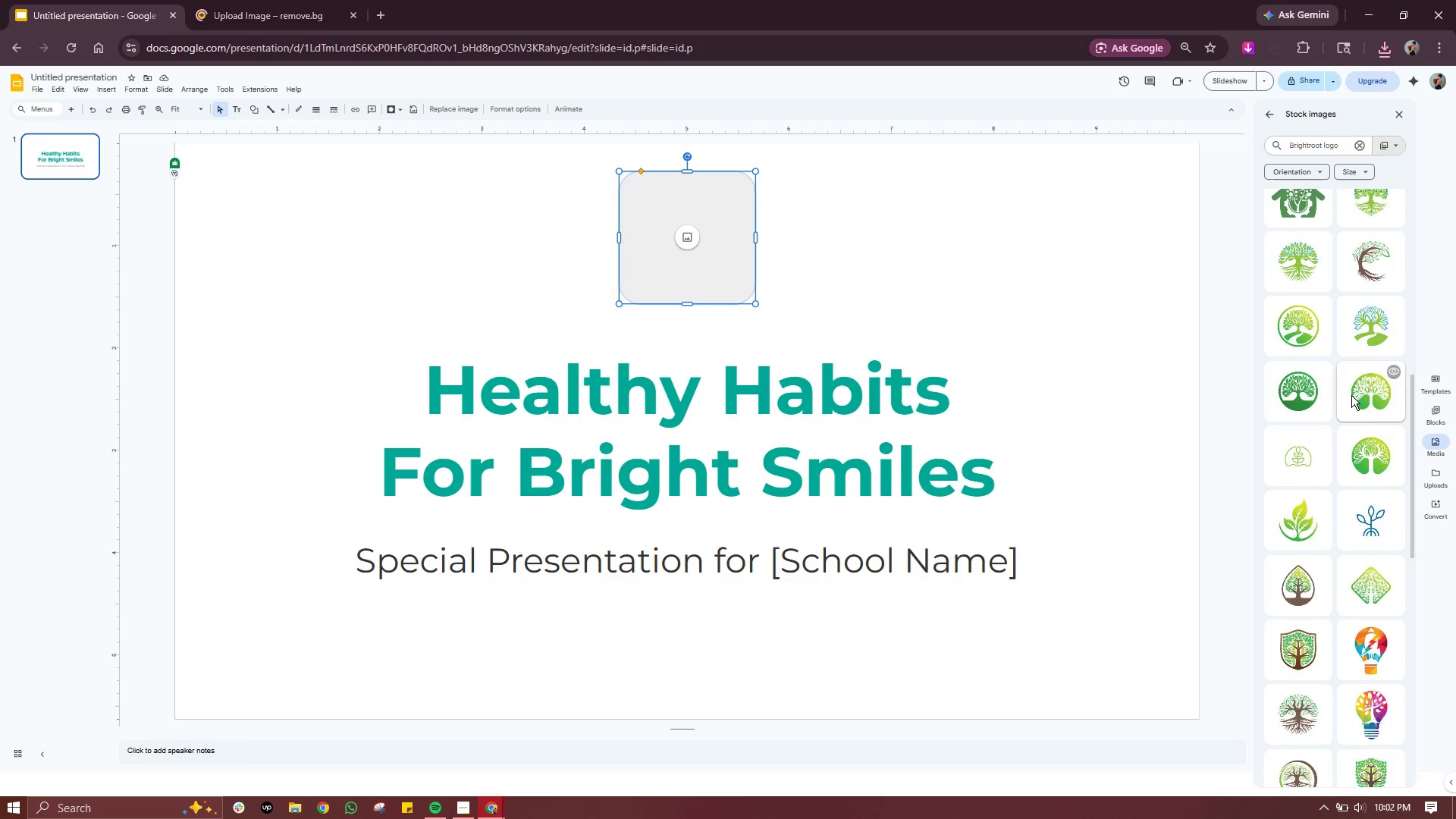 
scroll: coordinate [1351, 395], scroll_direction: down, amount: 1.0
 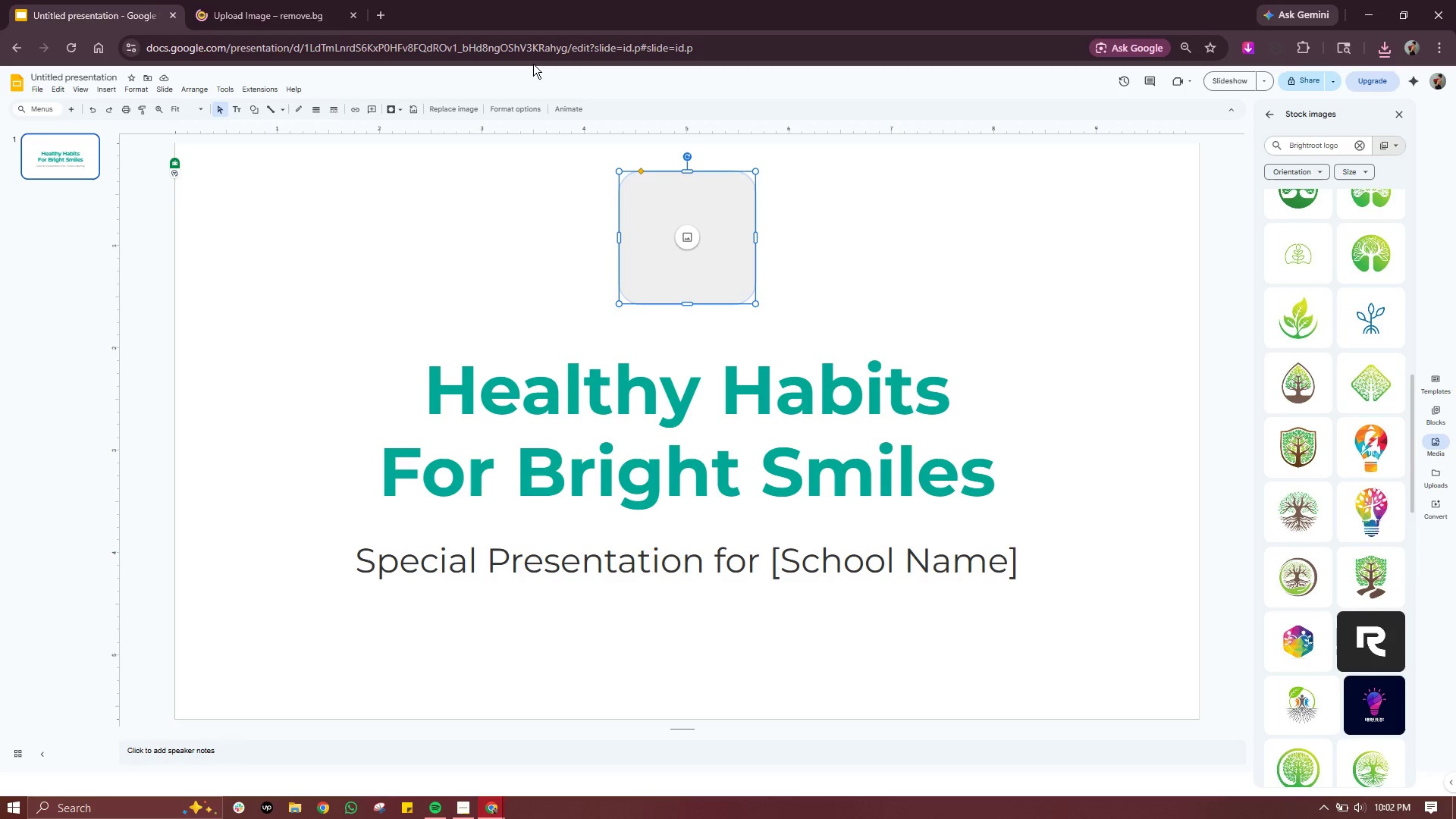 
left_click([331, 17])
 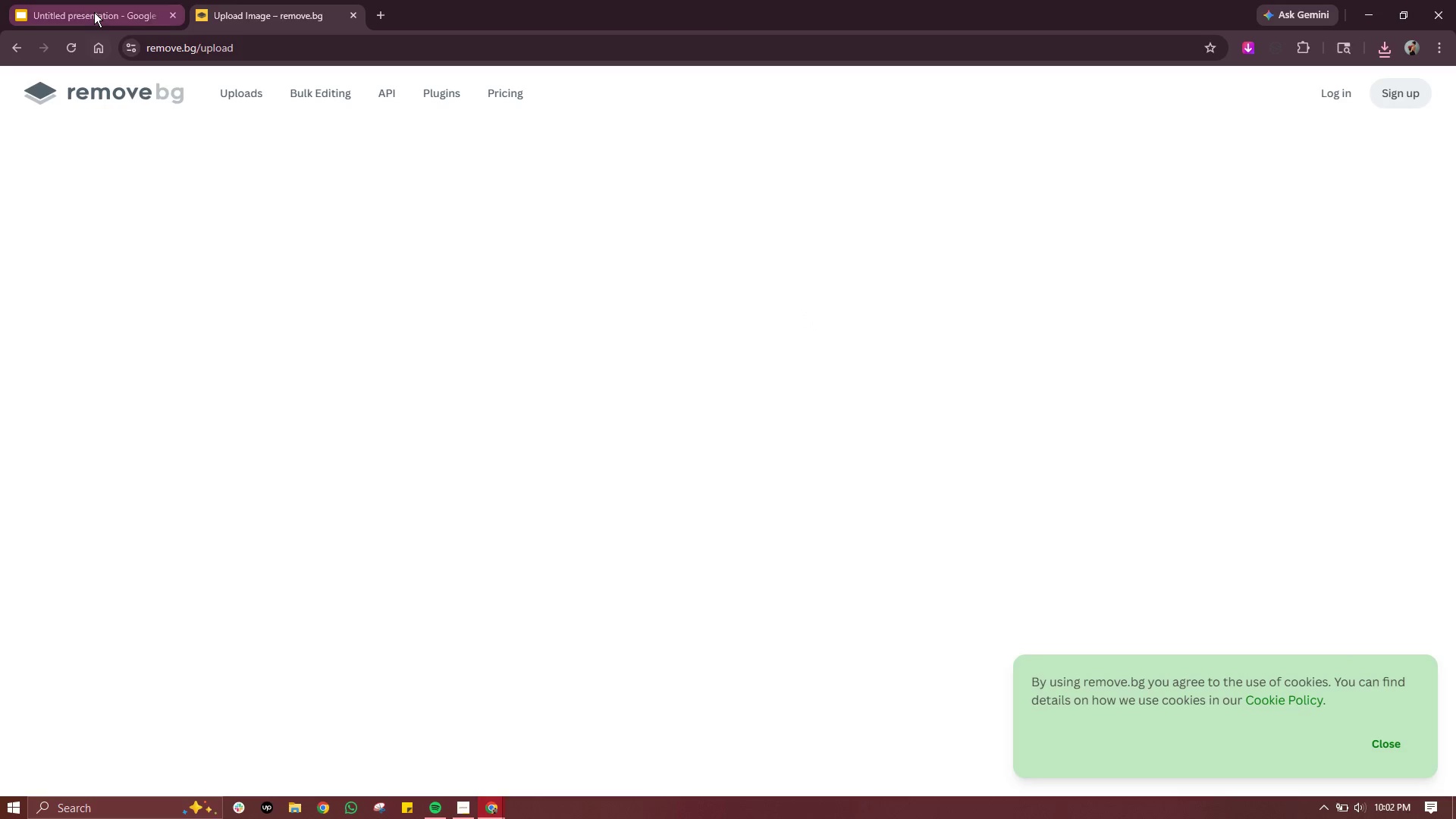 
wait(5.67)
 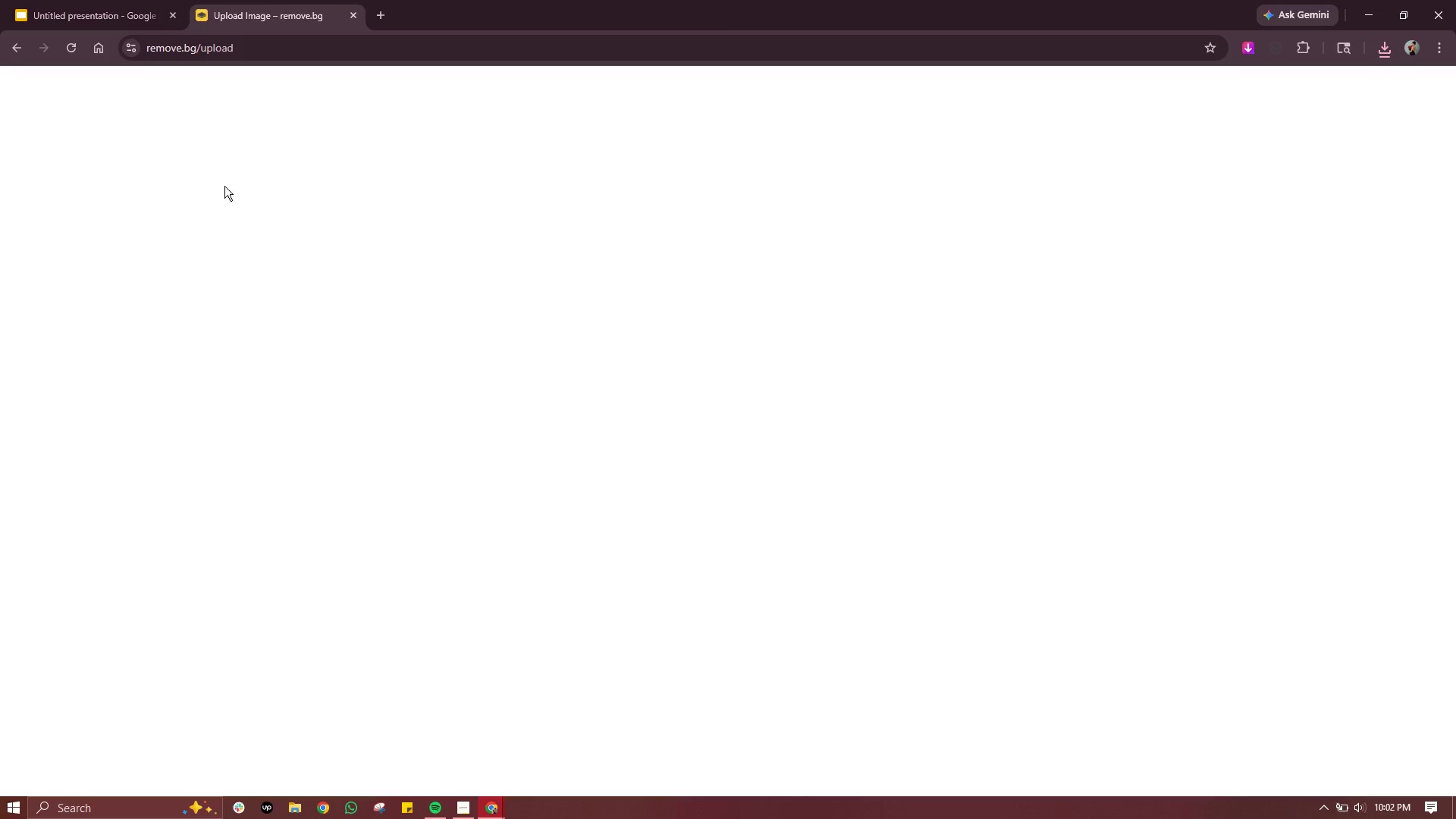 
left_click([1400, 740])
 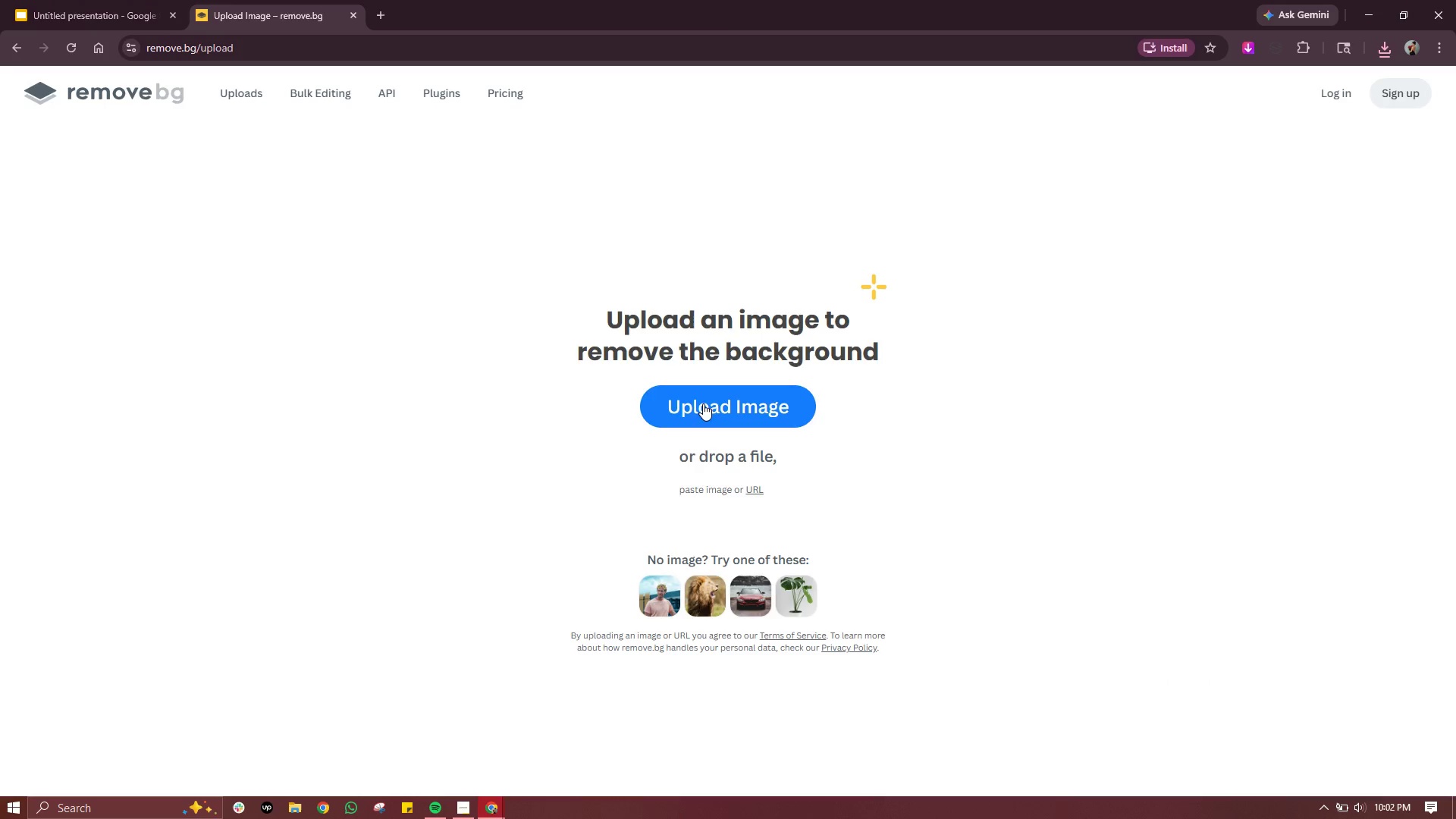 
left_click([702, 403])
 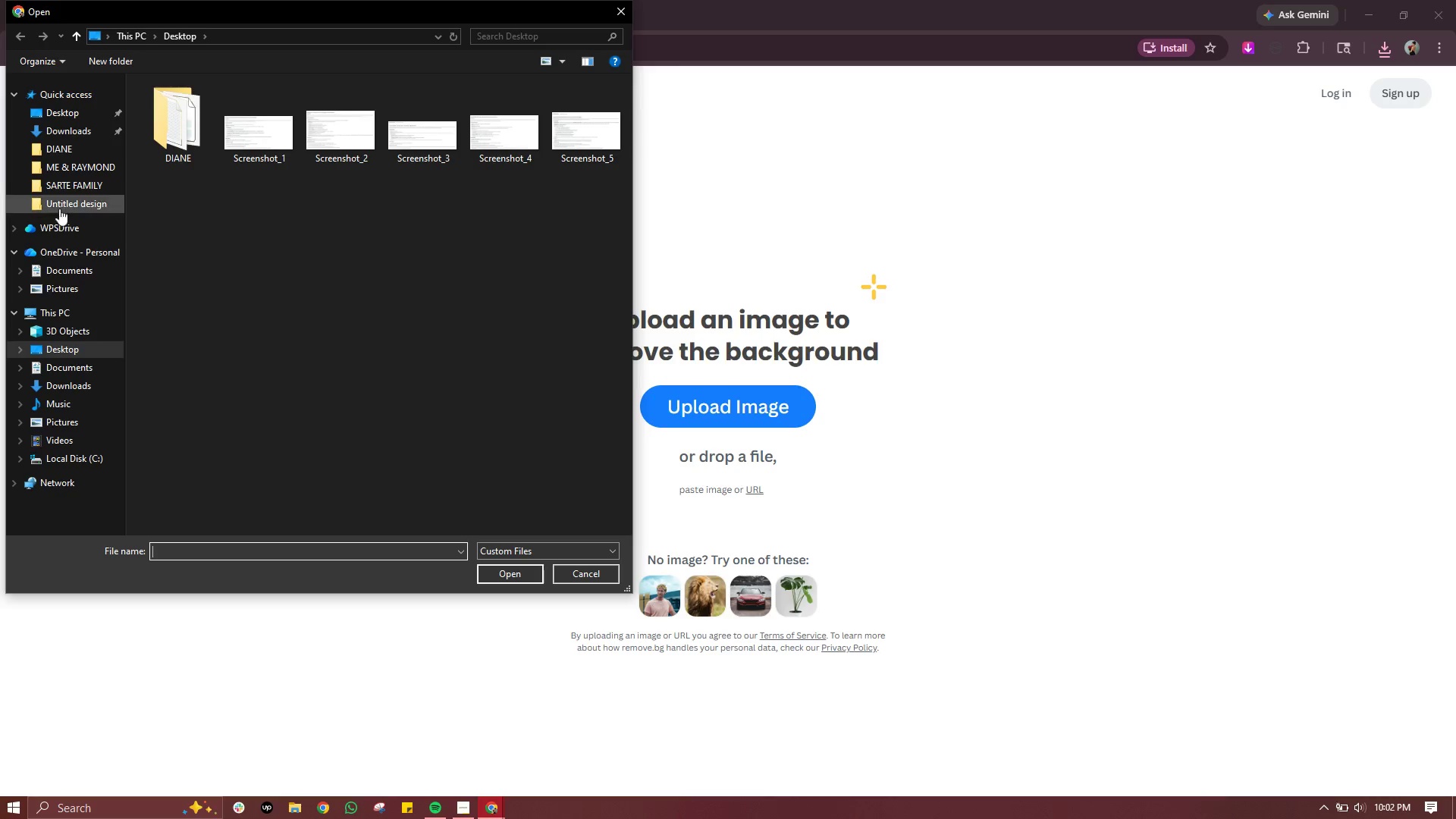 
left_click([75, 137])
 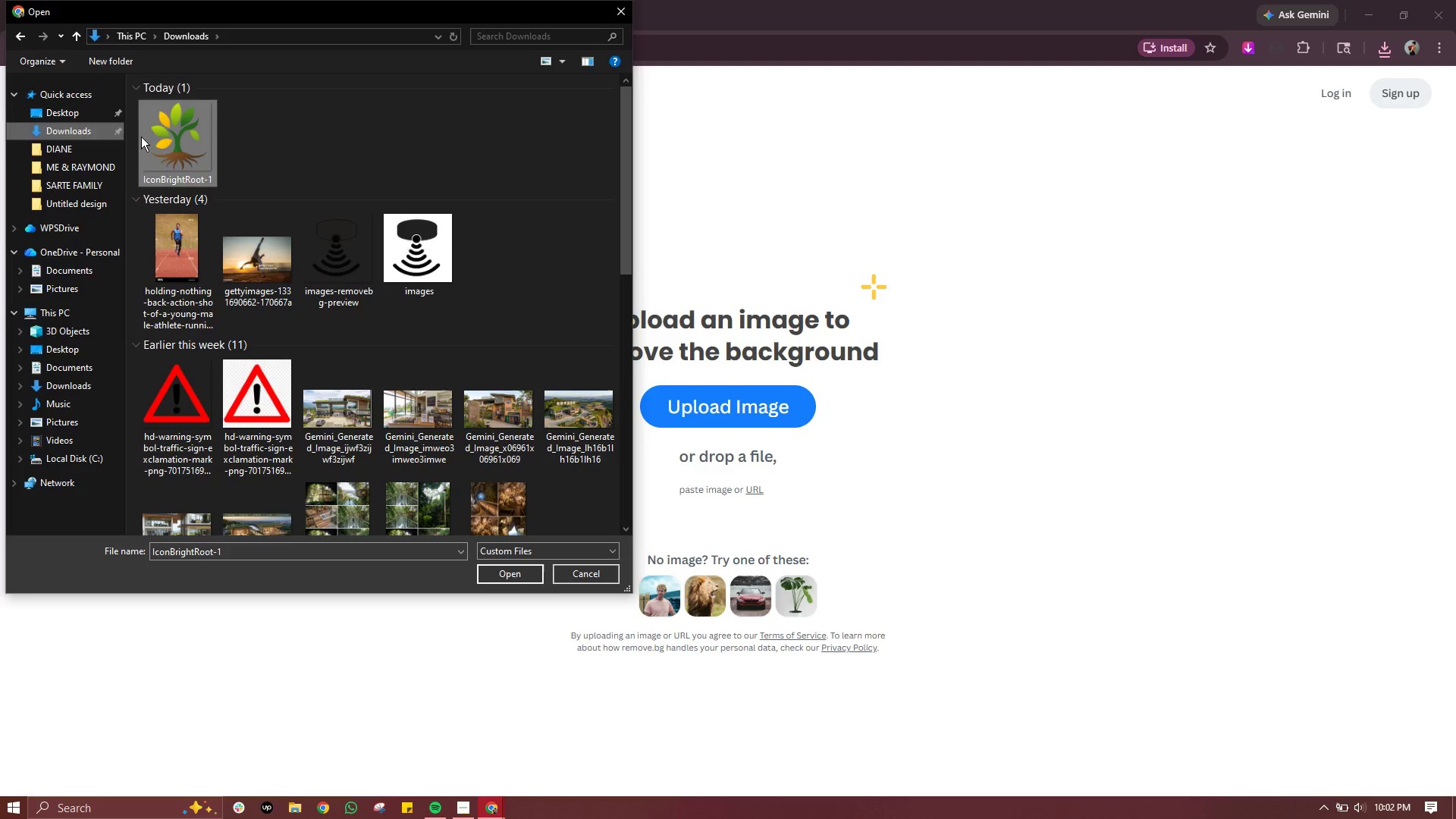 
double_click([141, 136])
 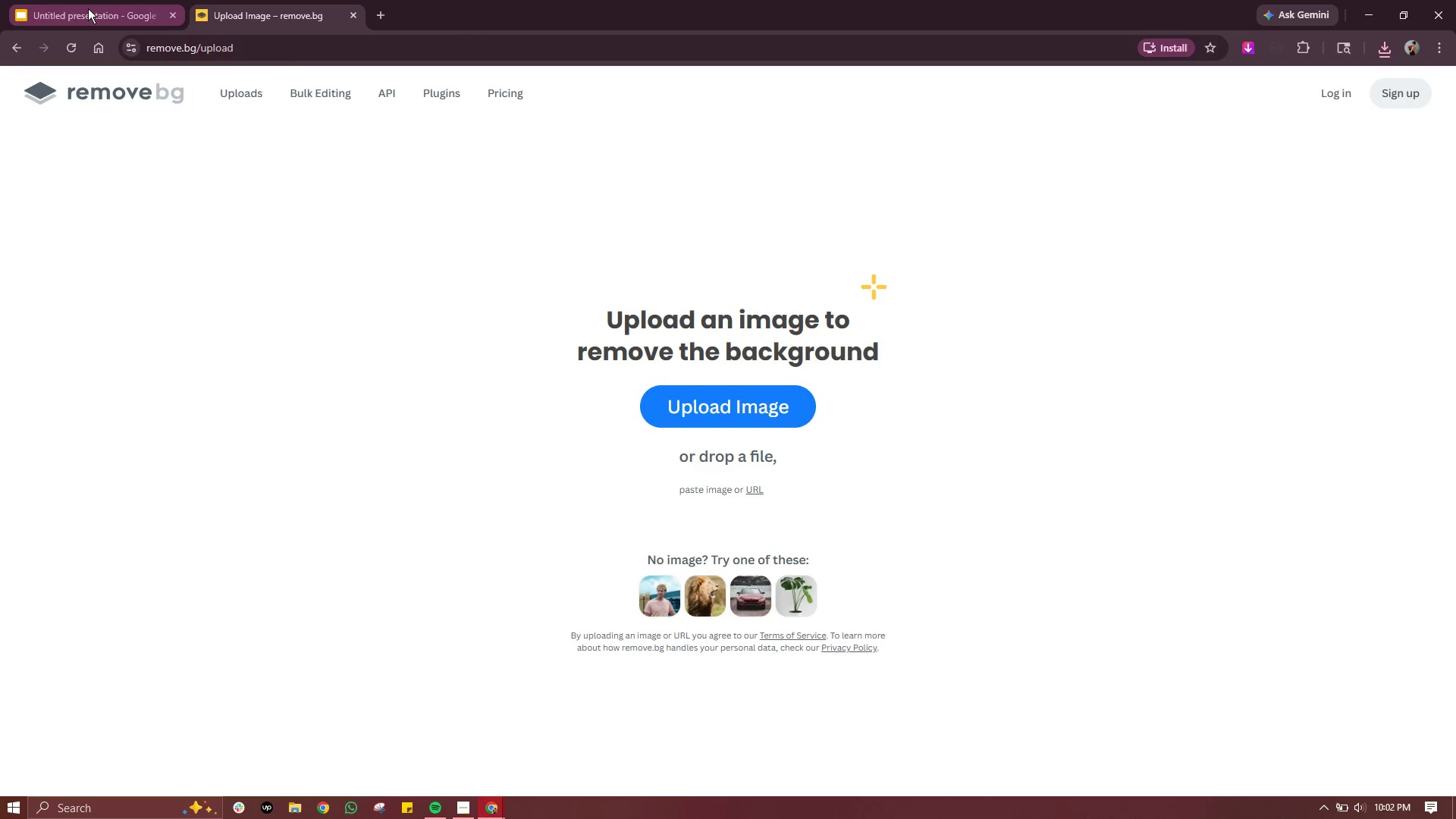 
left_click([87, 8])
 